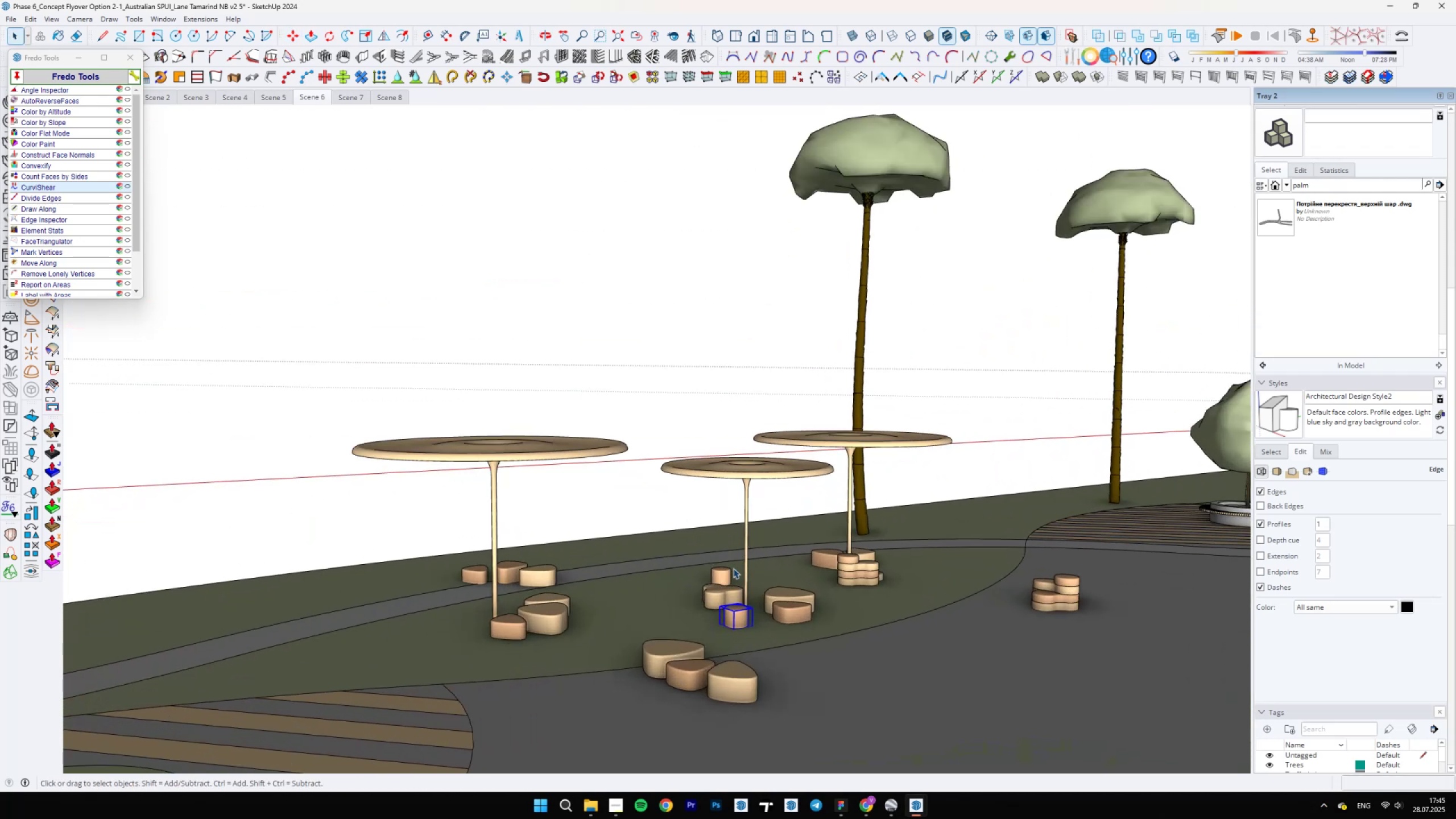 
scroll: coordinate [729, 552], scroll_direction: down, amount: 9.0
 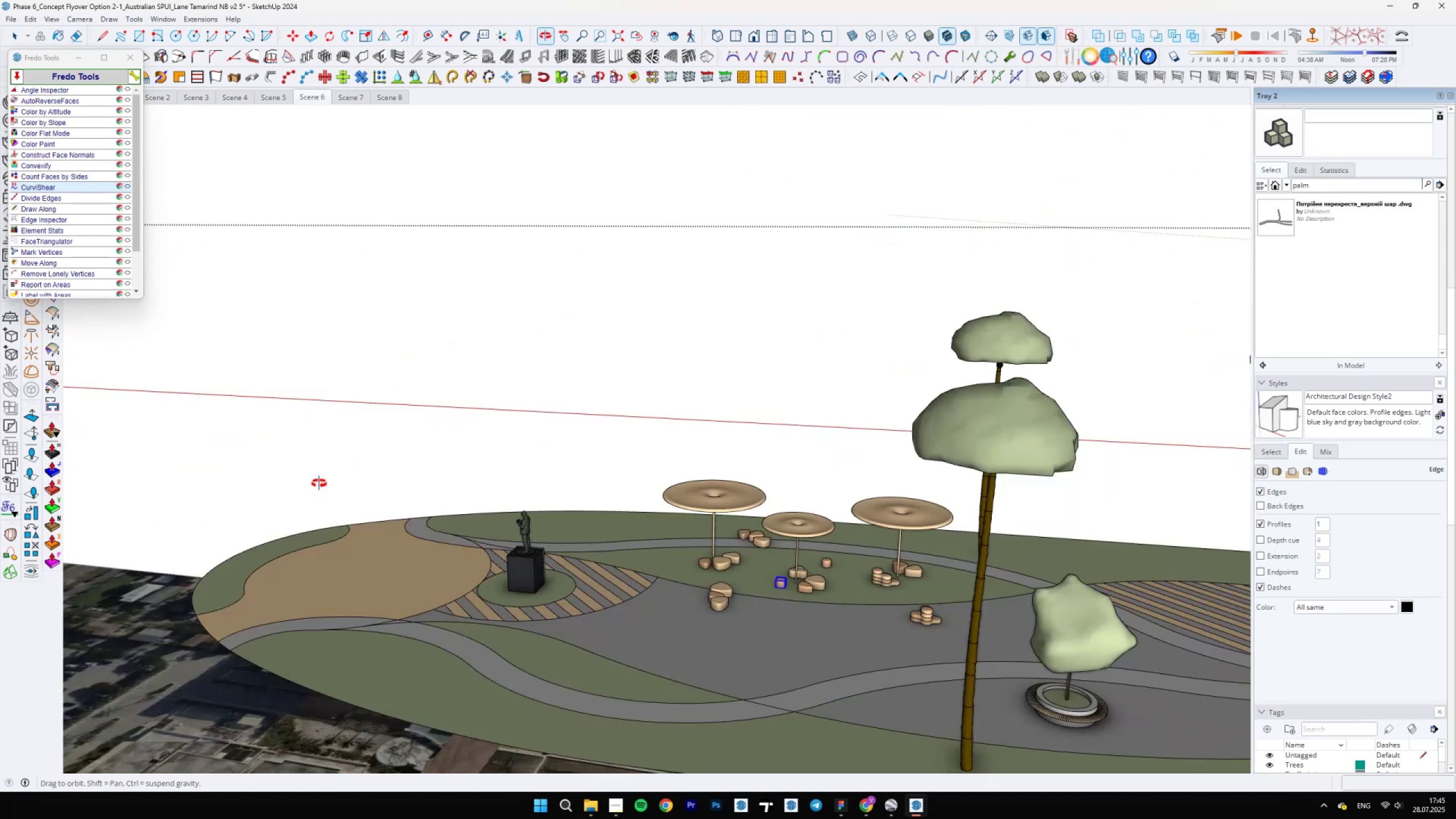 
scroll: coordinate [672, 549], scroll_direction: up, amount: 5.0
 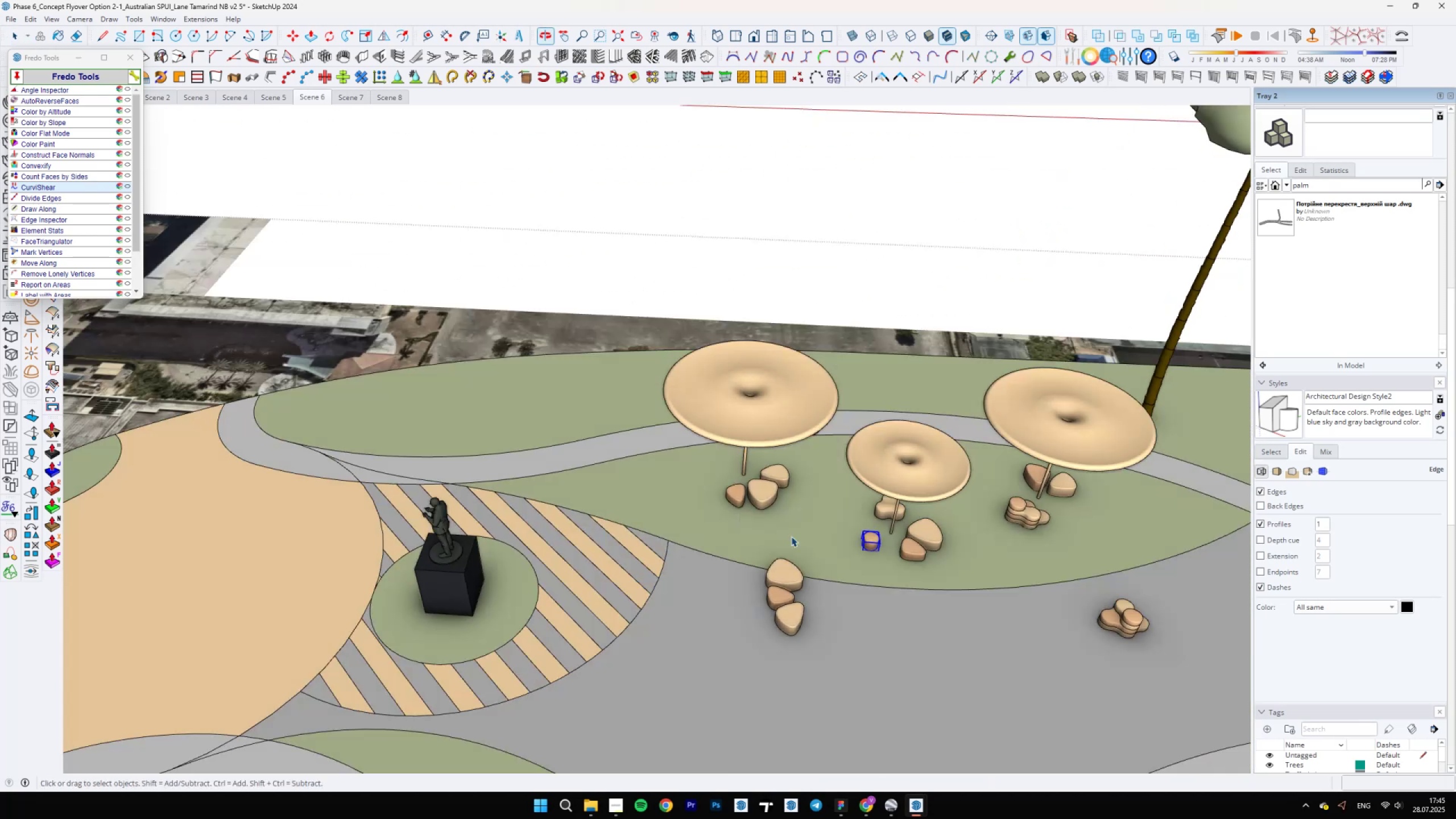 
left_click([1123, 610])
 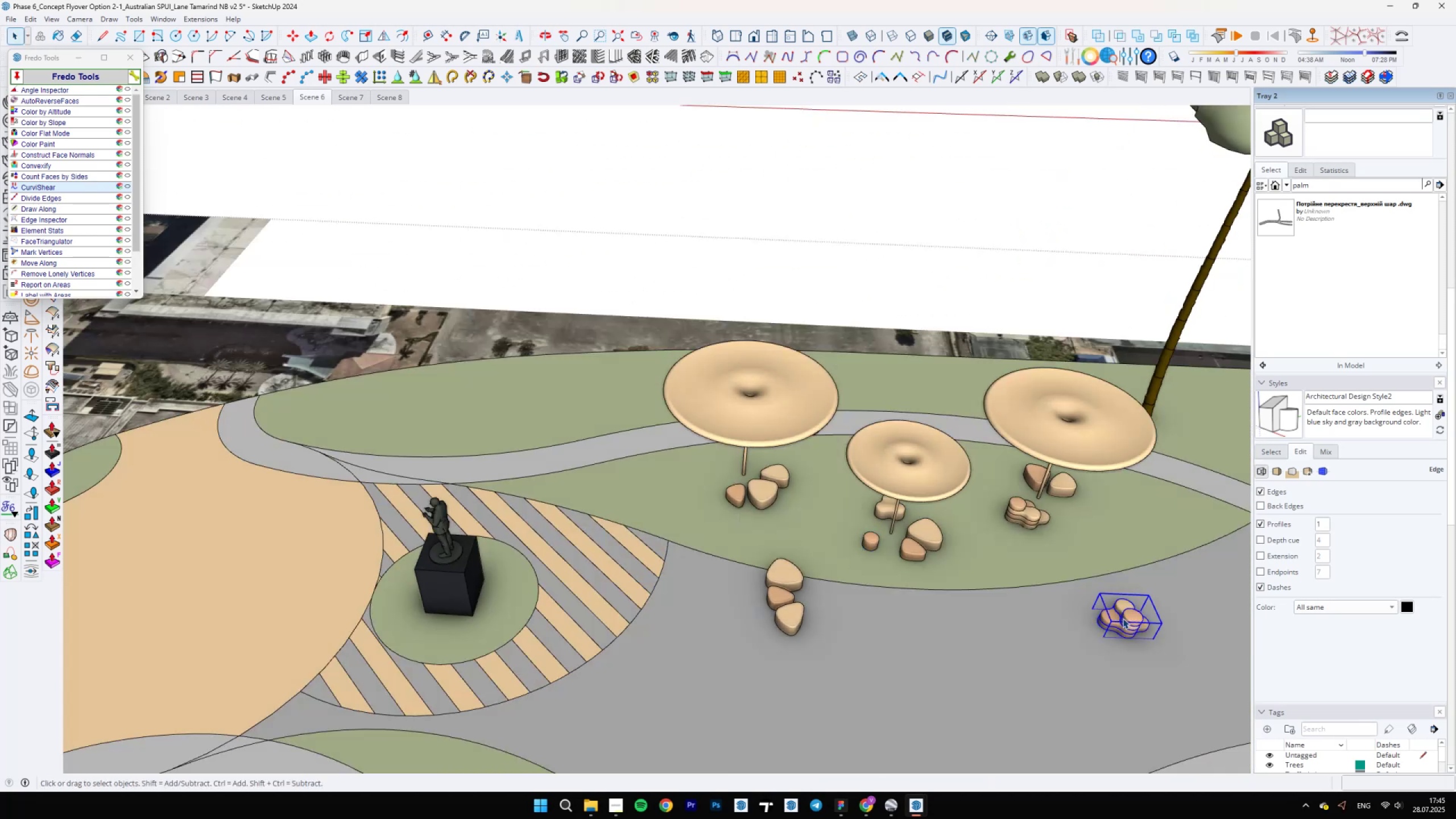 
scroll: coordinate [1127, 651], scroll_direction: up, amount: 3.0
 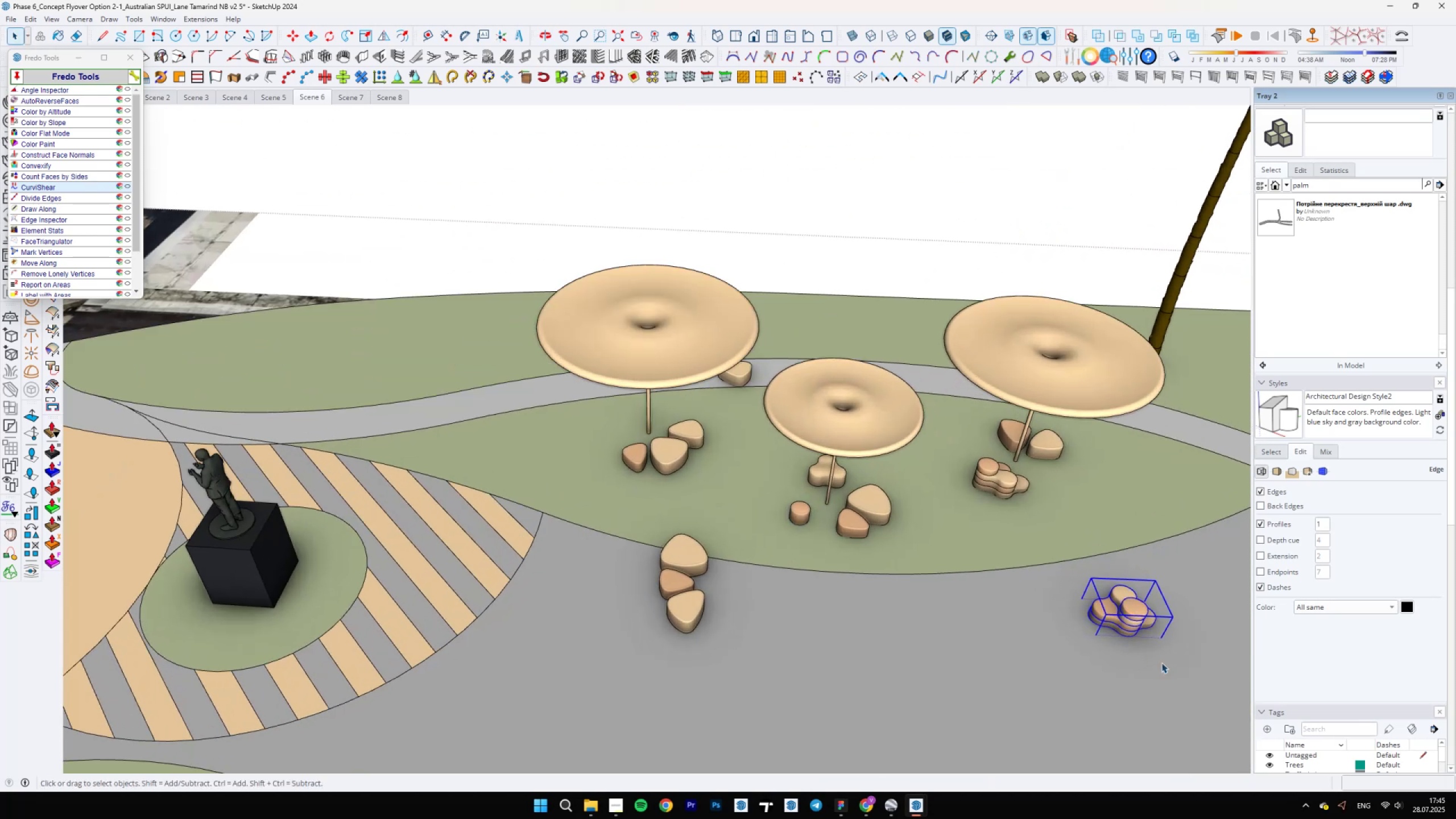 
key(M)
 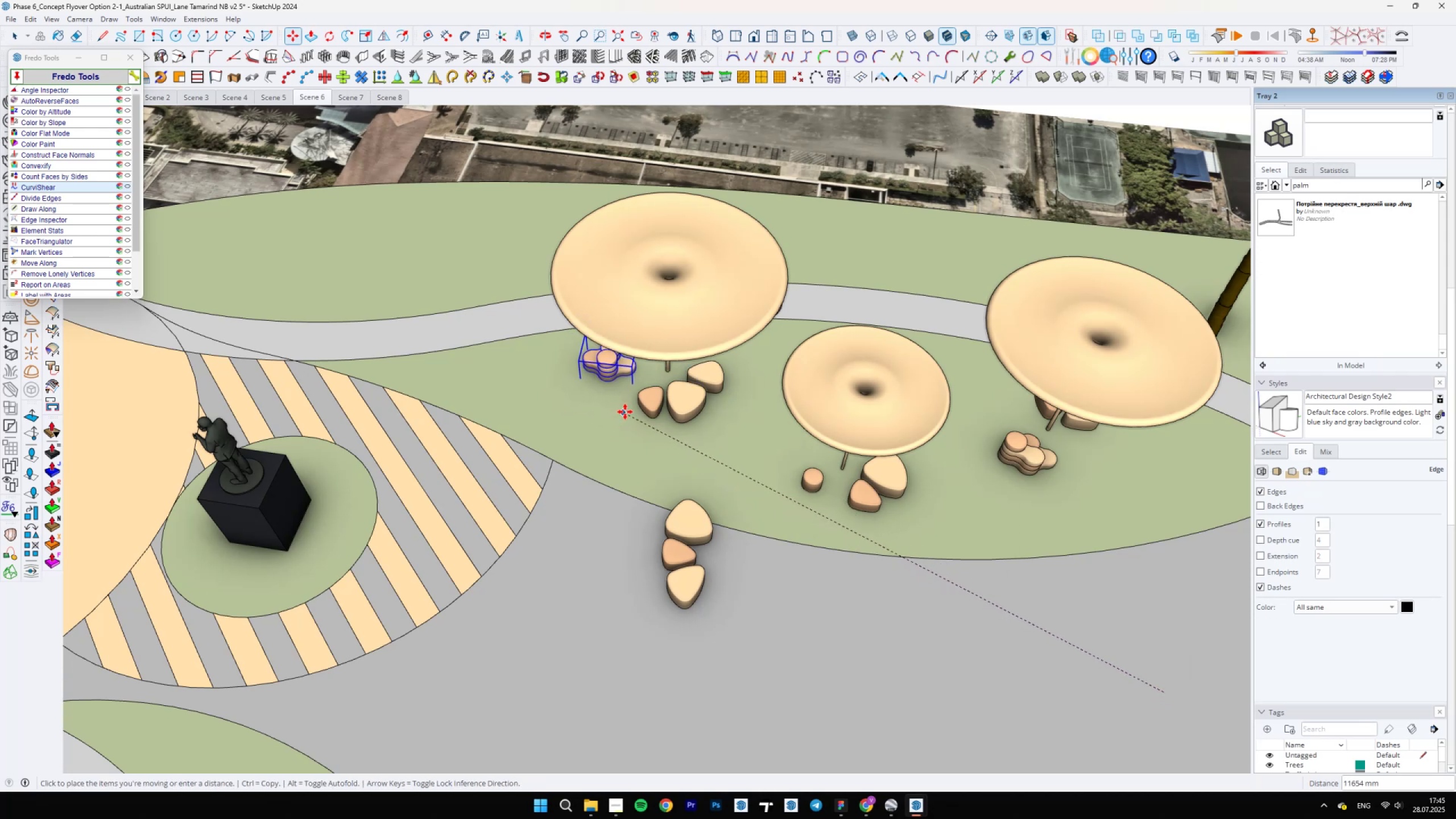 
scroll: coordinate [375, 411], scroll_direction: up, amount: 4.0
 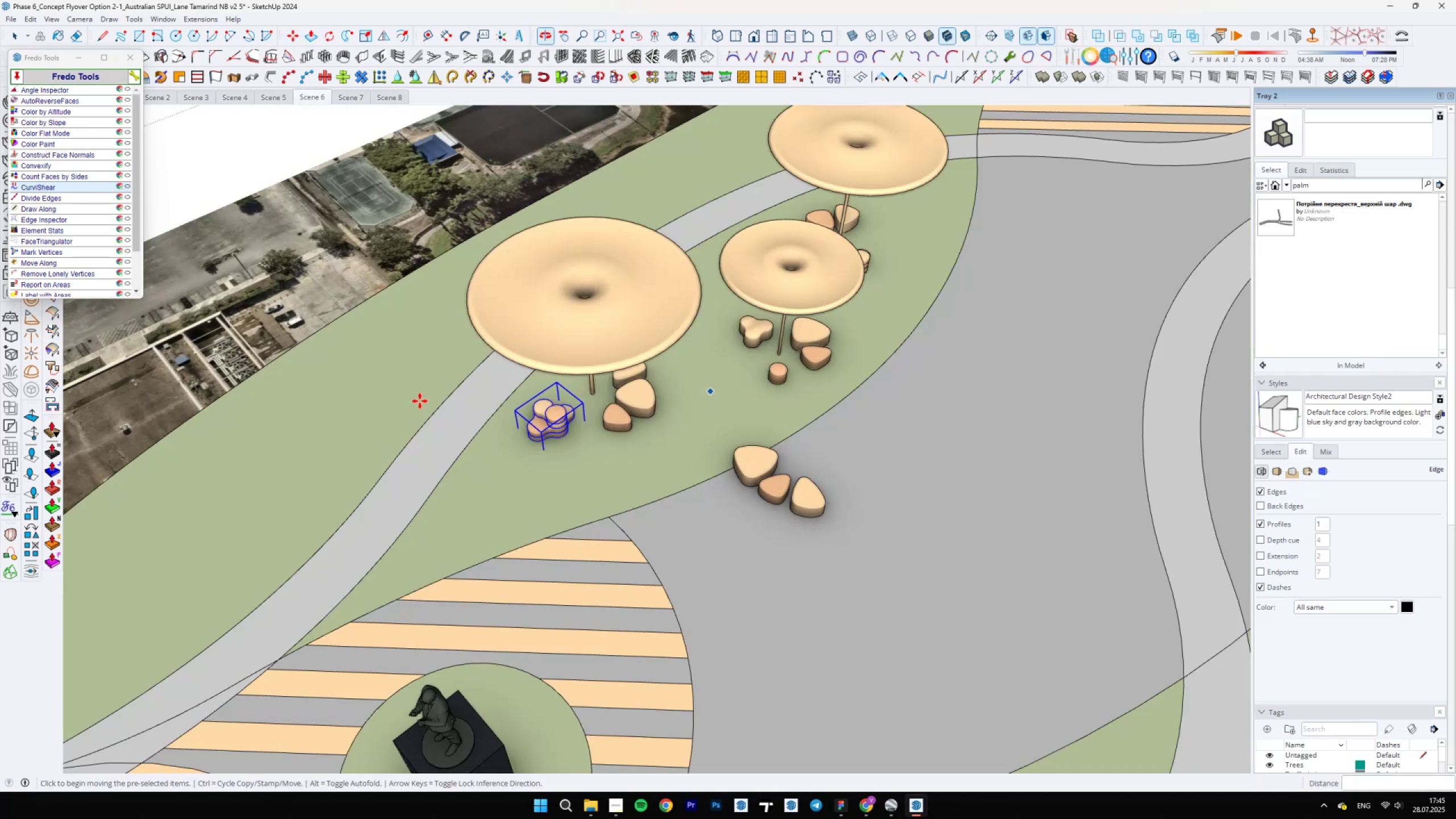 
key(Control+Q)
 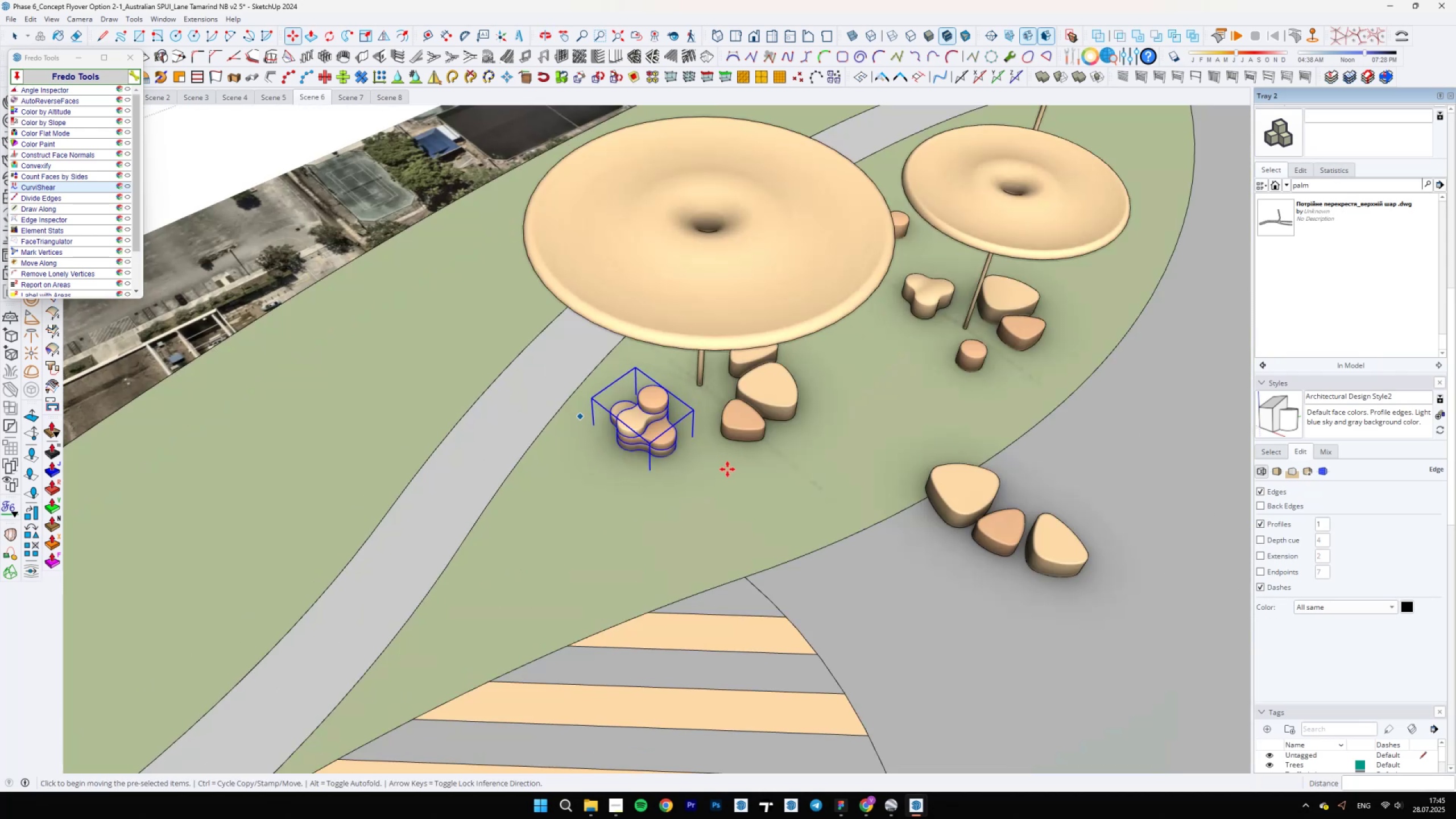 
left_click([666, 532])
 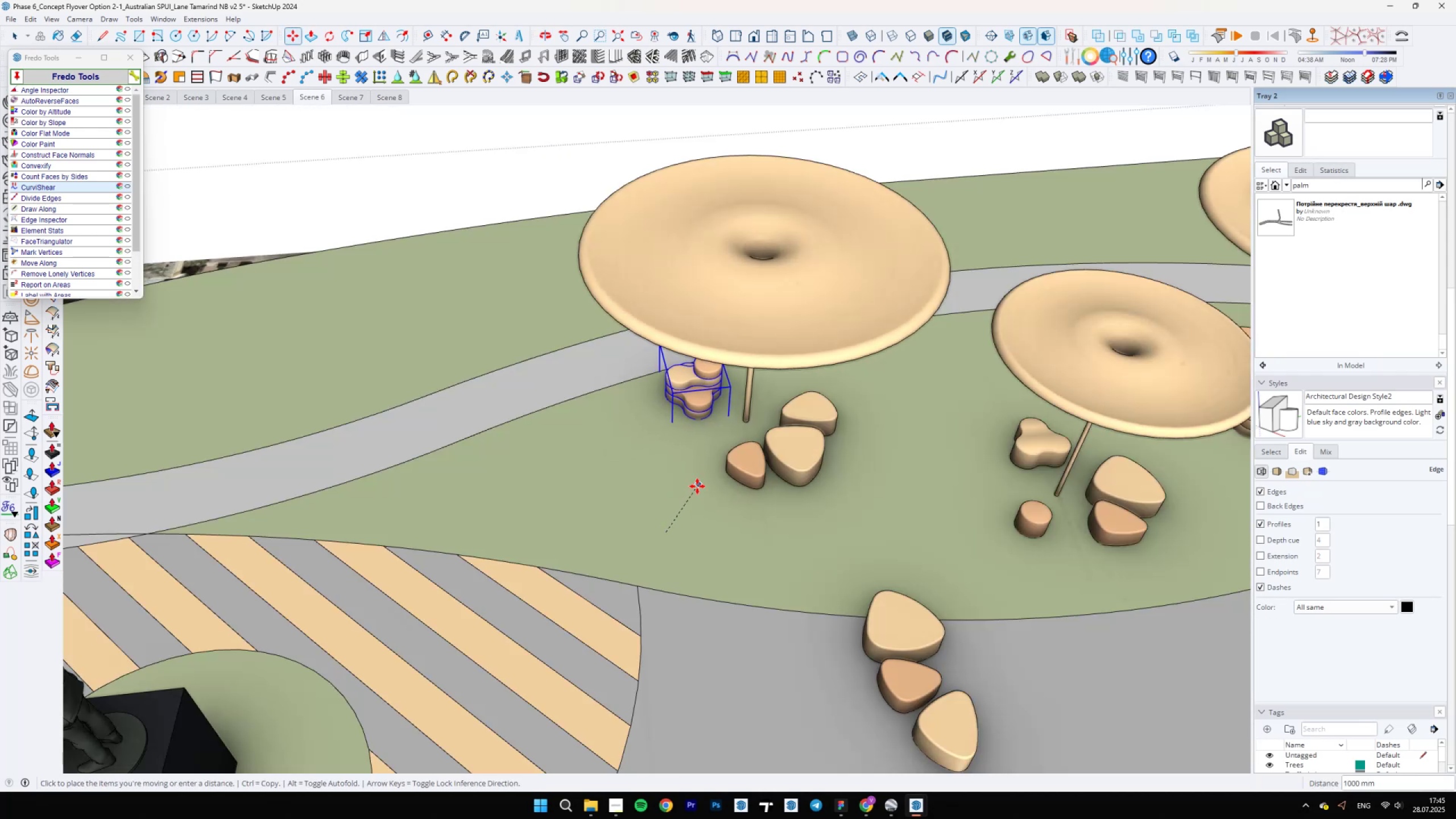 
left_click([697, 486])
 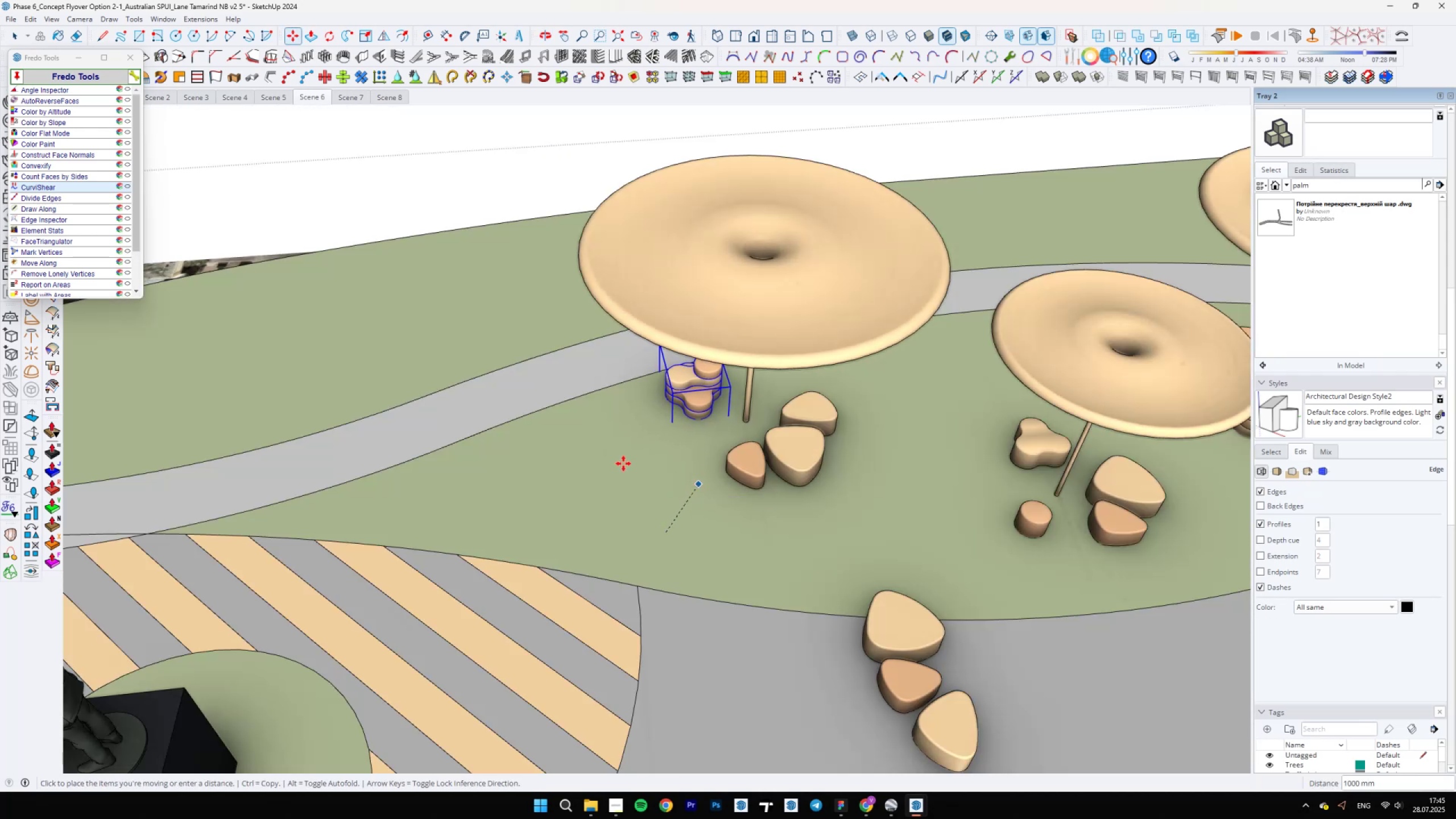 
scroll: coordinate [697, 498], scroll_direction: none, amount: 0.0
 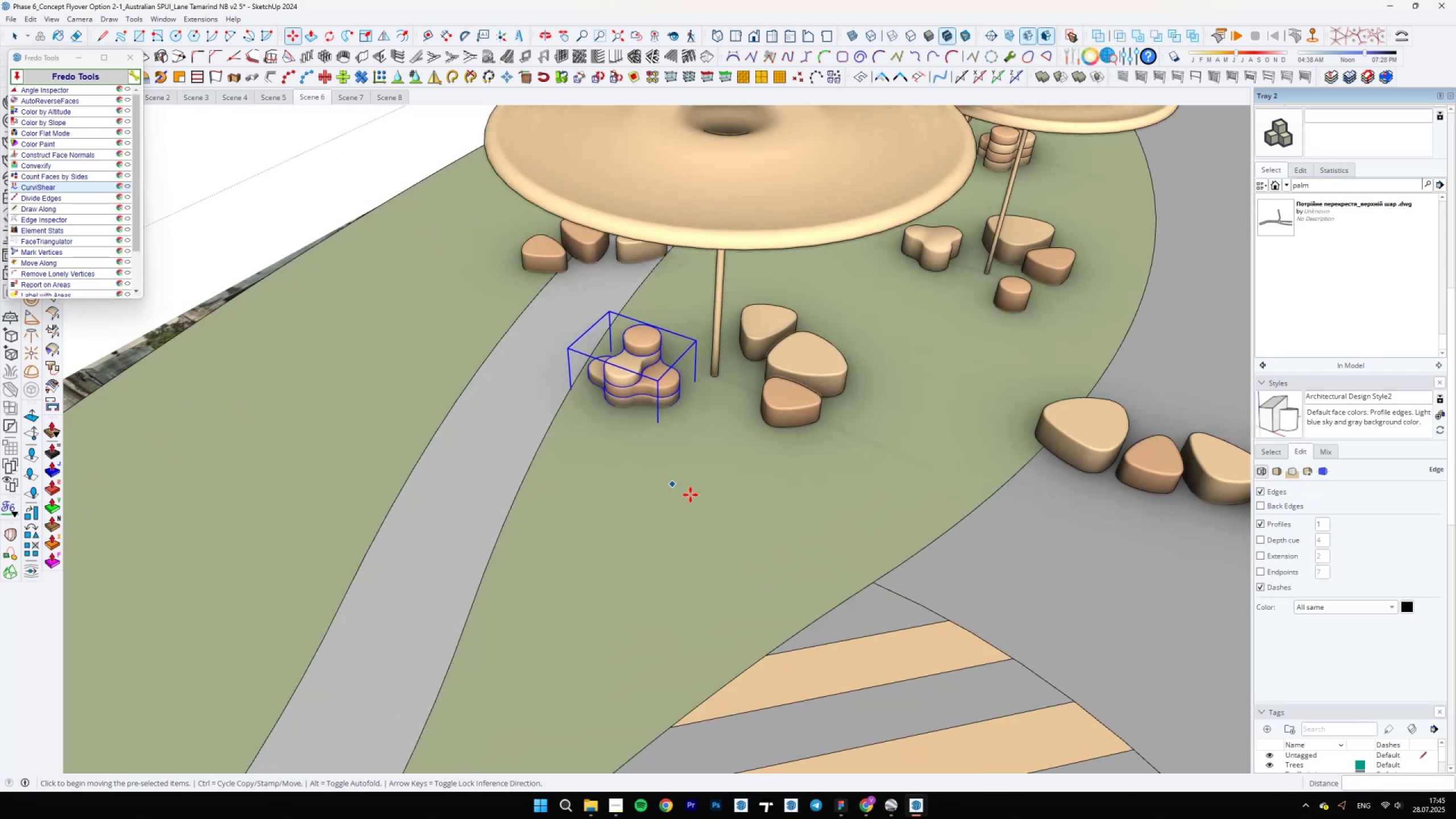 
key(Control+Q)
 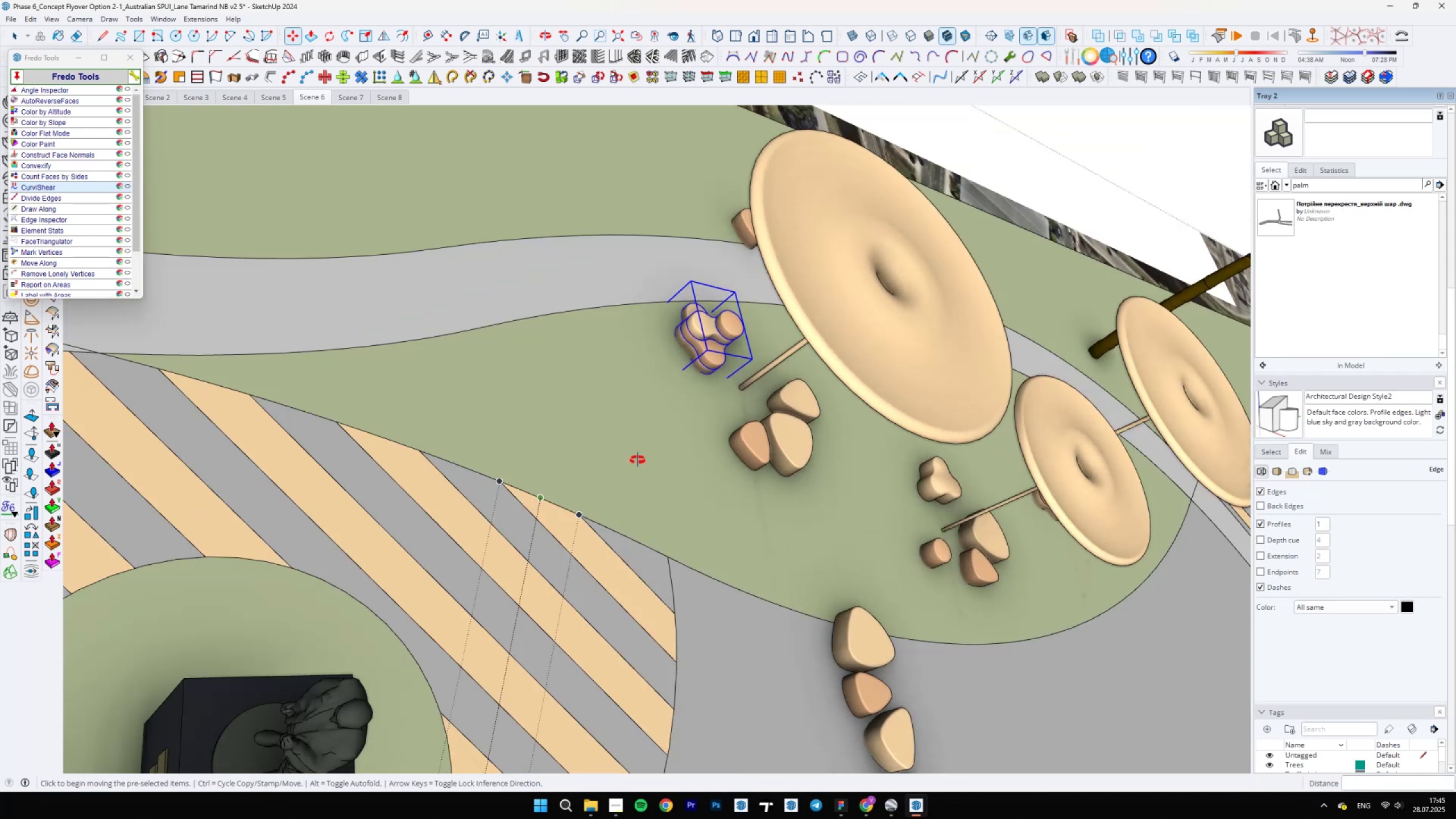 
scroll: coordinate [480, 350], scroll_direction: up, amount: 5.0
 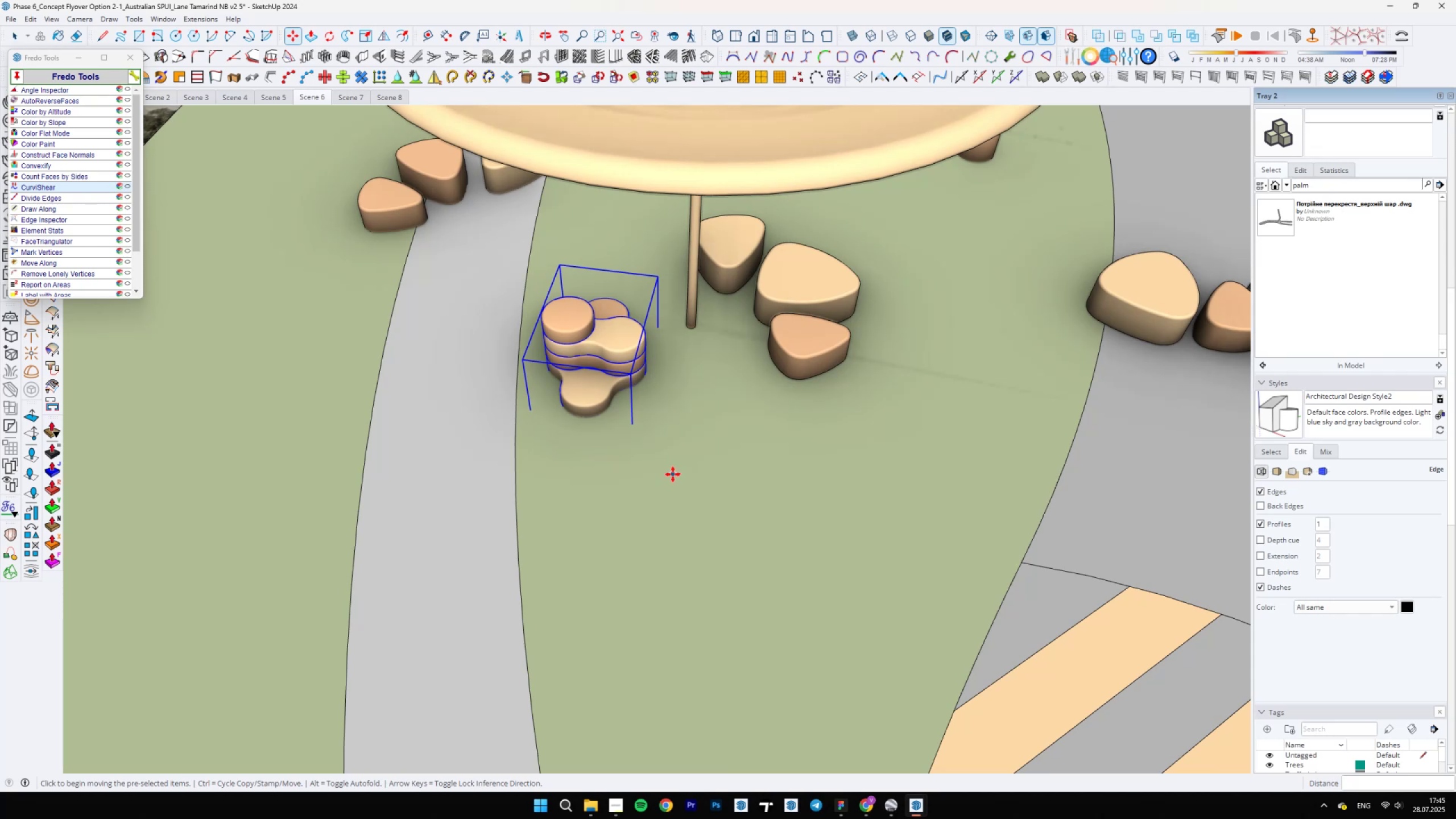 
scroll: coordinate [715, 494], scroll_direction: down, amount: 15.0
 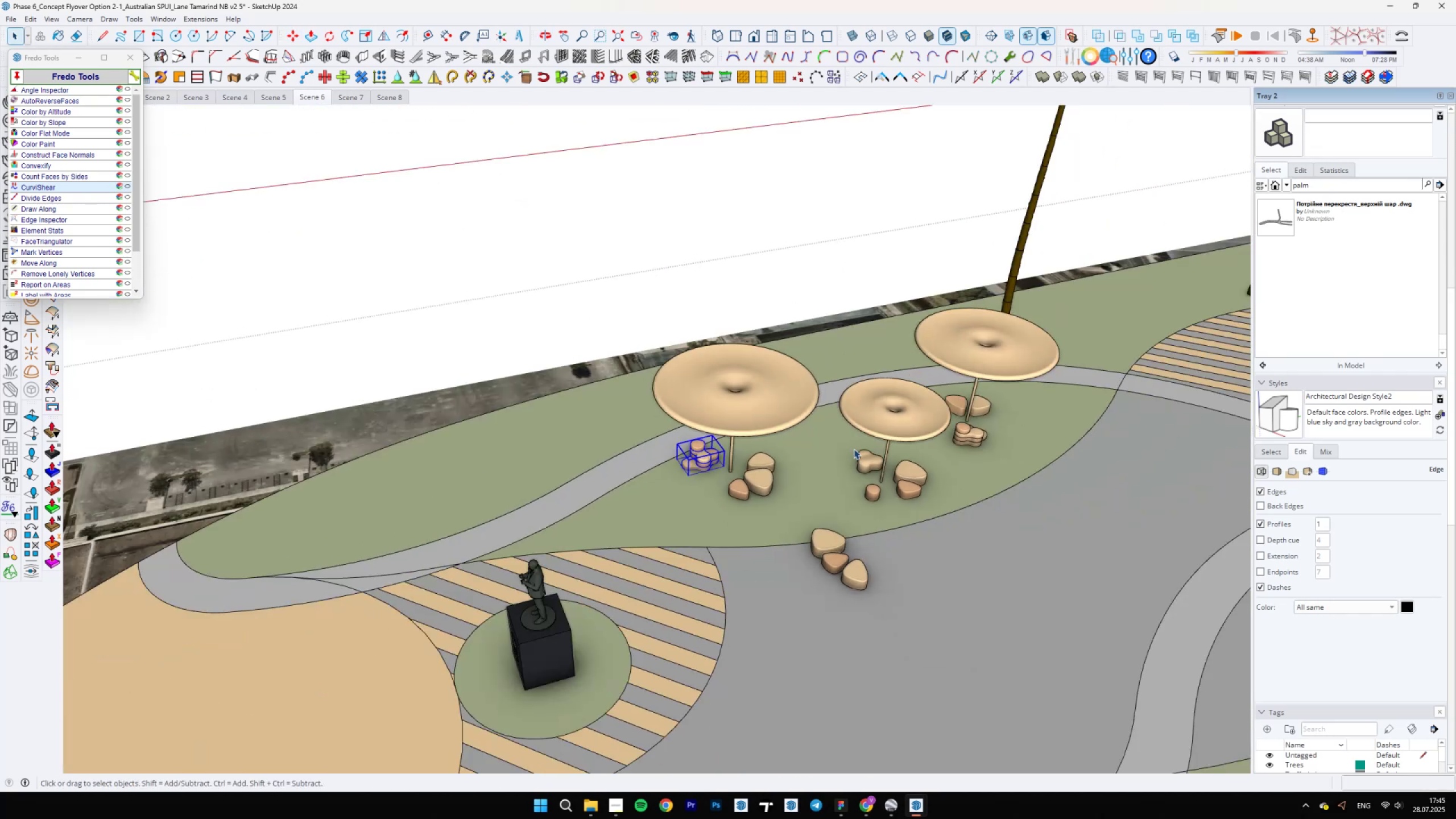 
left_click([862, 320])
 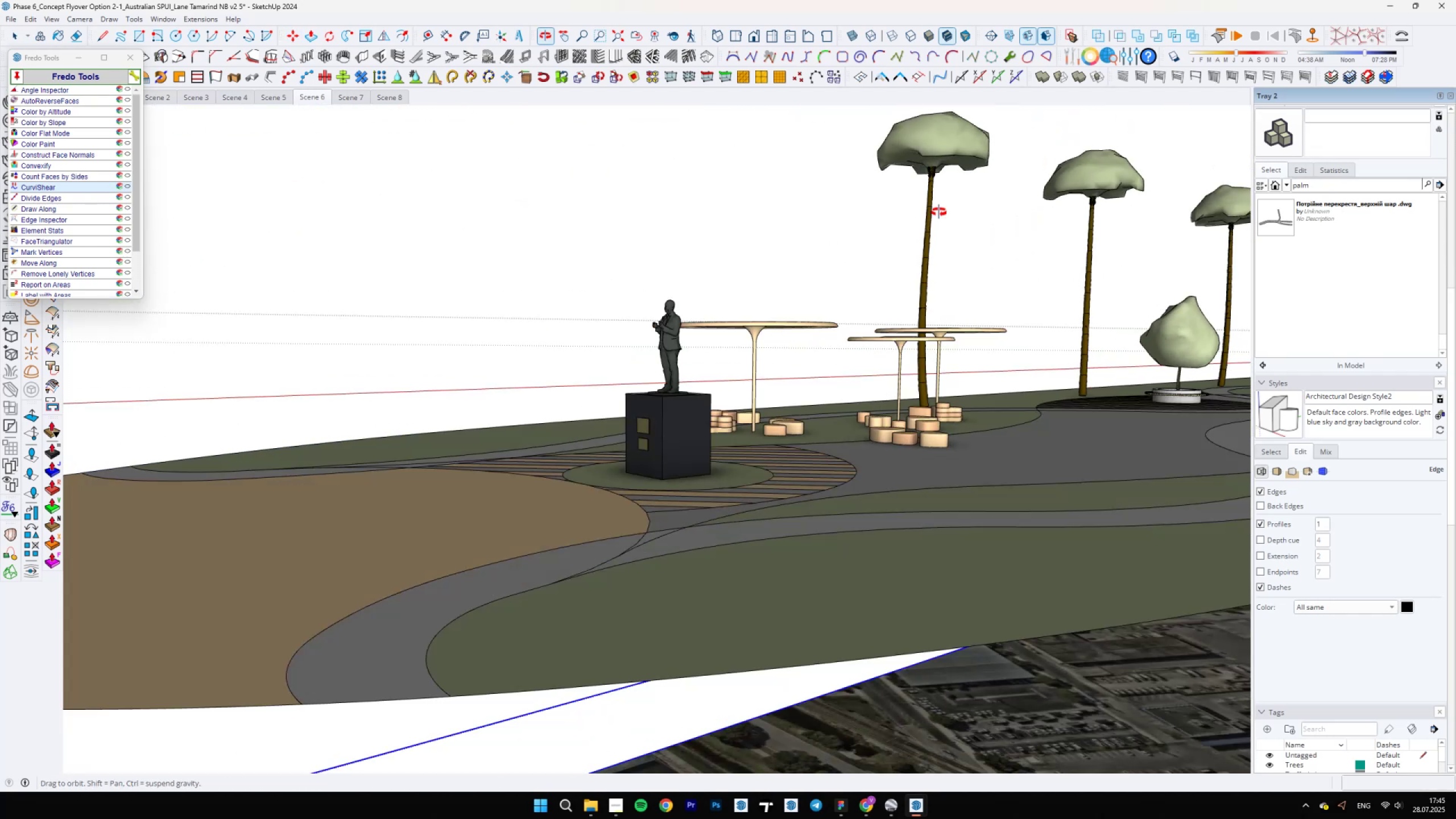 
left_click([819, 574])
 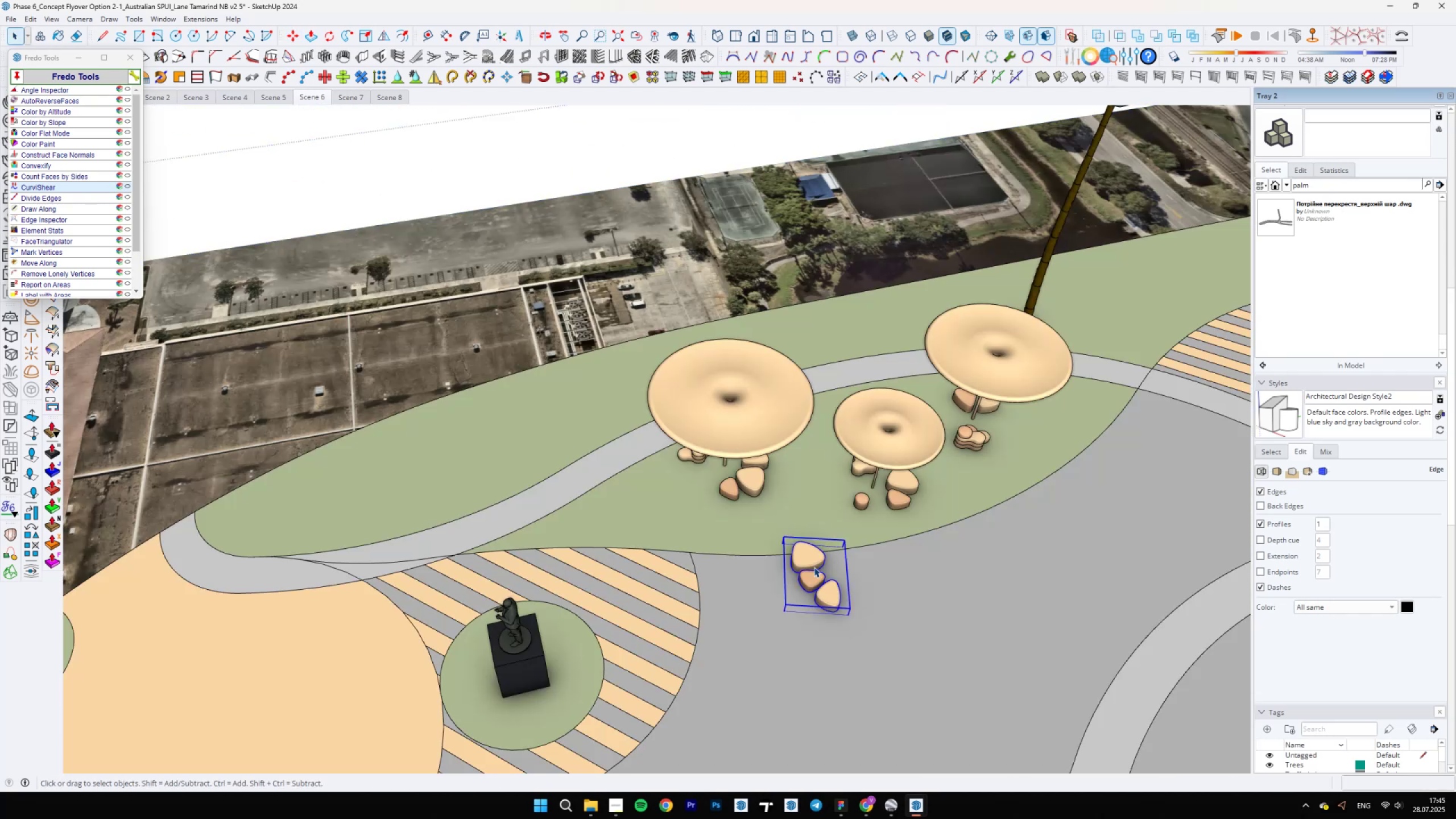 
scroll: coordinate [784, 512], scroll_direction: down, amount: 9.0
 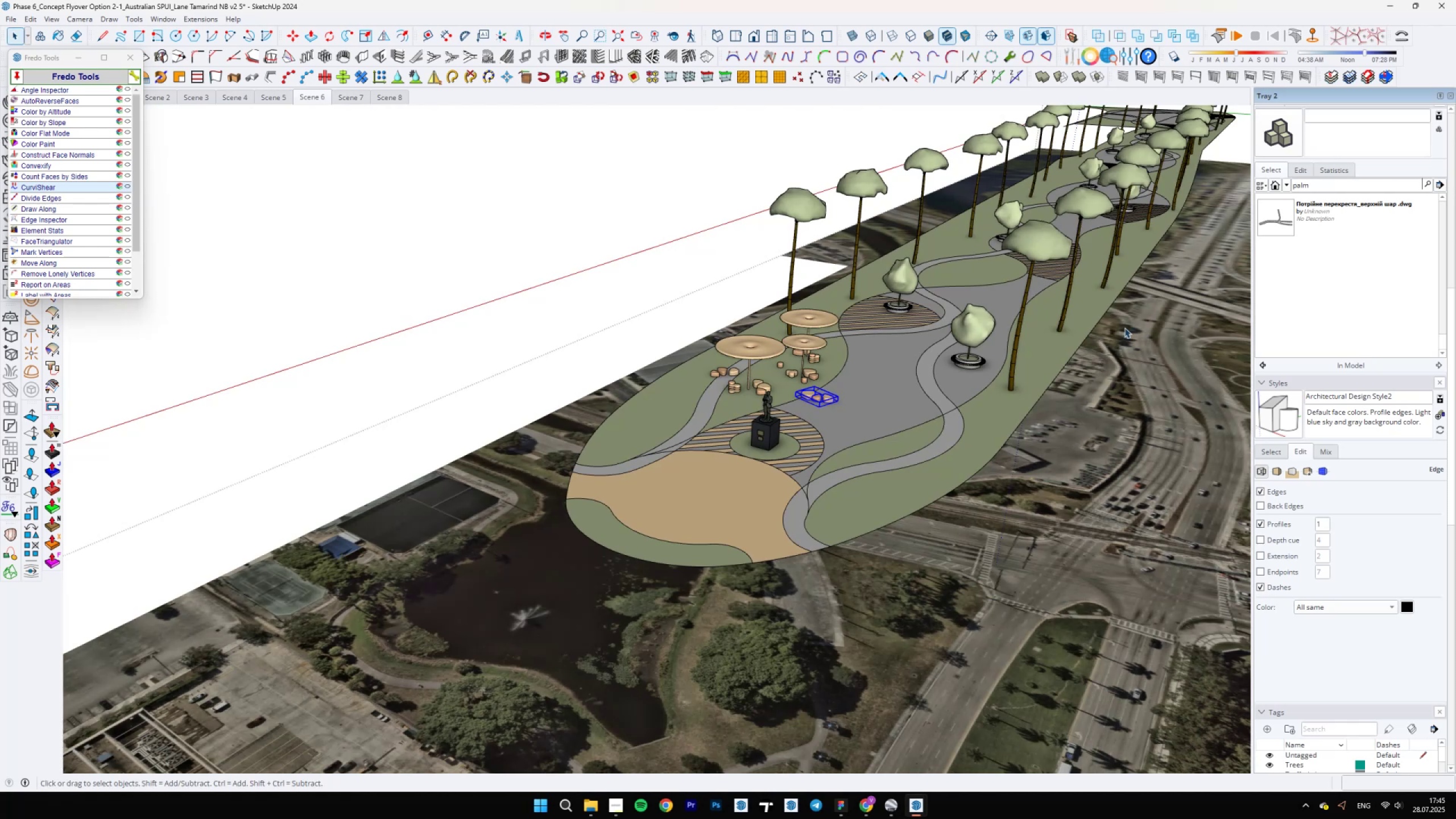 
wait(11.29)
 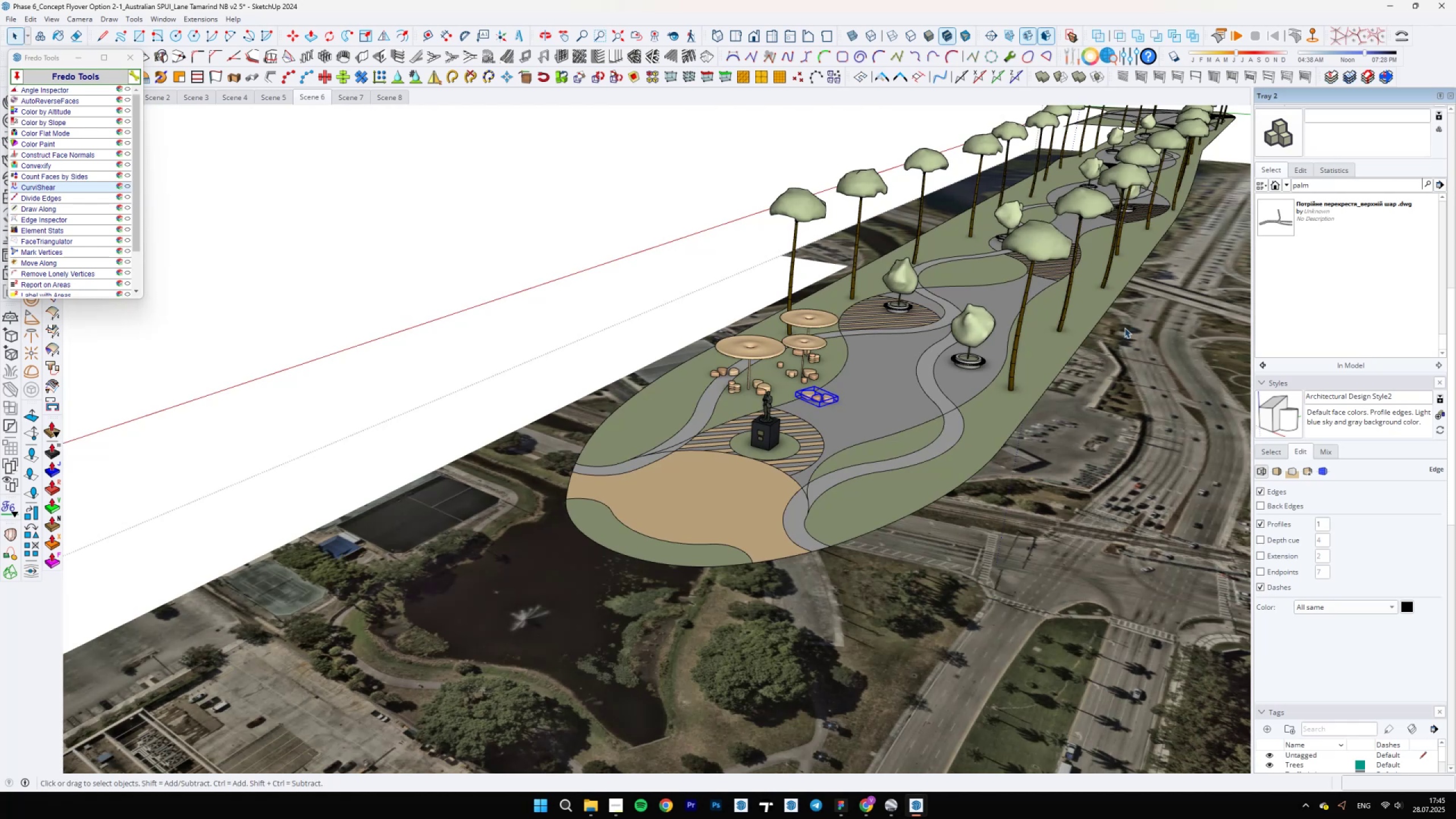 
scroll: coordinate [835, 571], scroll_direction: down, amount: 5.0
 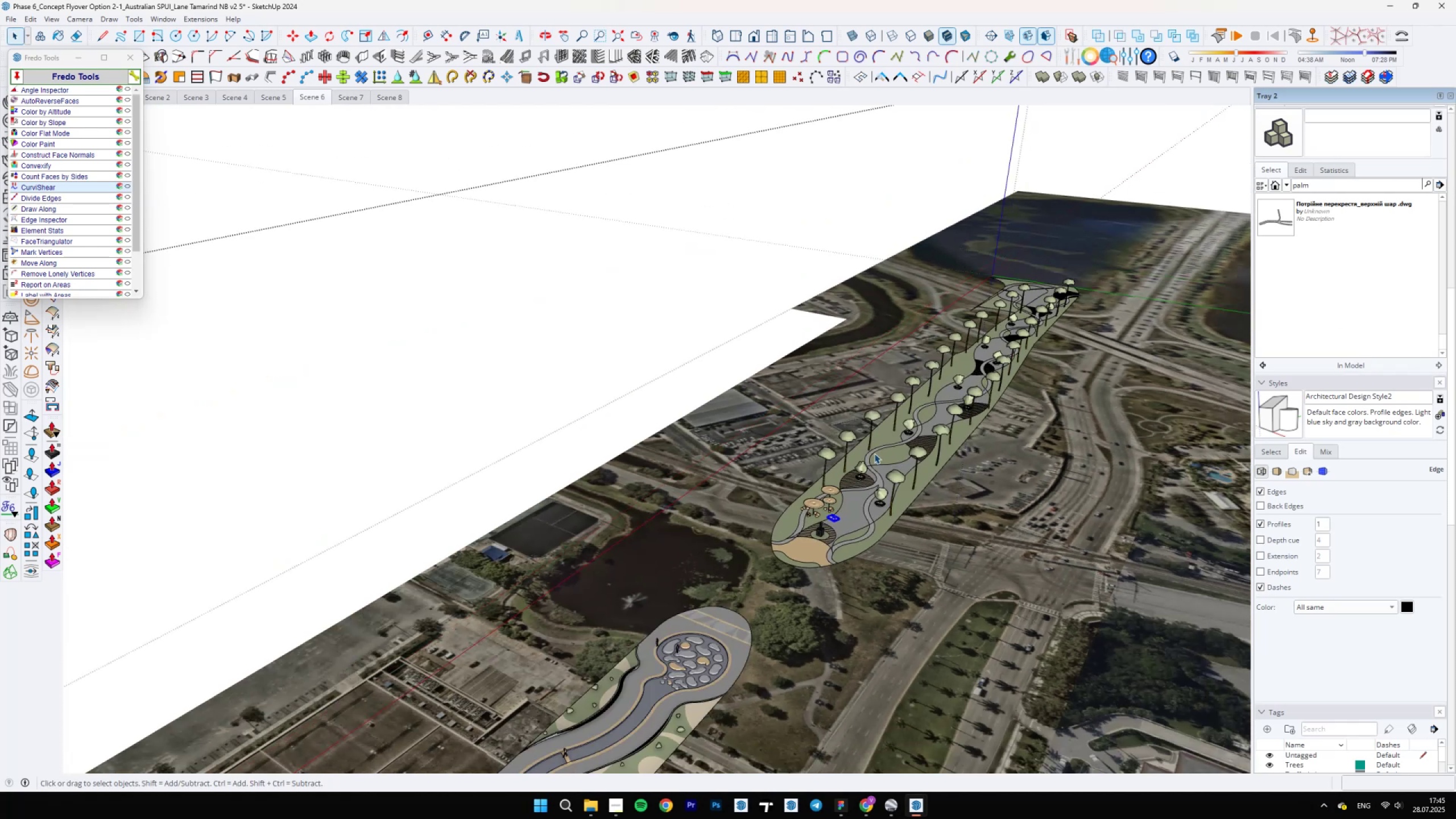 
scroll: coordinate [813, 487], scroll_direction: up, amount: 10.0
 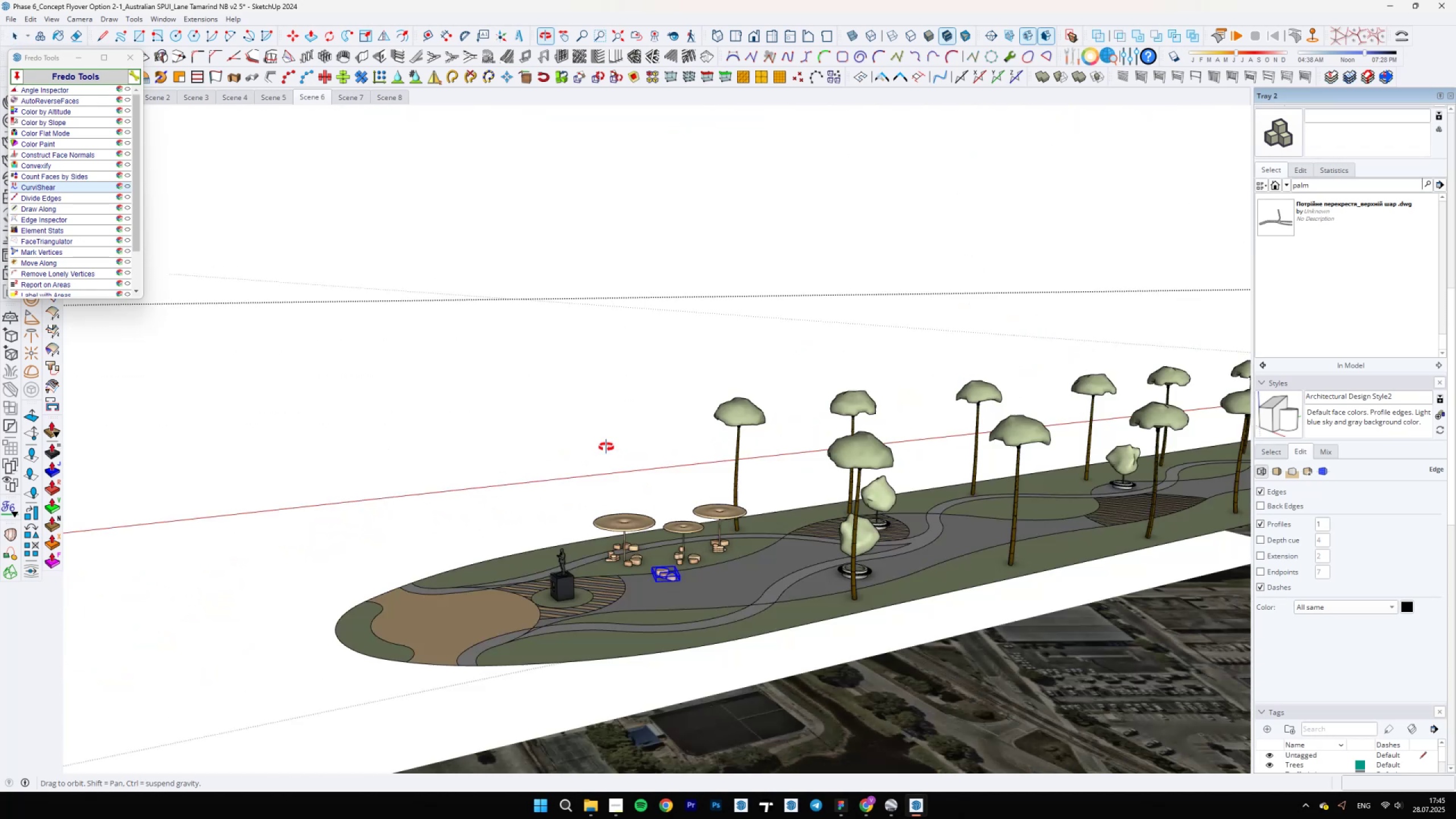 
wait(5.74)
 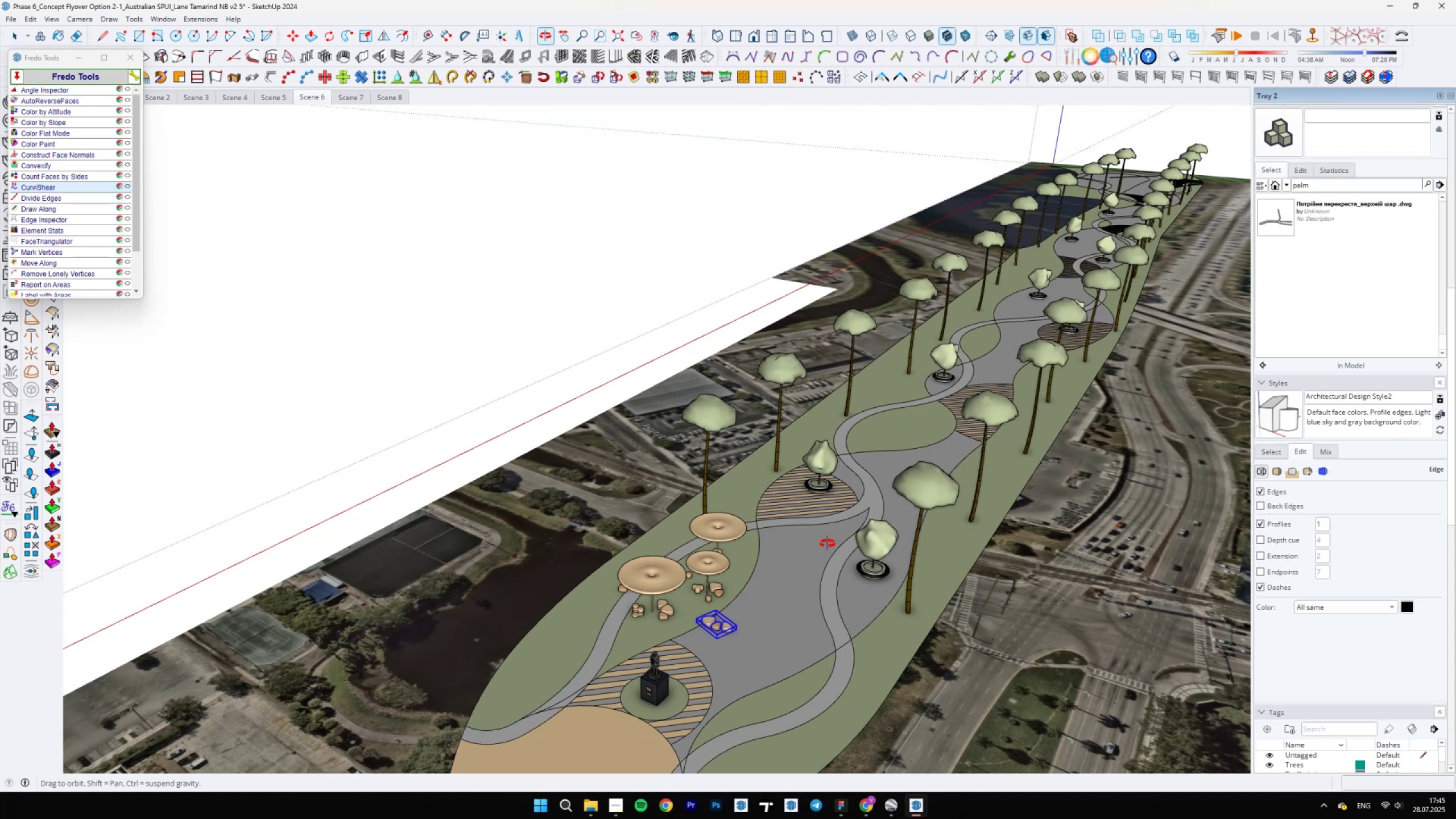 
scroll: coordinate [866, 556], scroll_direction: down, amount: 4.0
 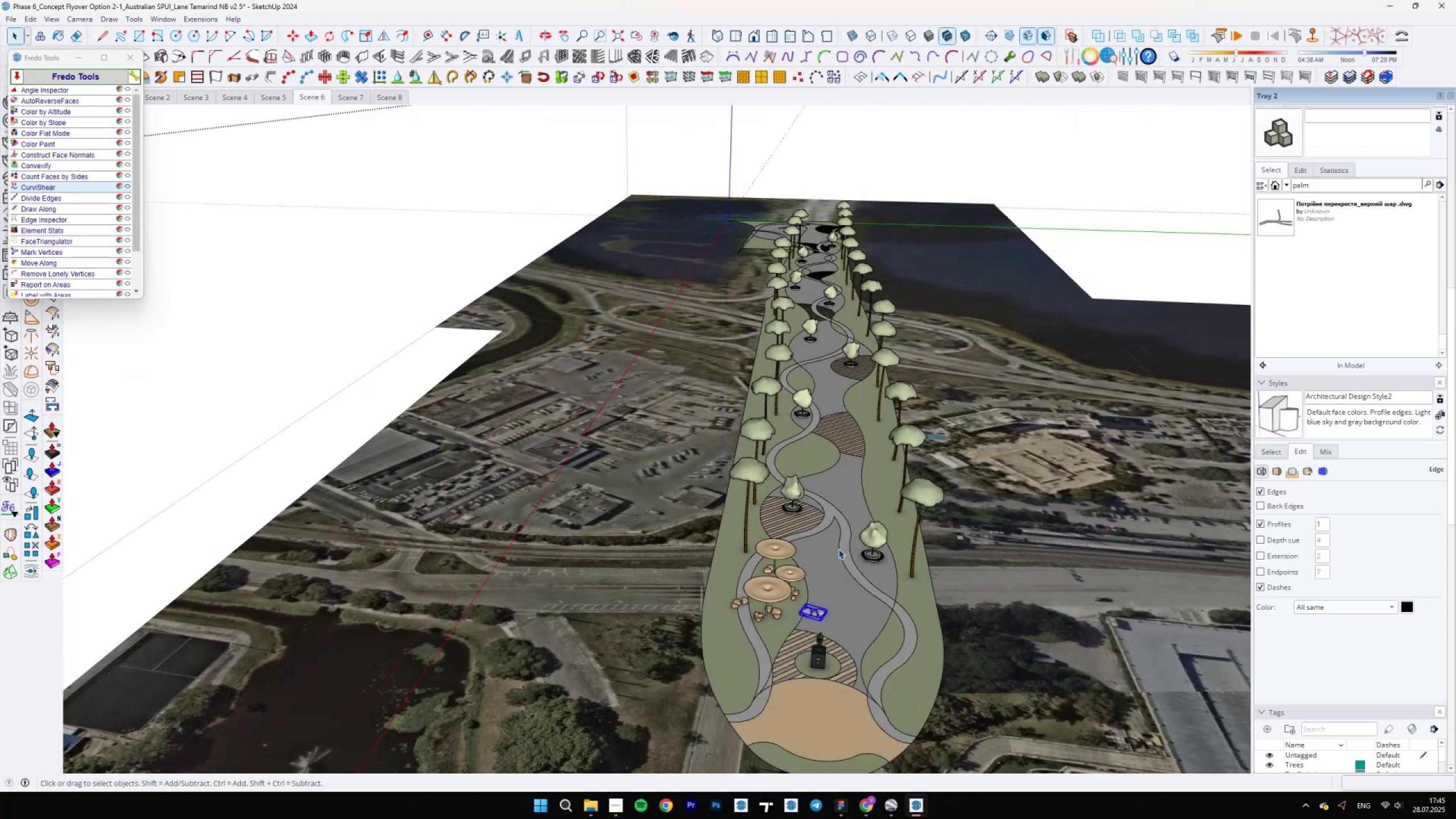 
scroll: coordinate [580, 615], scroll_direction: up, amount: 8.0
 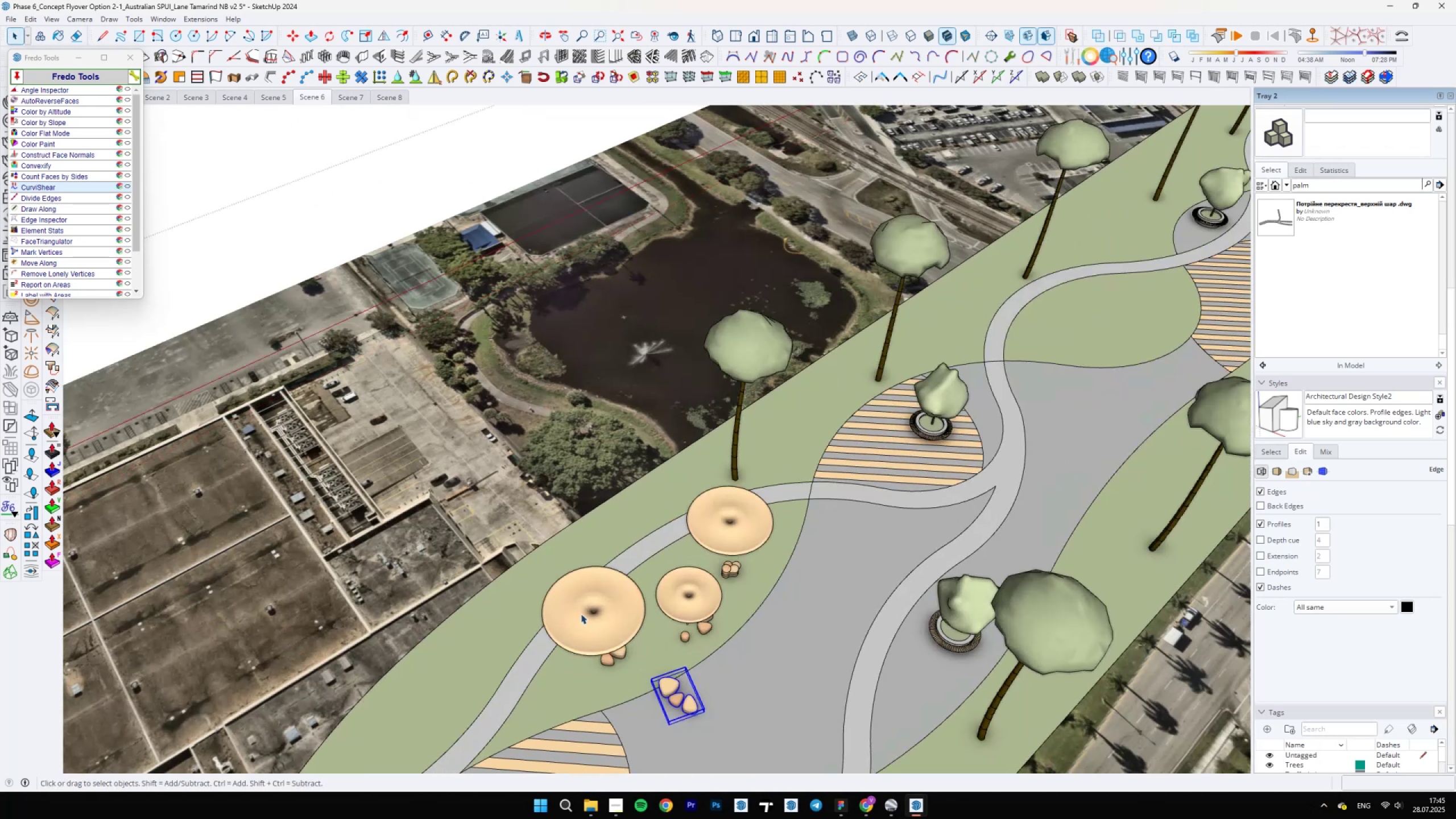 
scroll: coordinate [679, 572], scroll_direction: down, amount: 11.0
 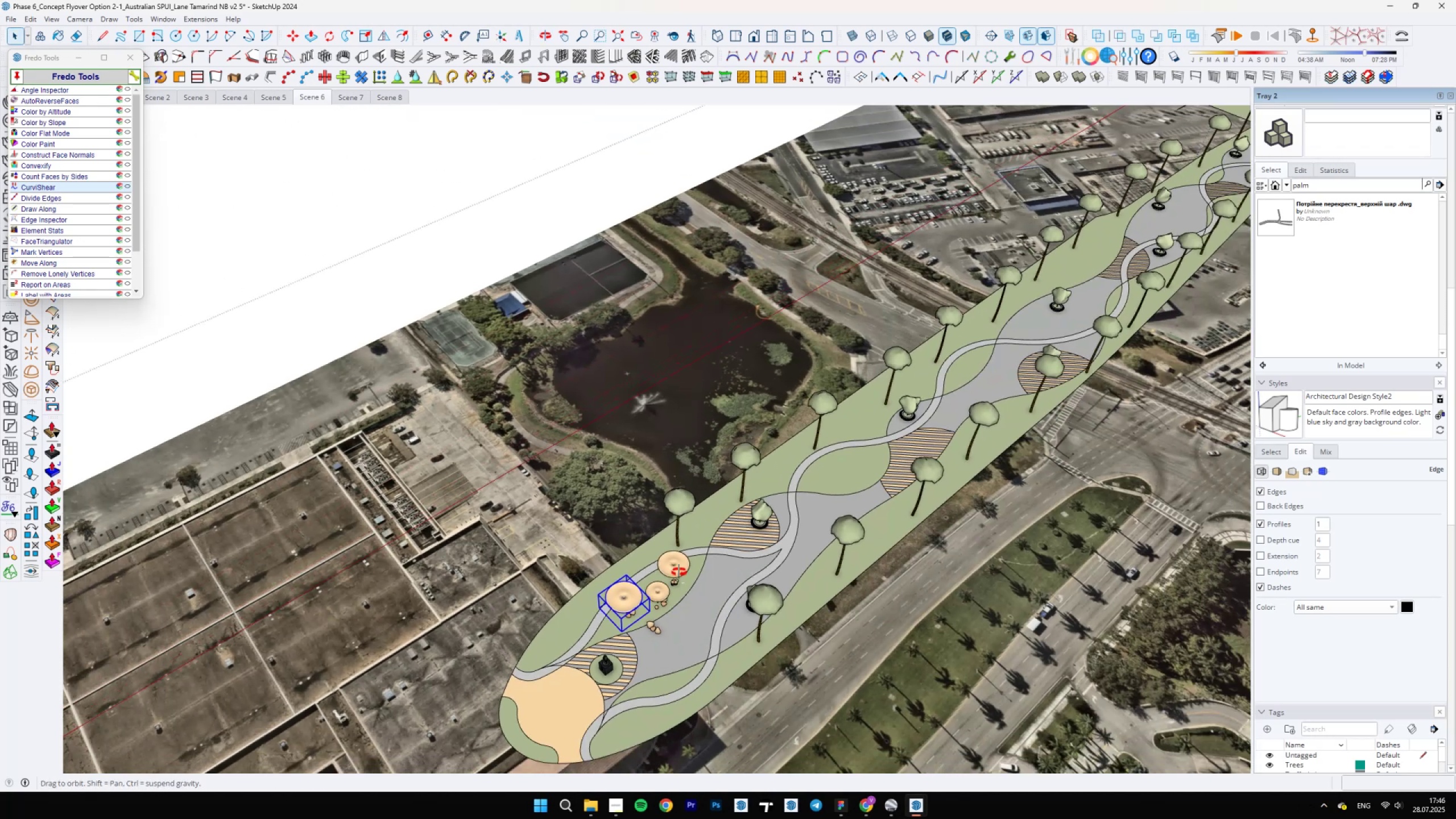 
scroll: coordinate [661, 652], scroll_direction: up, amount: 10.0
 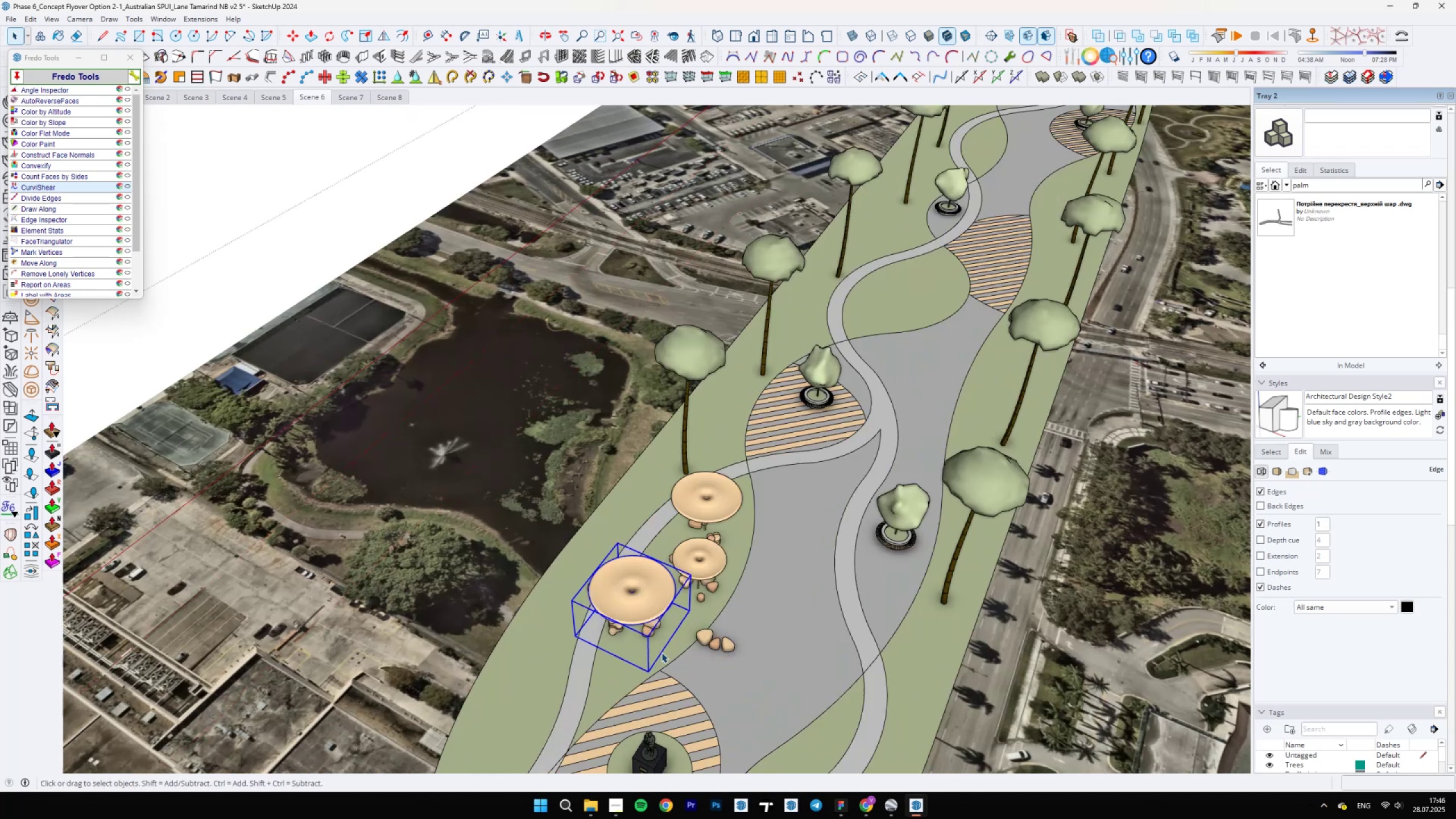 
key(M)
 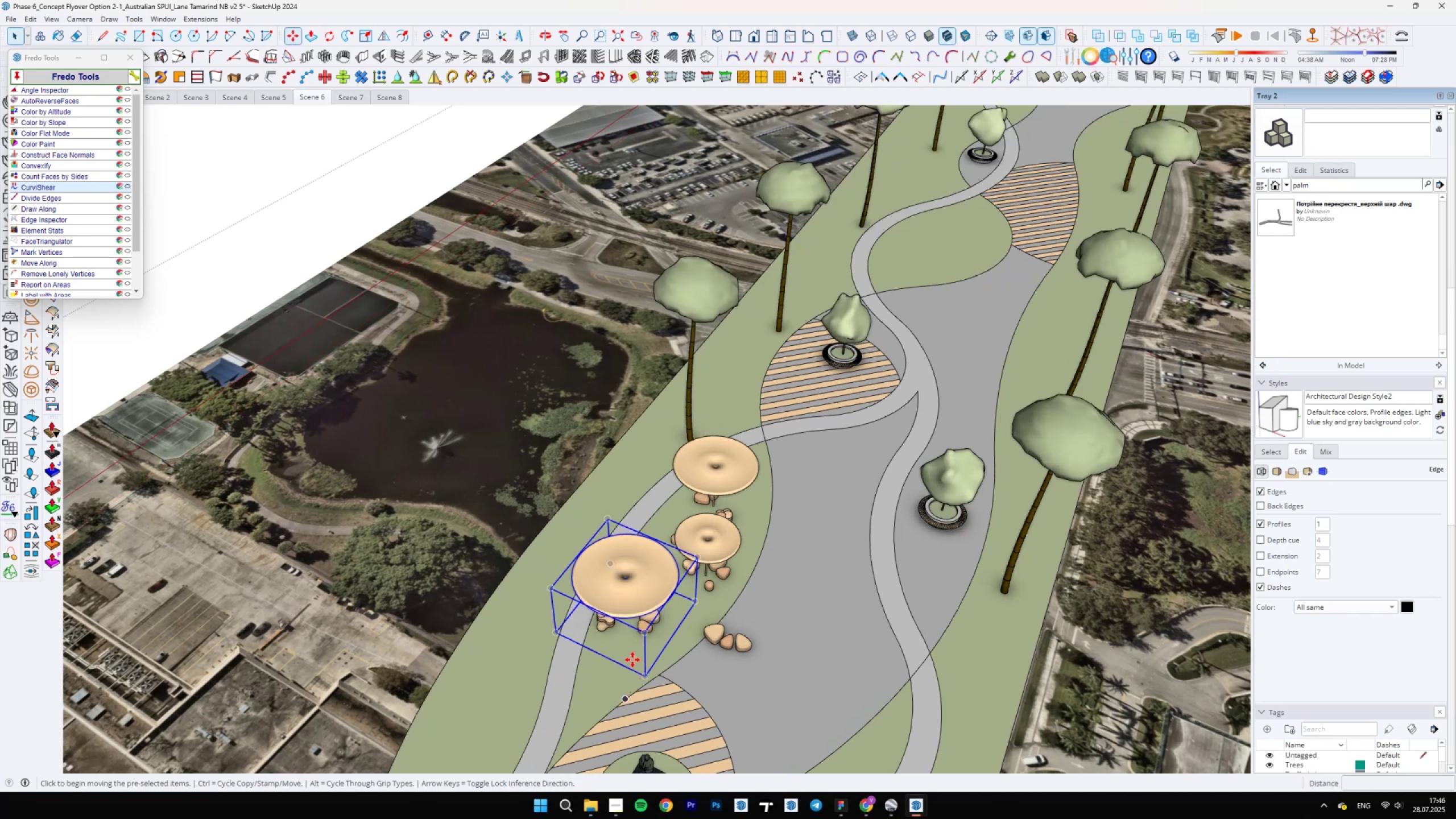 
key(Control+ControlLeft)
 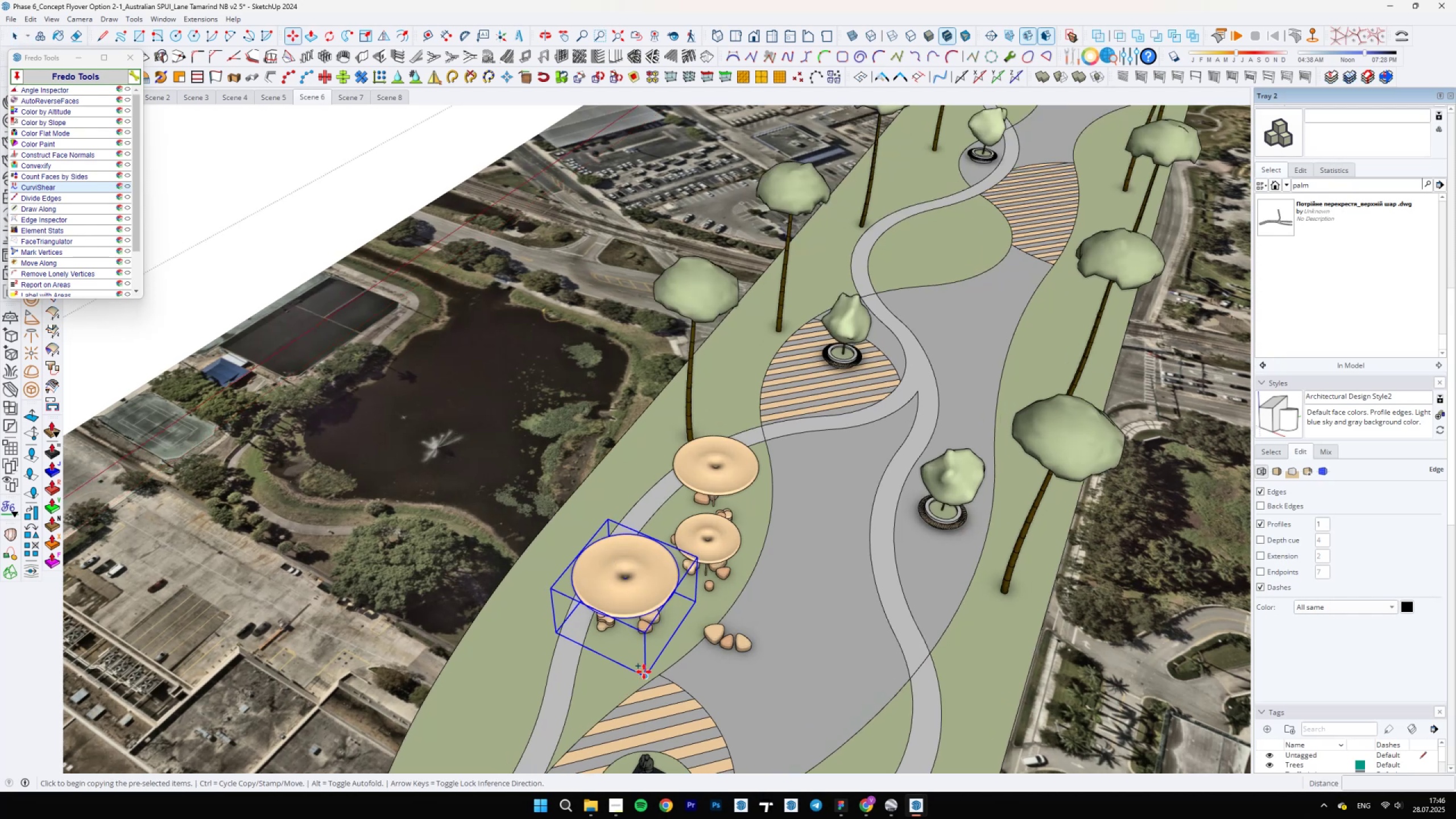 
left_click([644, 672])
 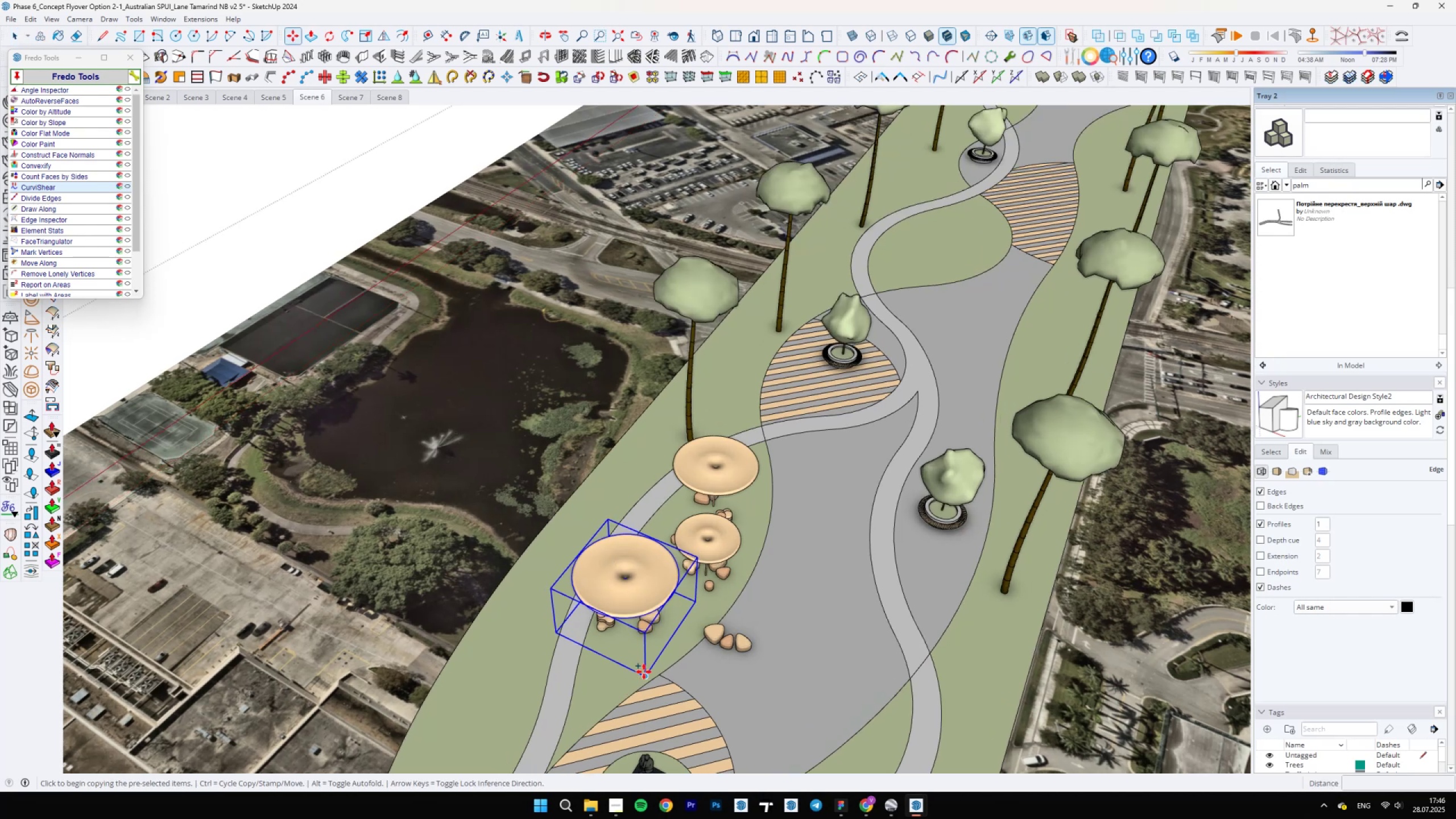 
hold_key(key=ShiftLeft, duration=0.45)
 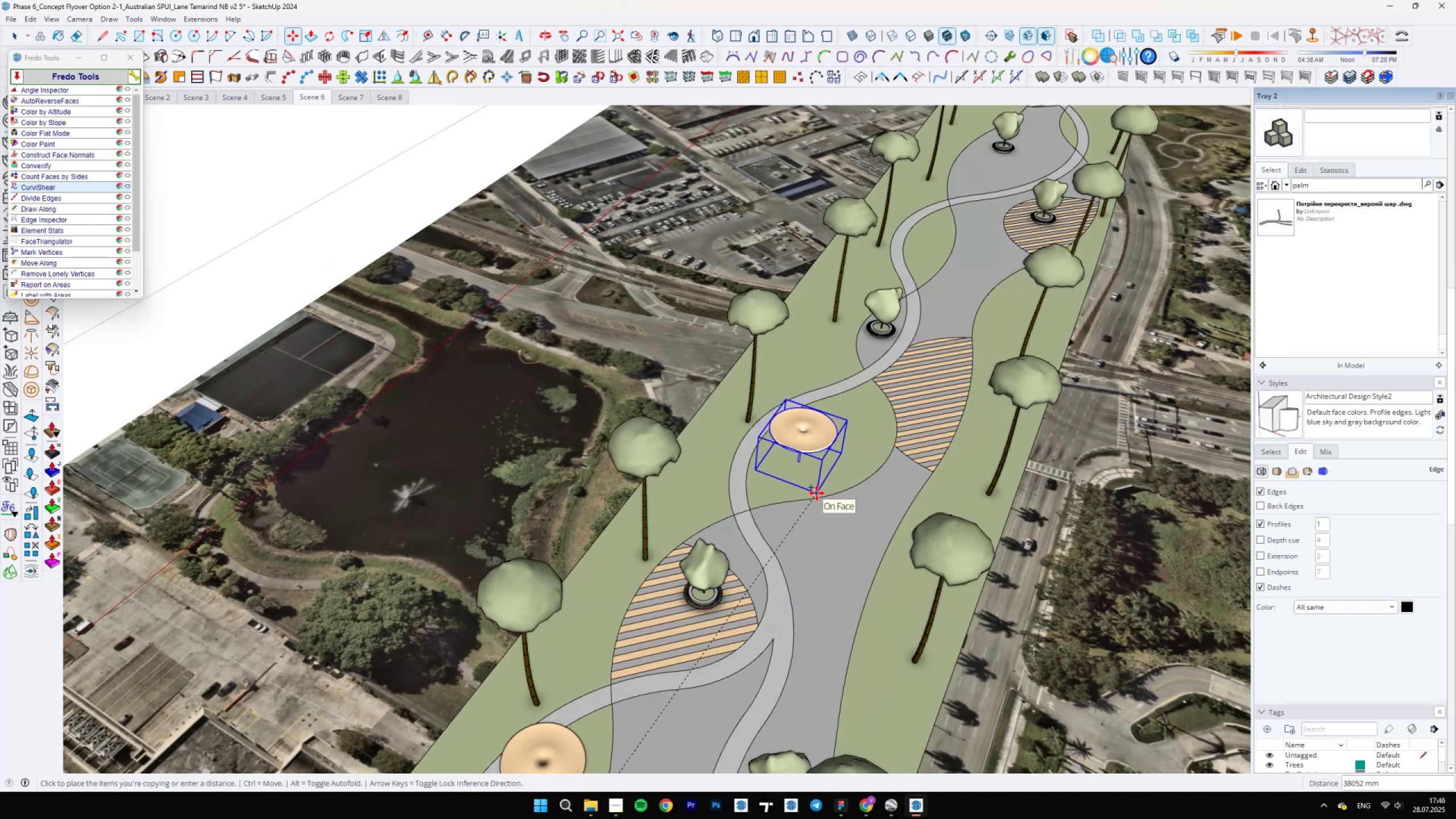 
left_click([818, 494])
 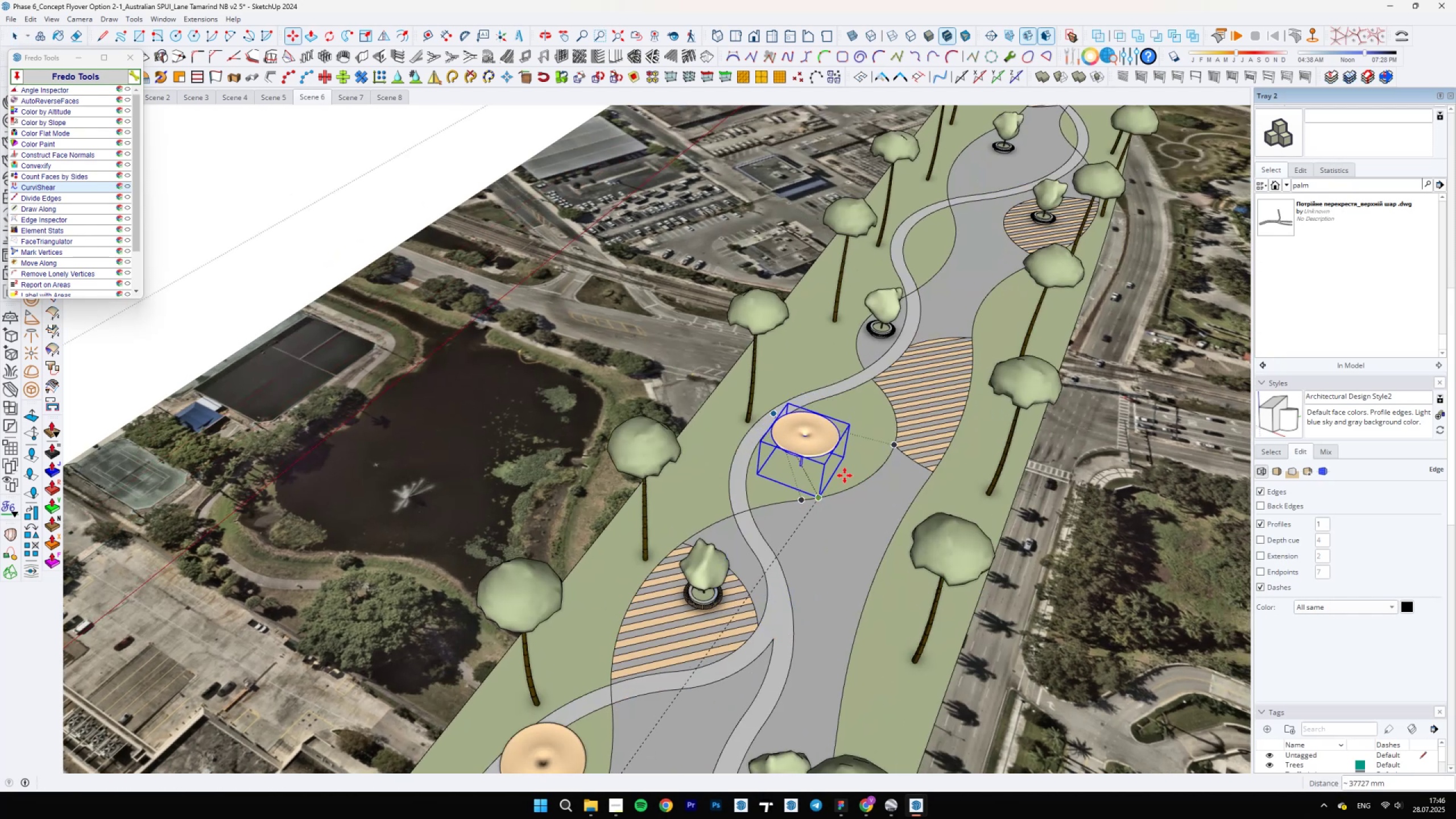 
key(Space)
 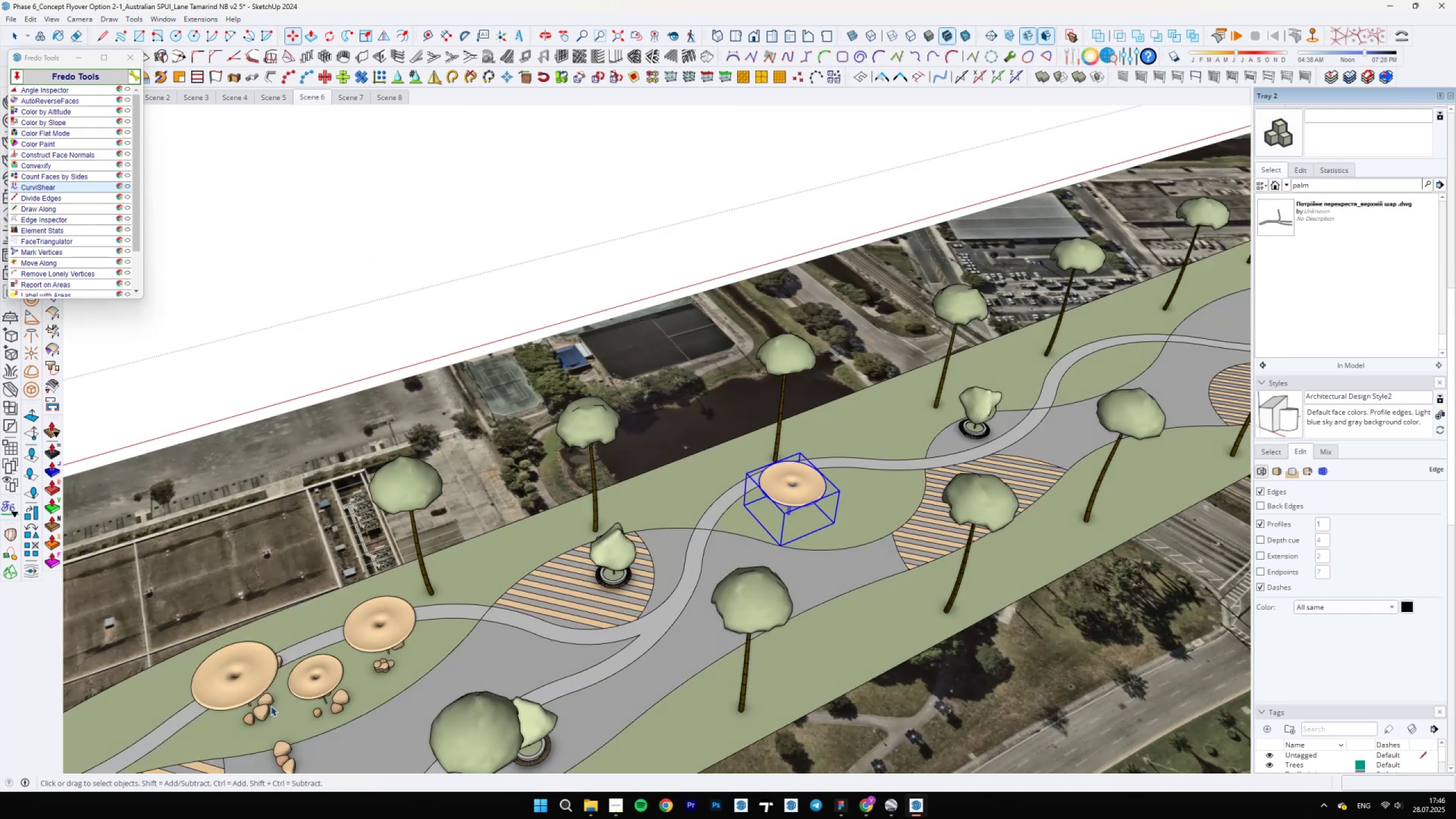 
left_click([292, 691])
 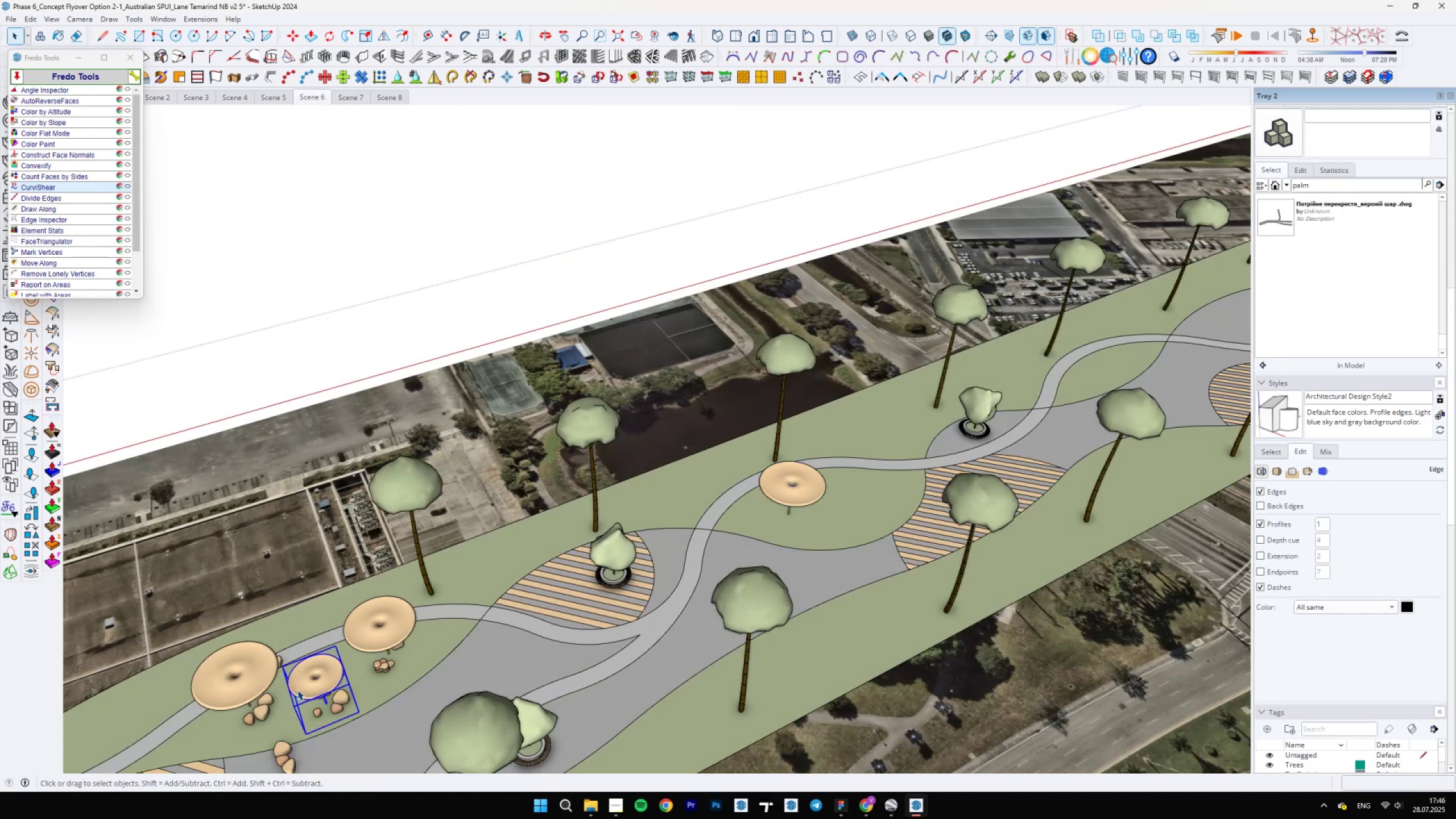 
scroll: coordinate [320, 707], scroll_direction: up, amount: 5.0
 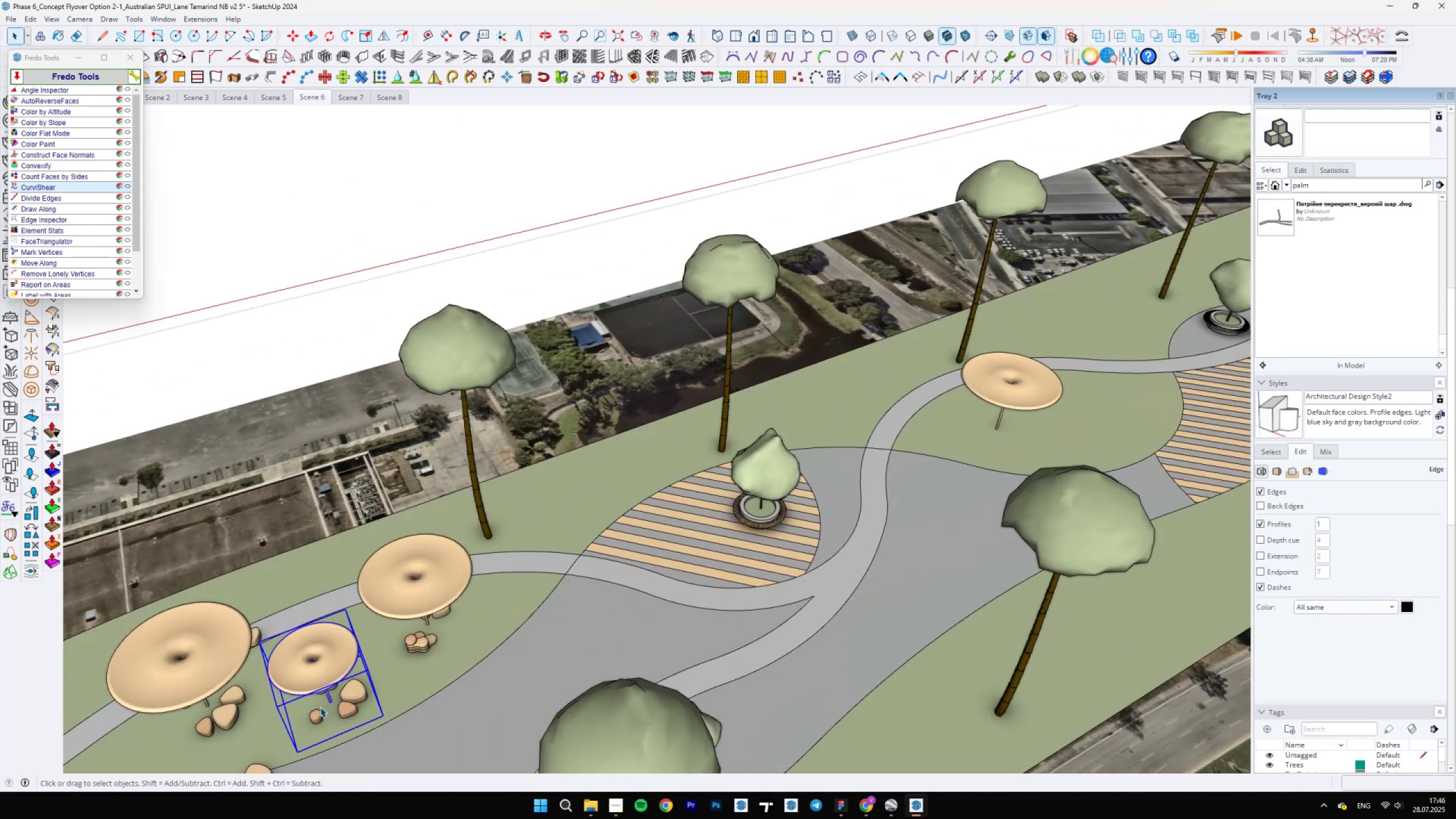 
key(M)
 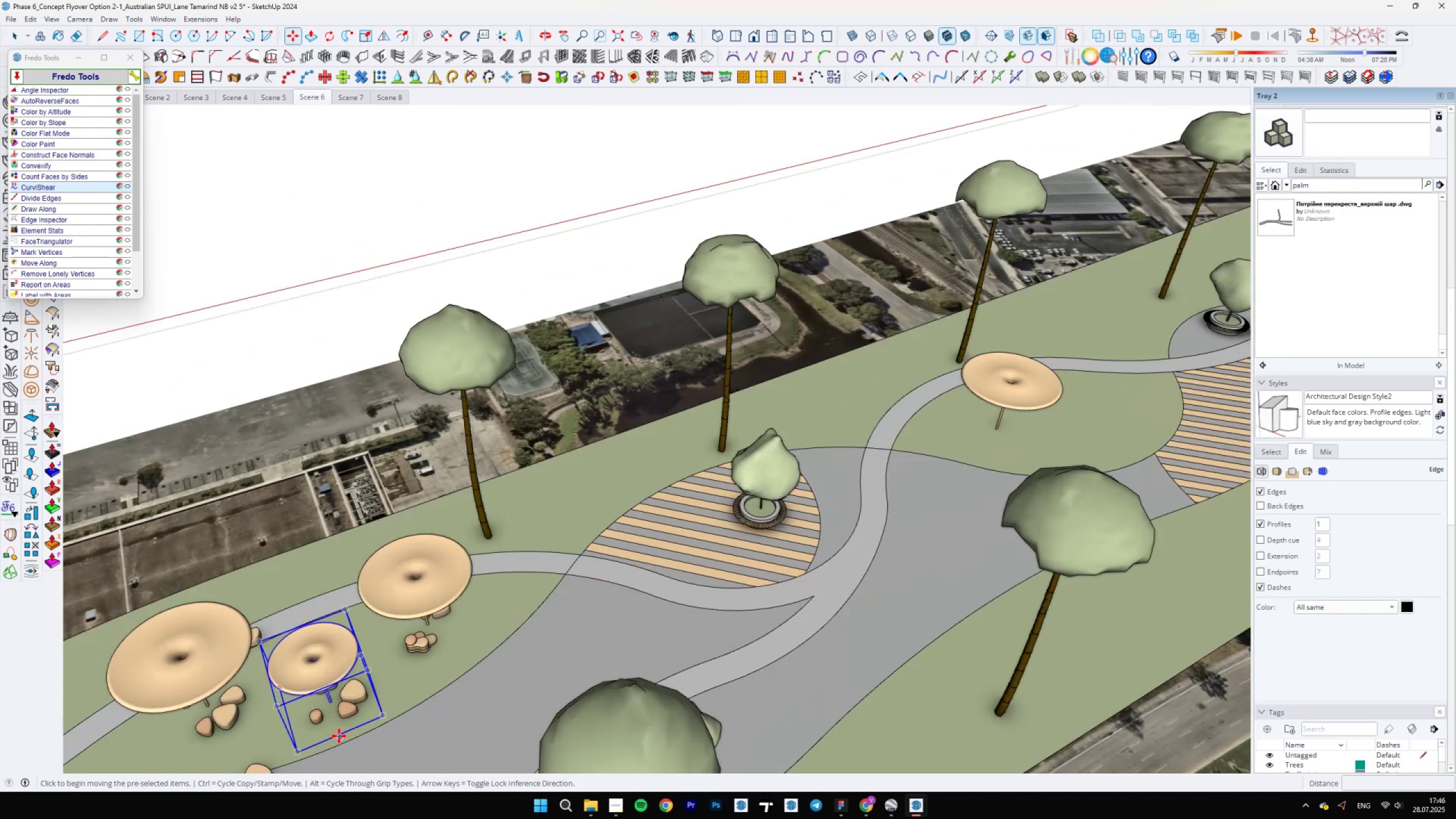 
key(Control+ControlLeft)
 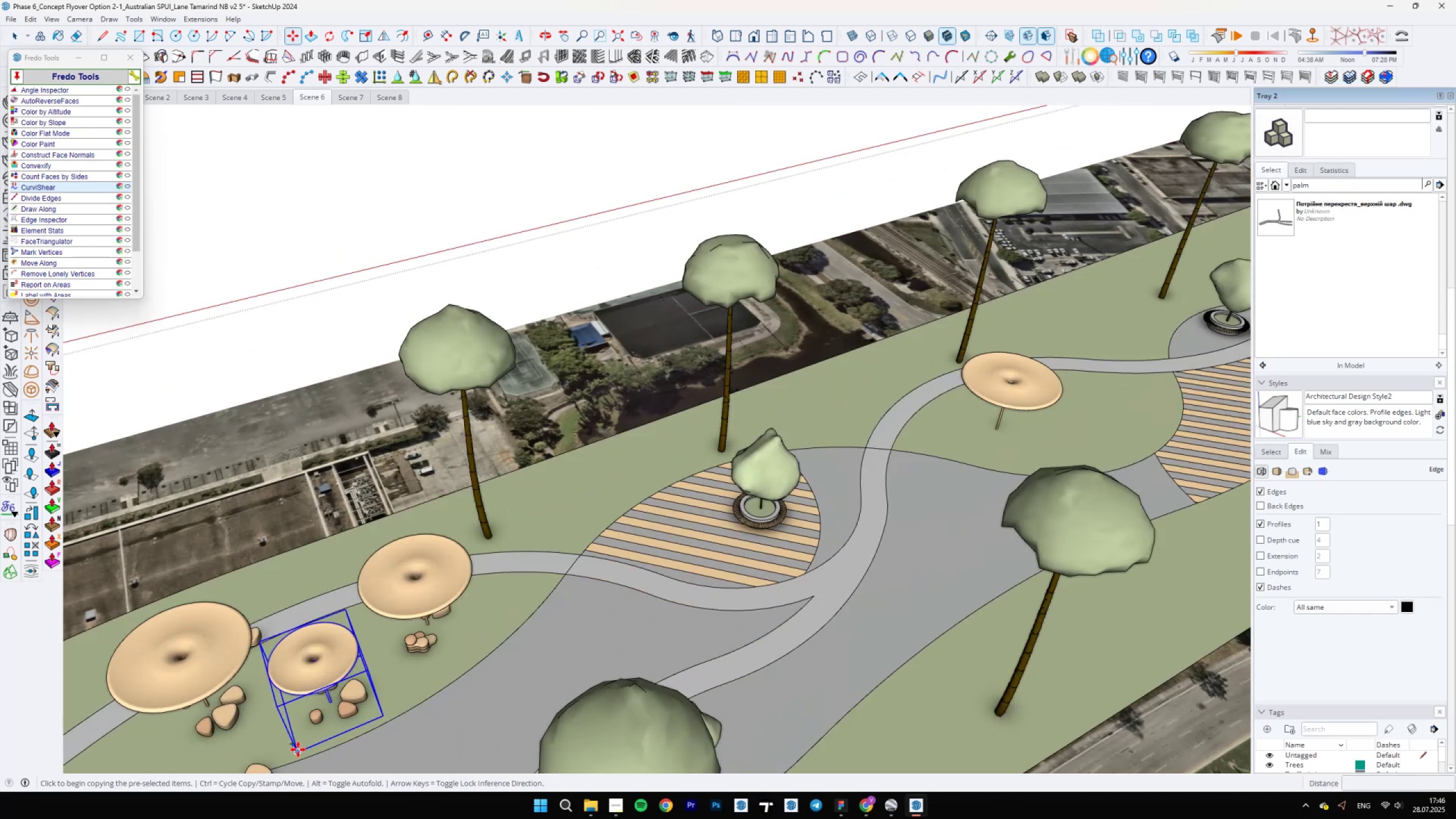 
hold_key(key=ShiftLeft, duration=0.4)
 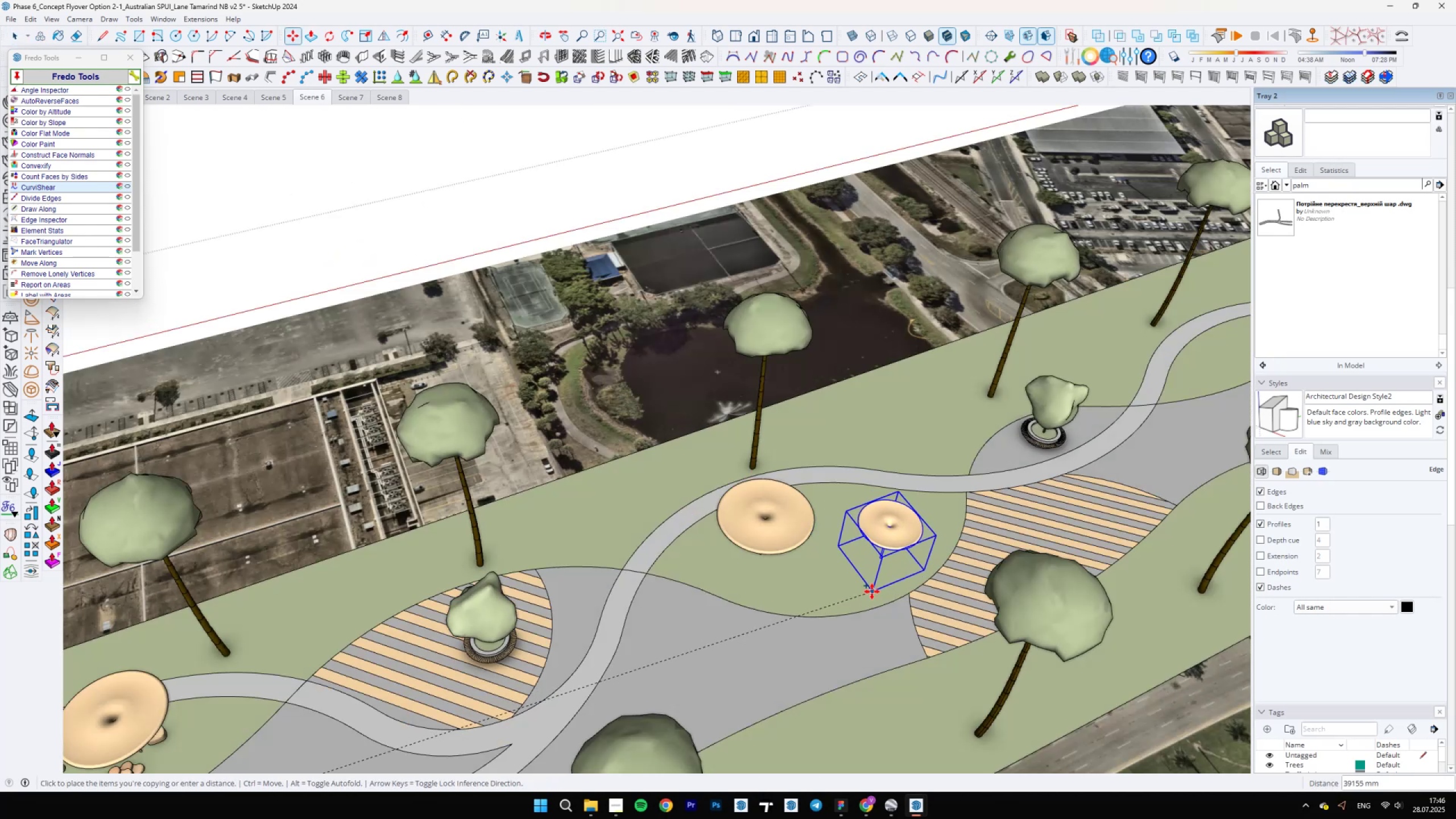 
key(Space)
 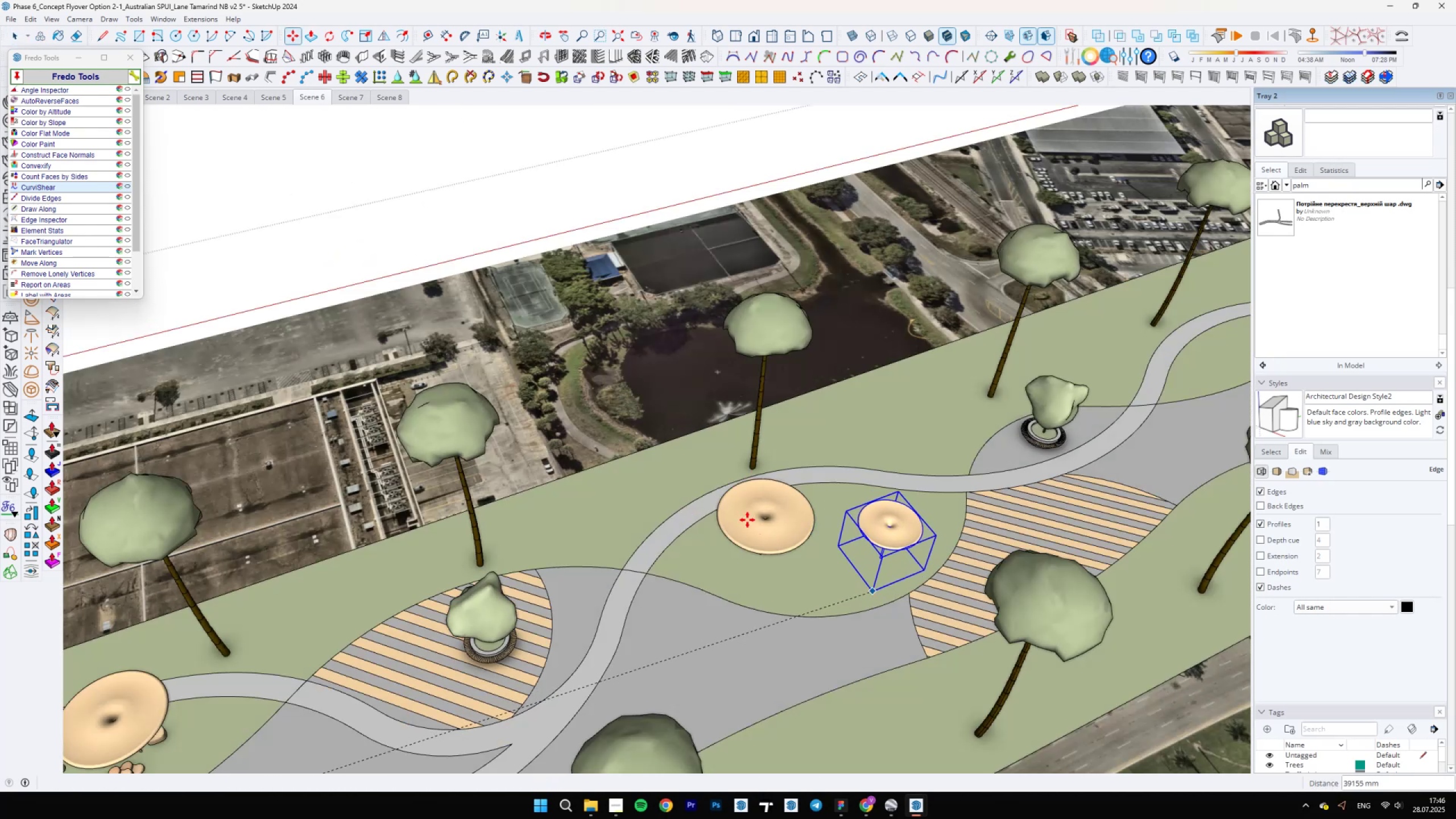 
scroll: coordinate [999, 449], scroll_direction: down, amount: 12.0
 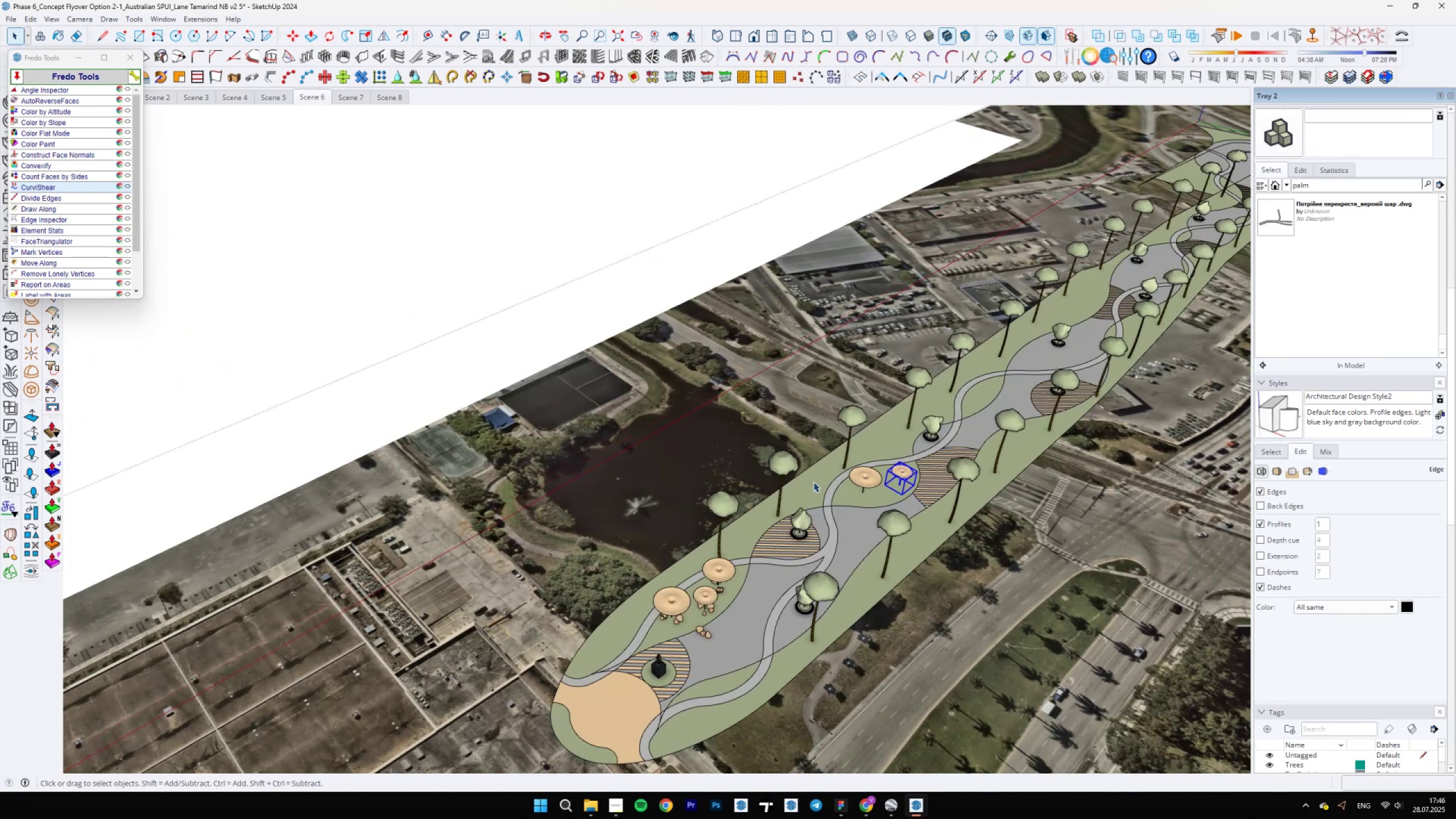 
scroll: coordinate [817, 566], scroll_direction: up, amount: 10.0
 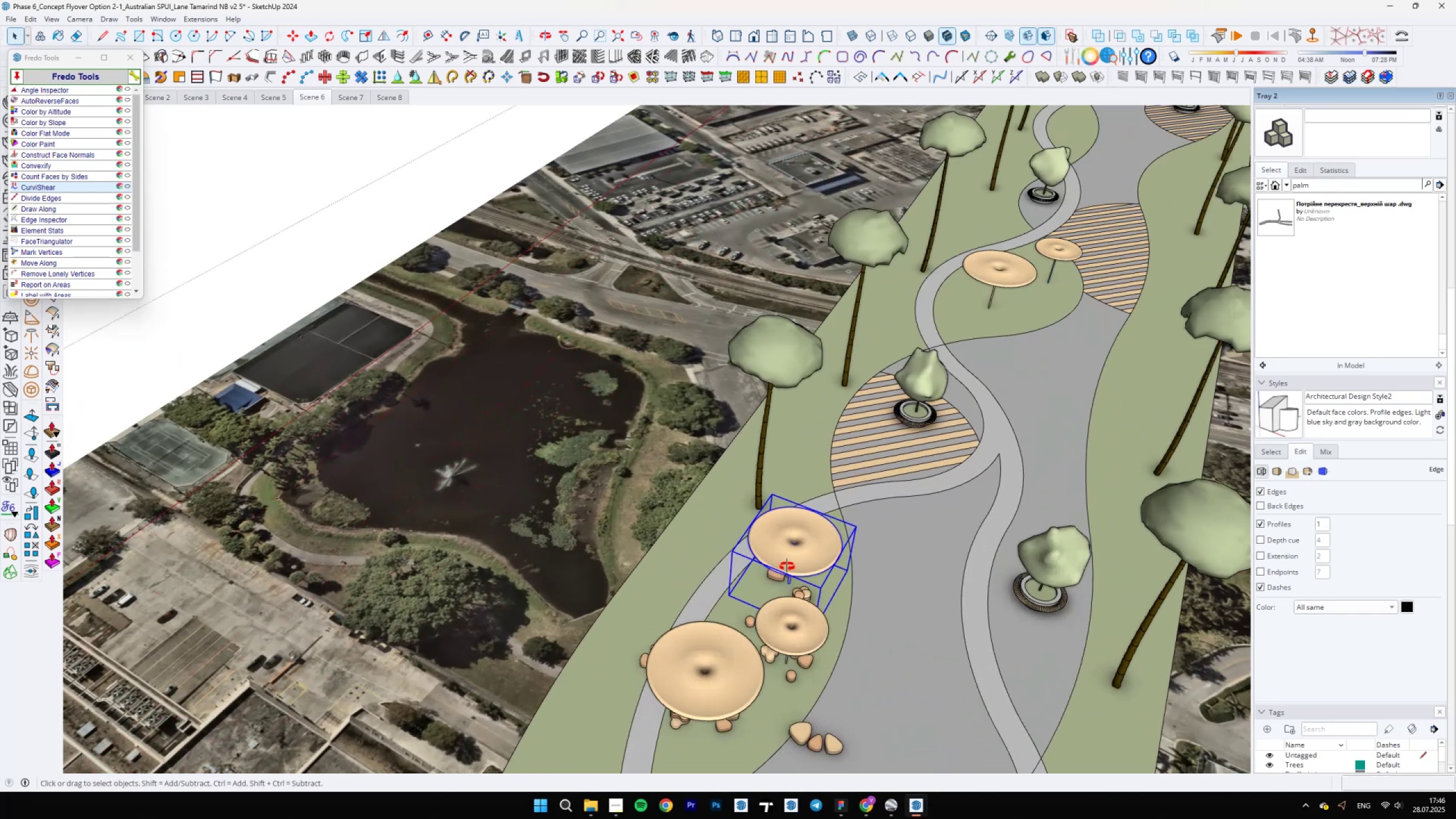 
left_click([823, 549])
 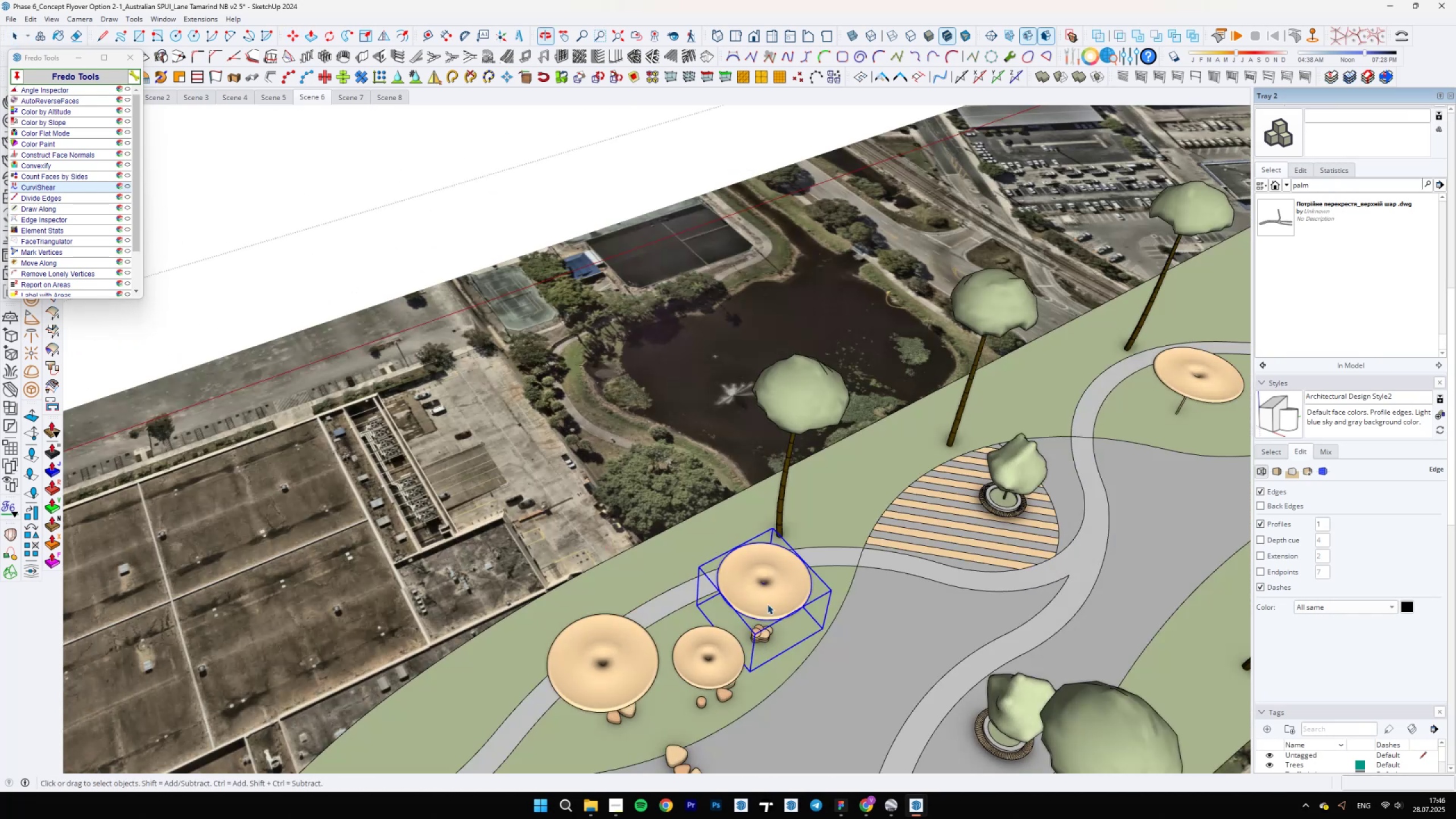 
key(Comma)
 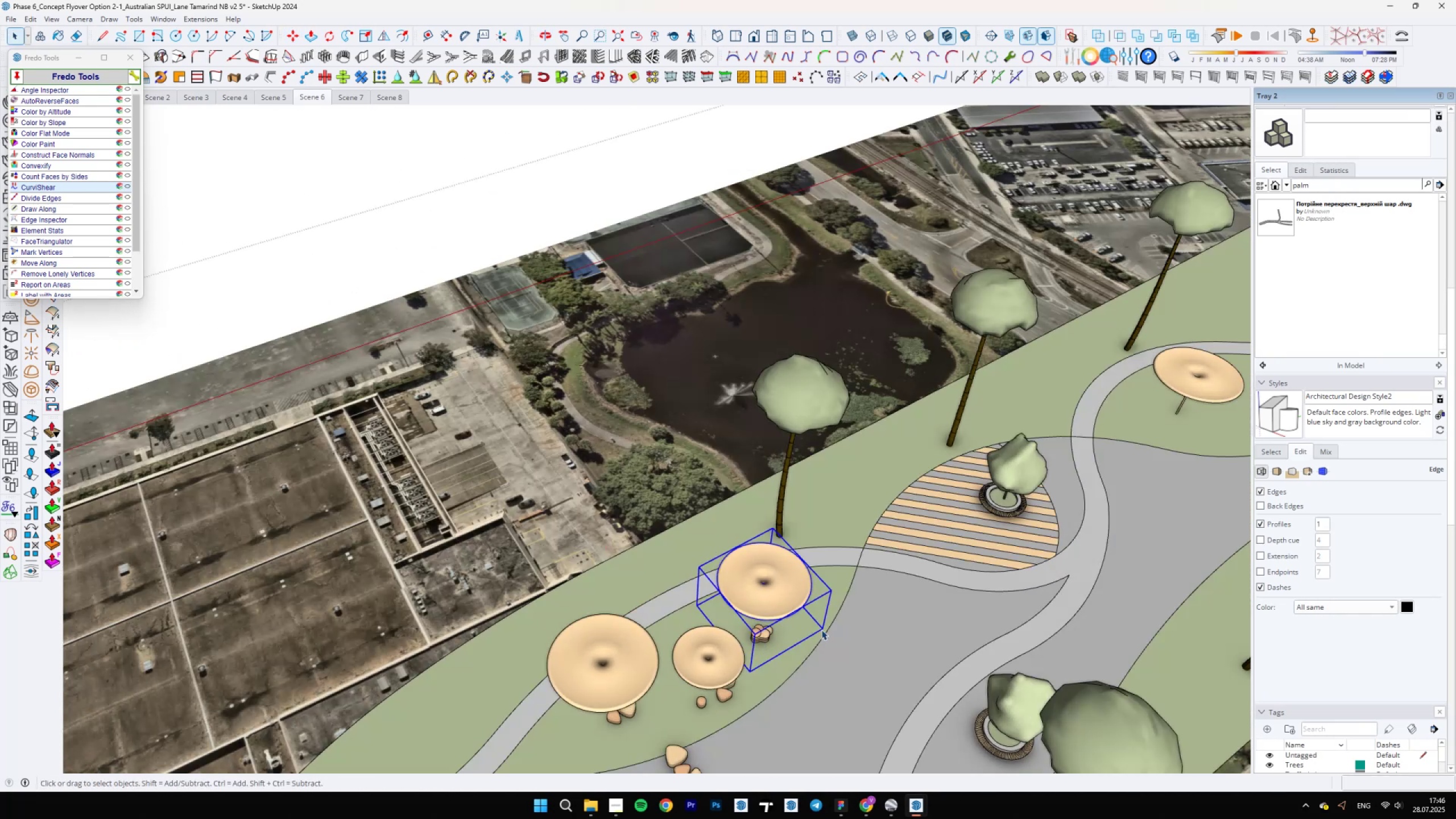 
key(M)
 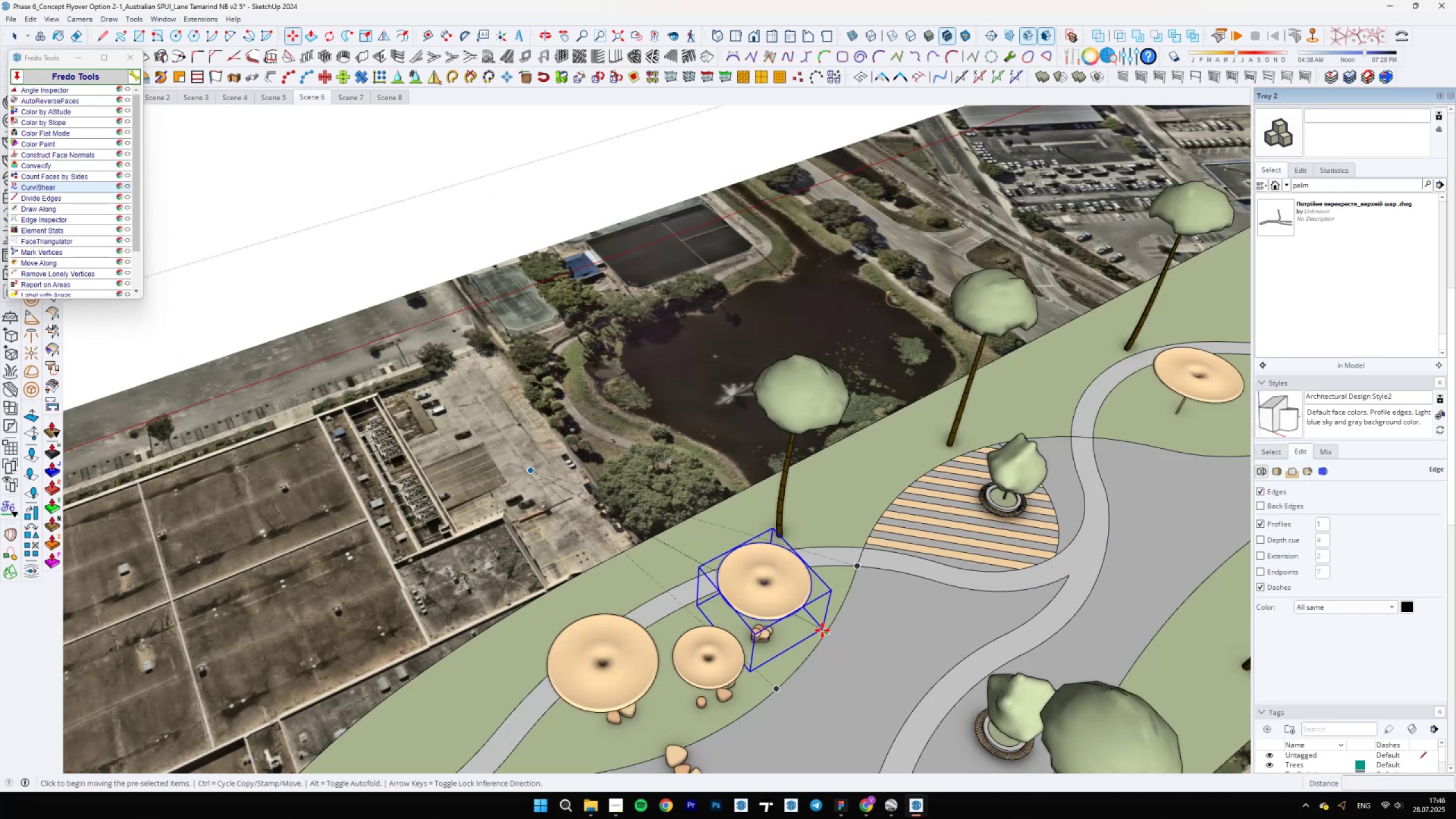 
key(Control+ControlLeft)
 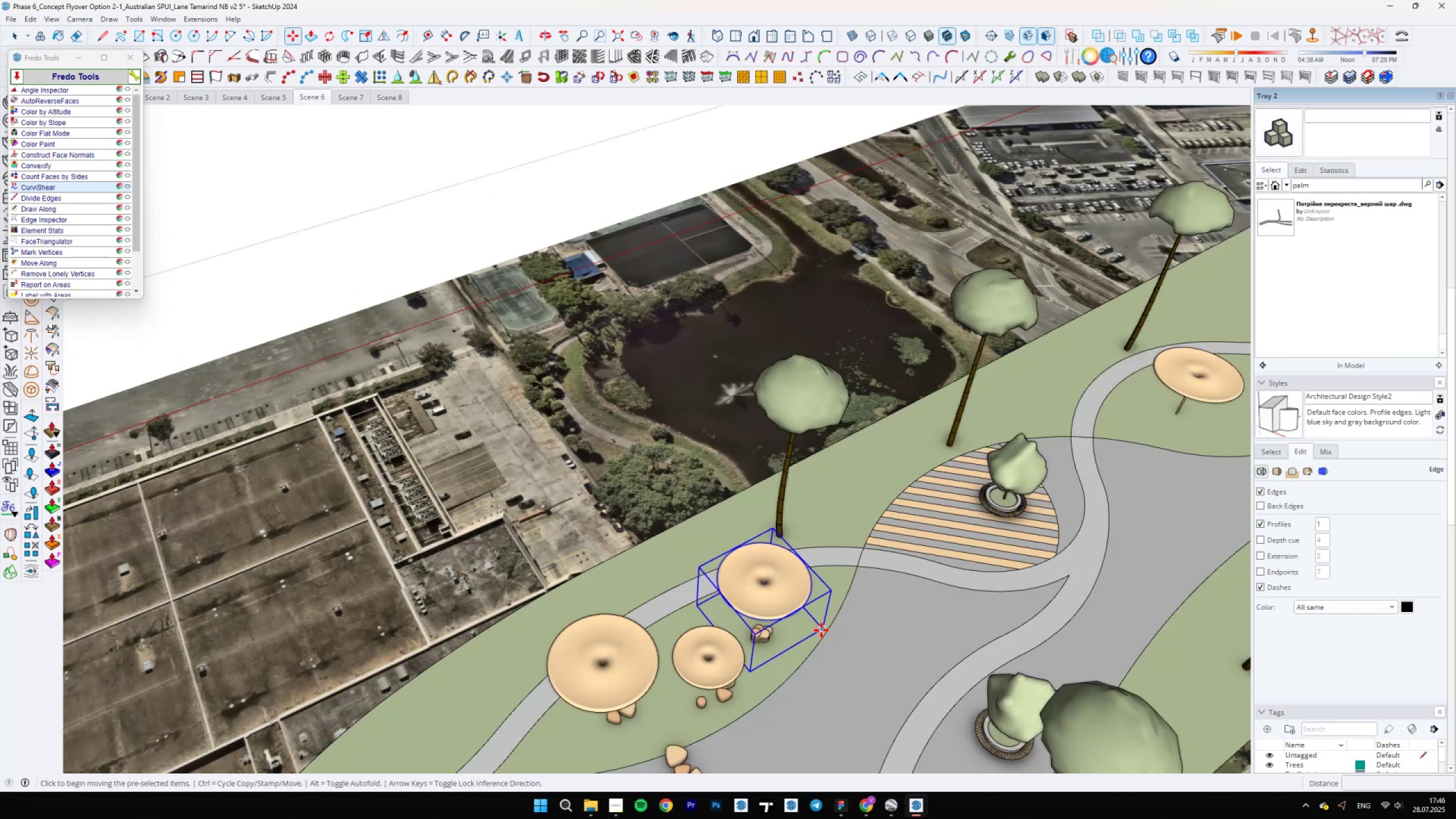 
left_click([821, 630])
 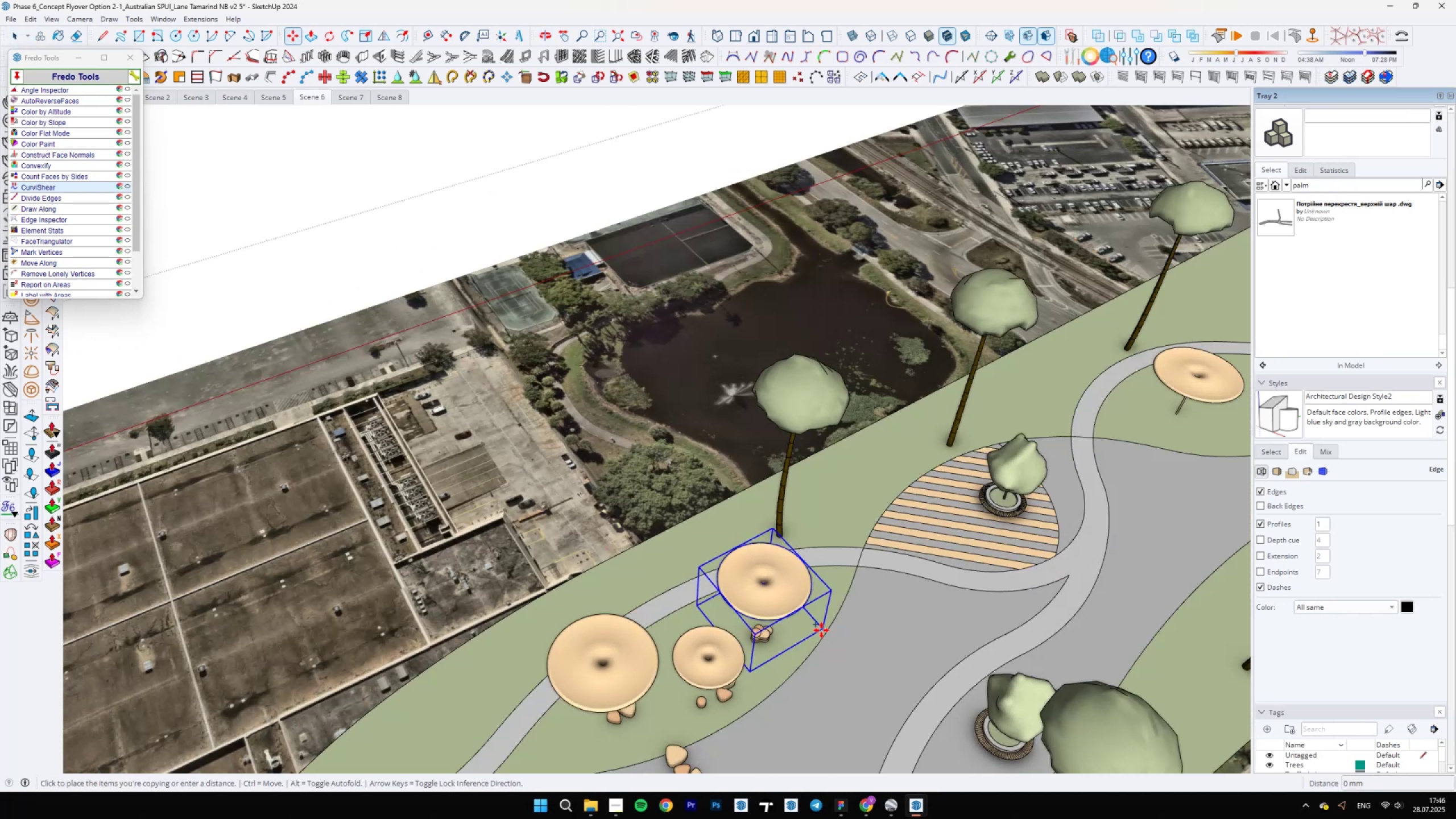 
scroll: coordinate [870, 636], scroll_direction: down, amount: 6.0
 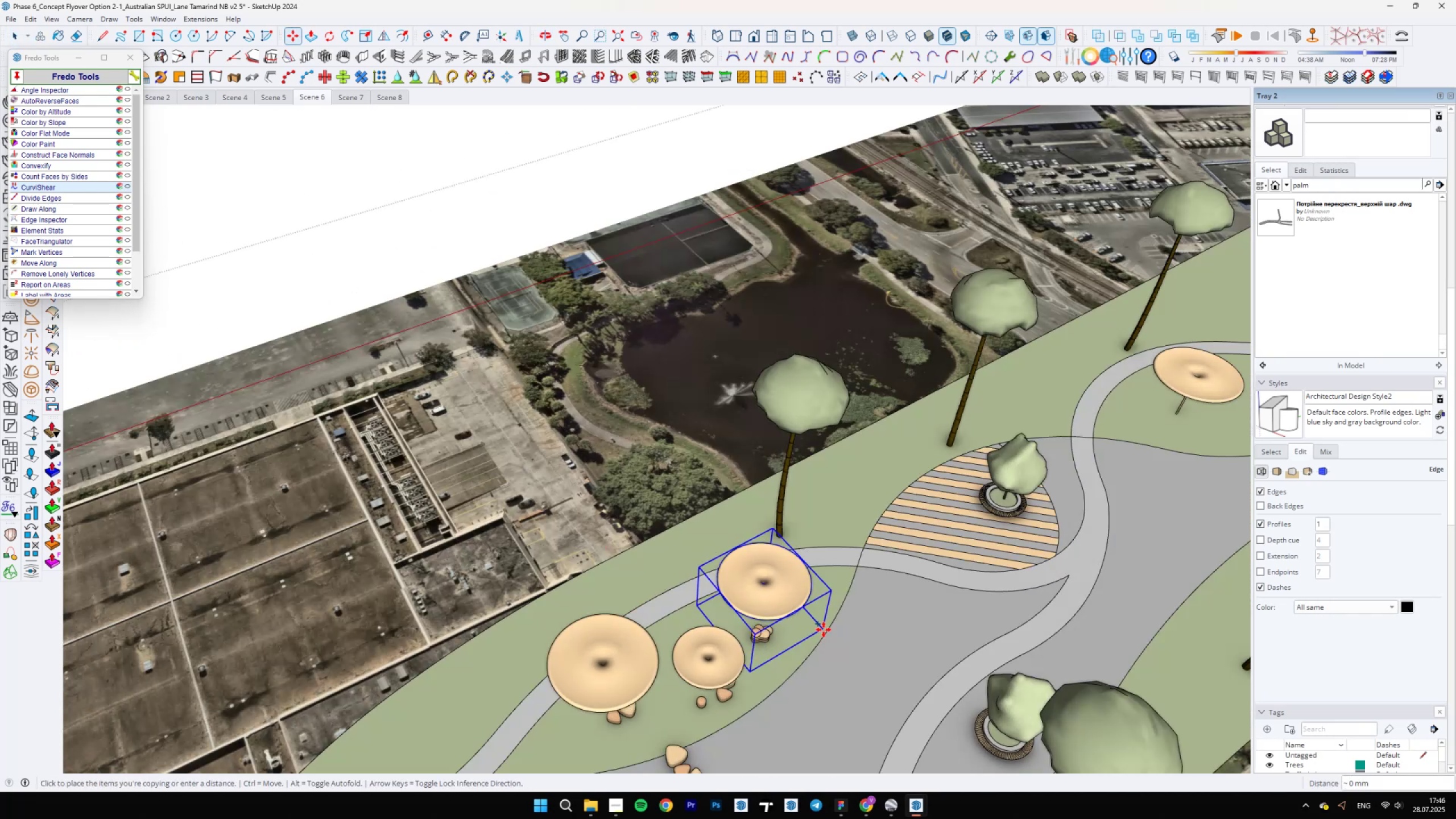 
hold_key(key=ShiftLeft, duration=0.43)
 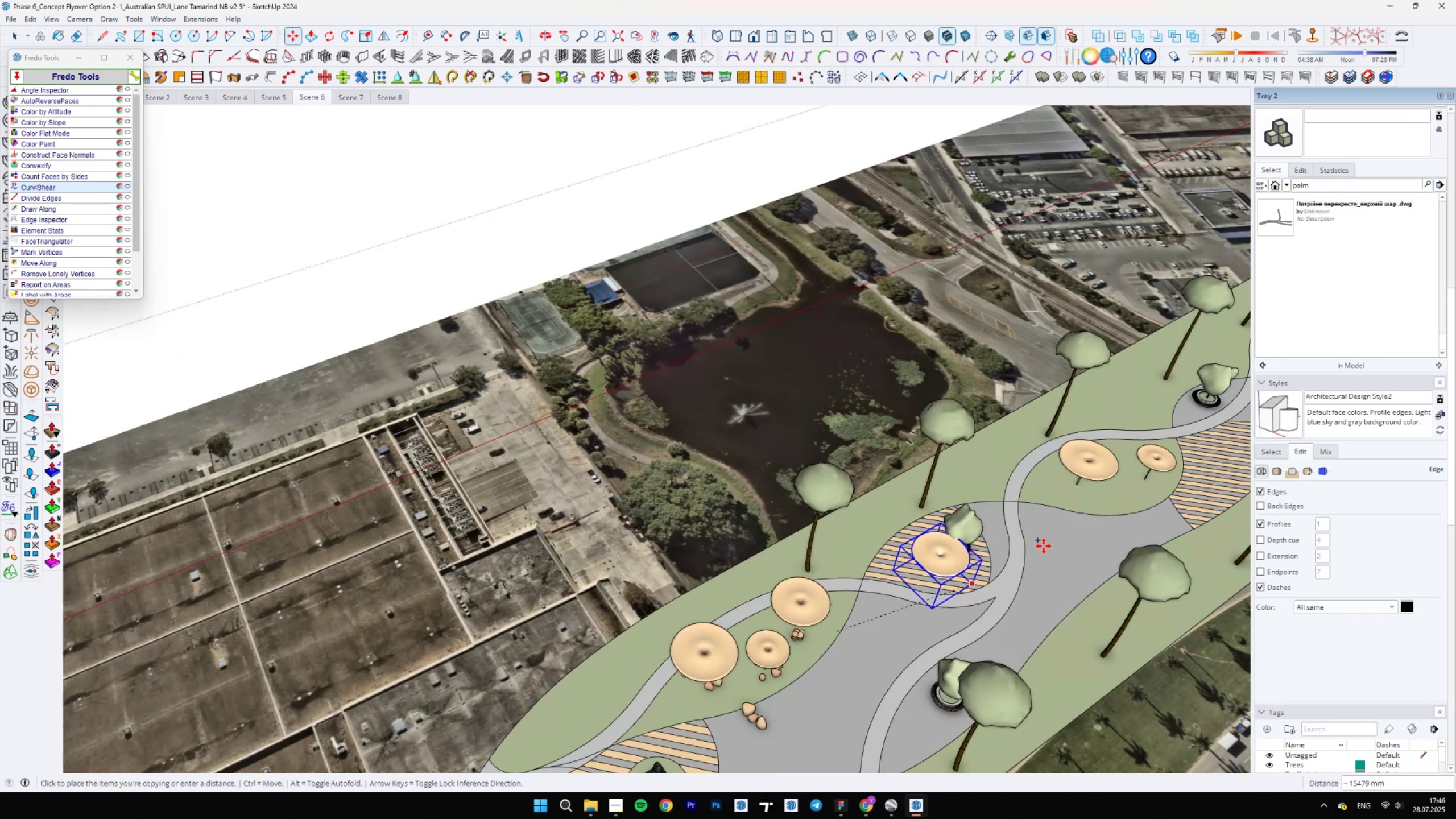 
scroll: coordinate [969, 571], scroll_direction: up, amount: 6.0
 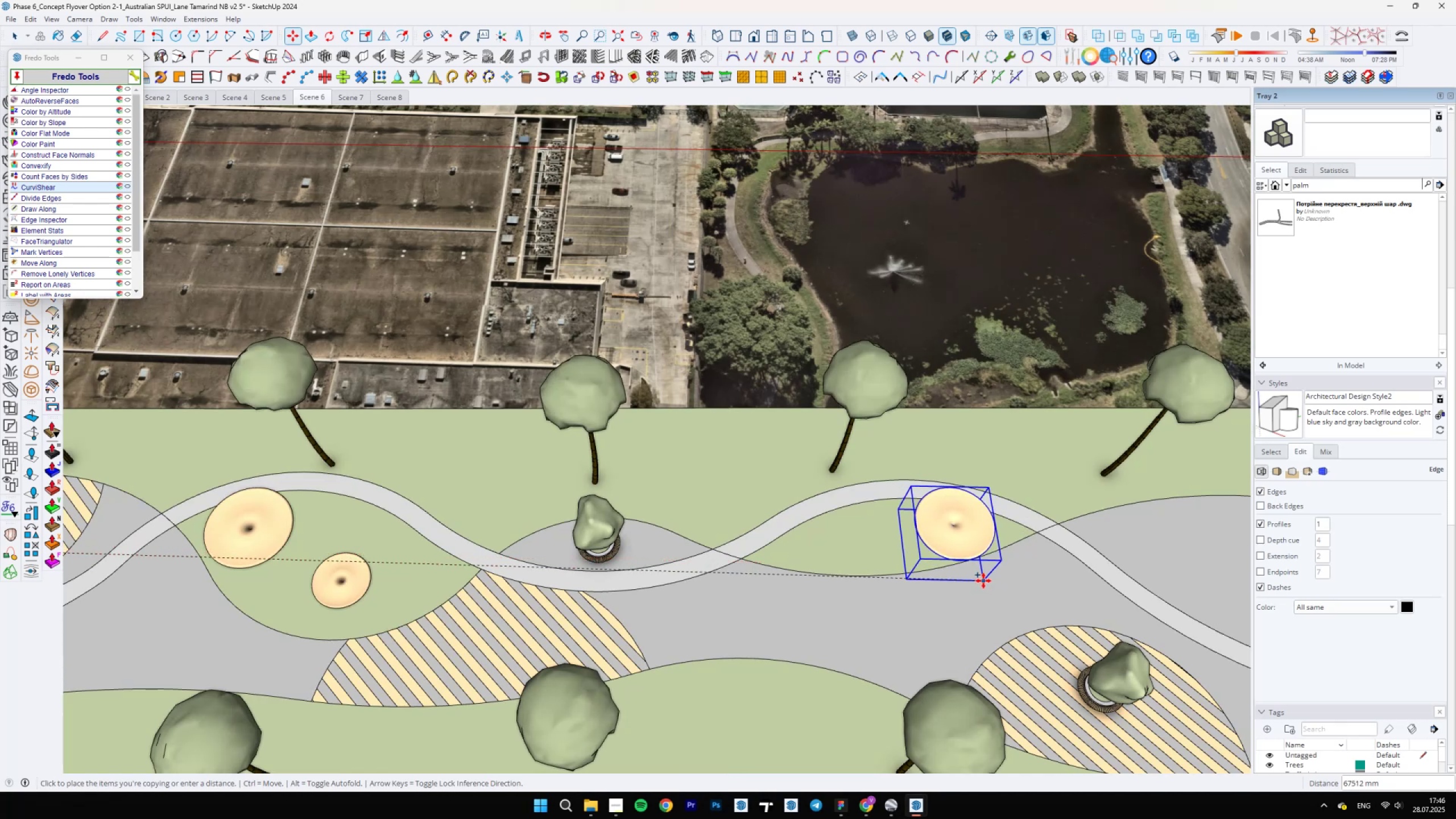 
left_click([985, 580])
 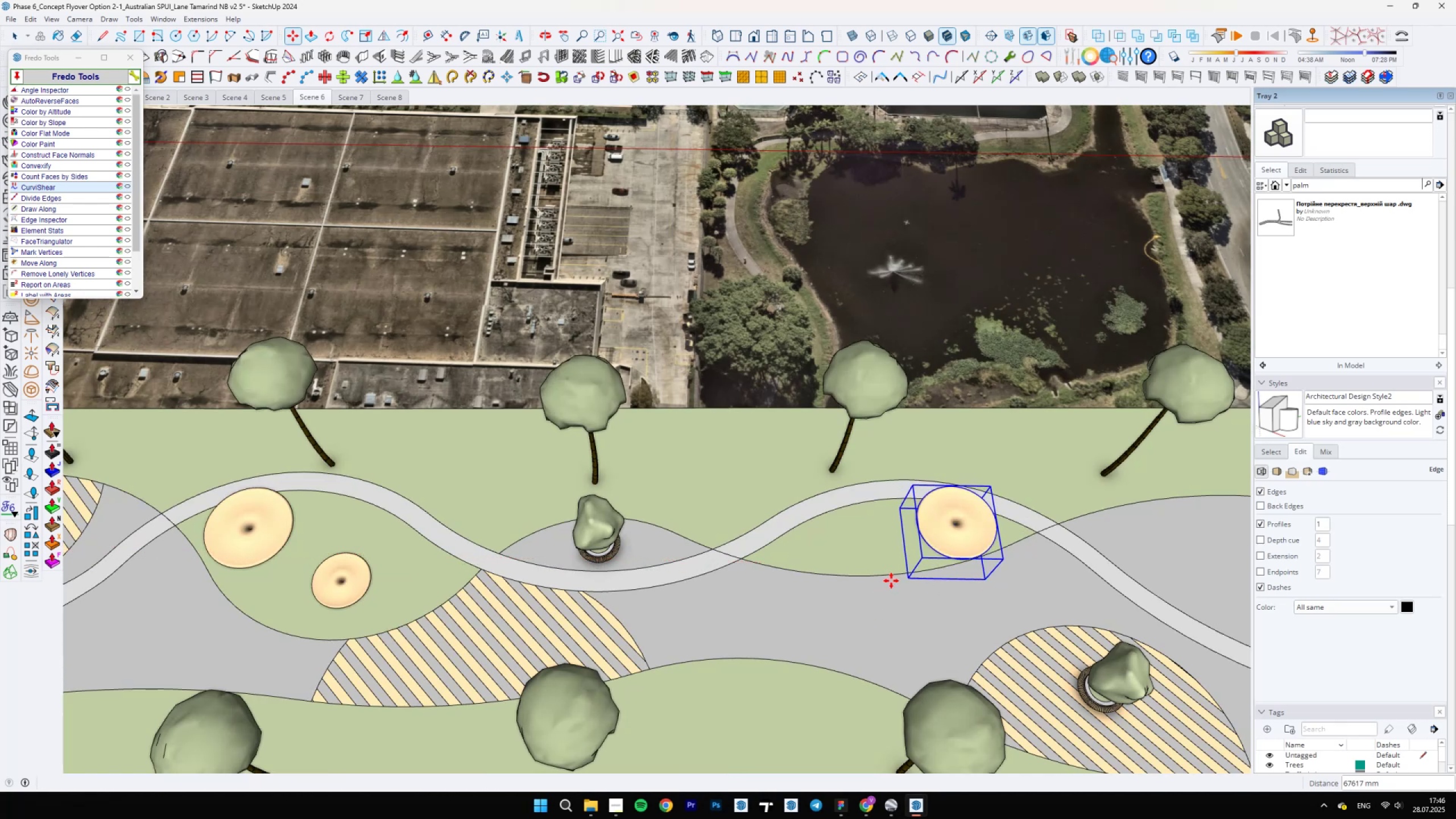 
scroll: coordinate [904, 375], scroll_direction: up, amount: 9.0
 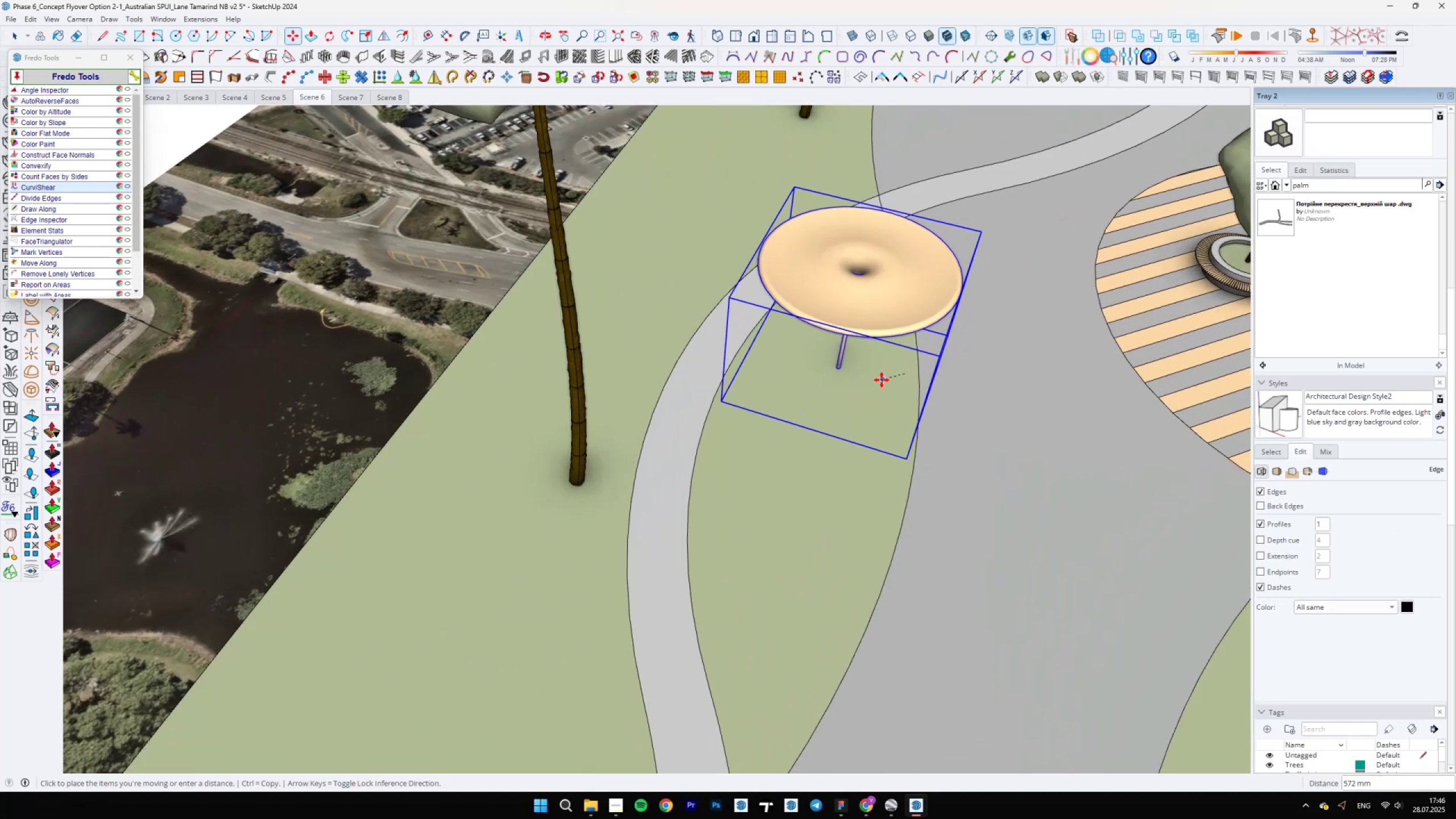 
left_click([879, 382])
 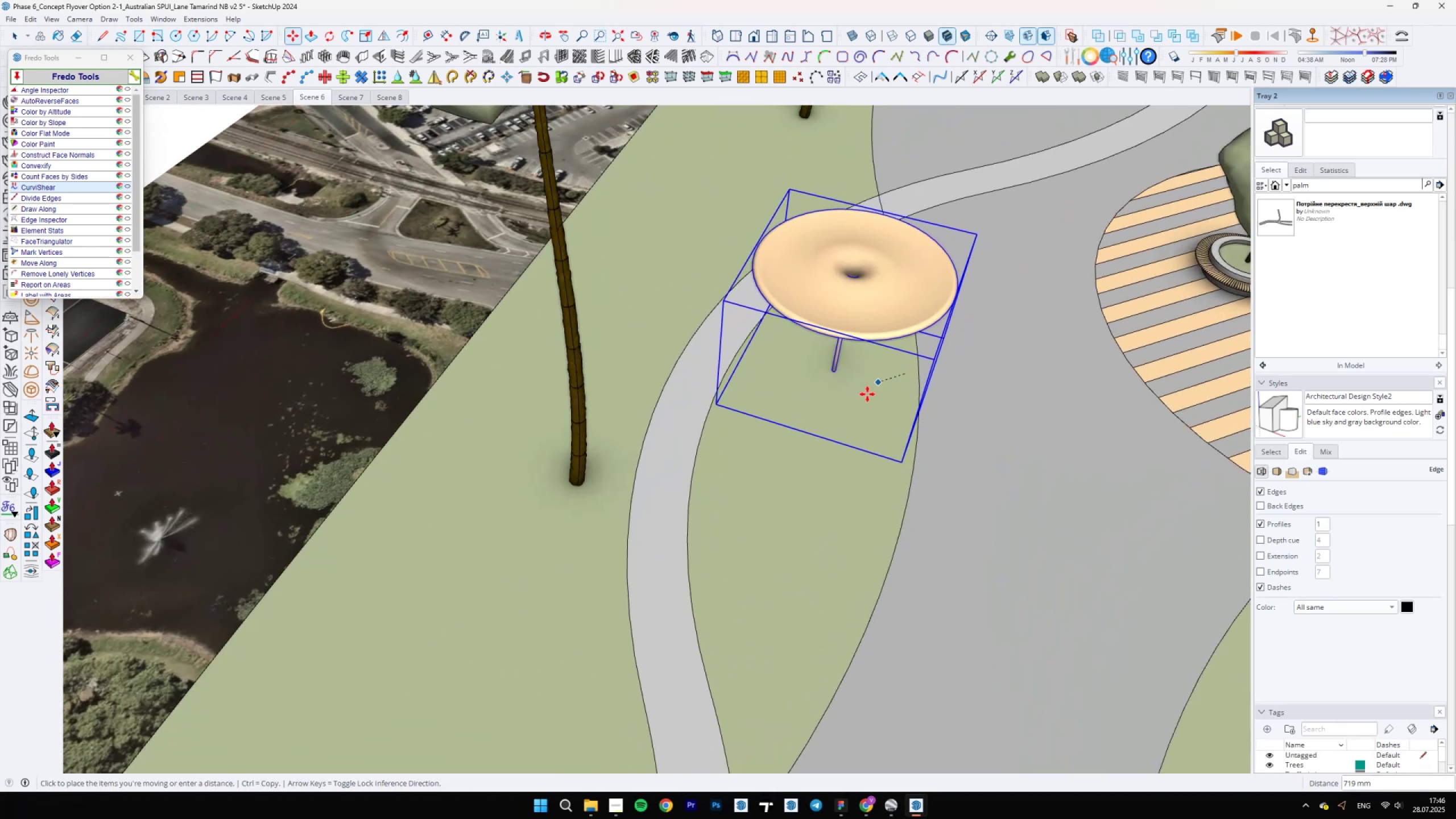 
scroll: coordinate [906, 472], scroll_direction: down, amount: 26.0
 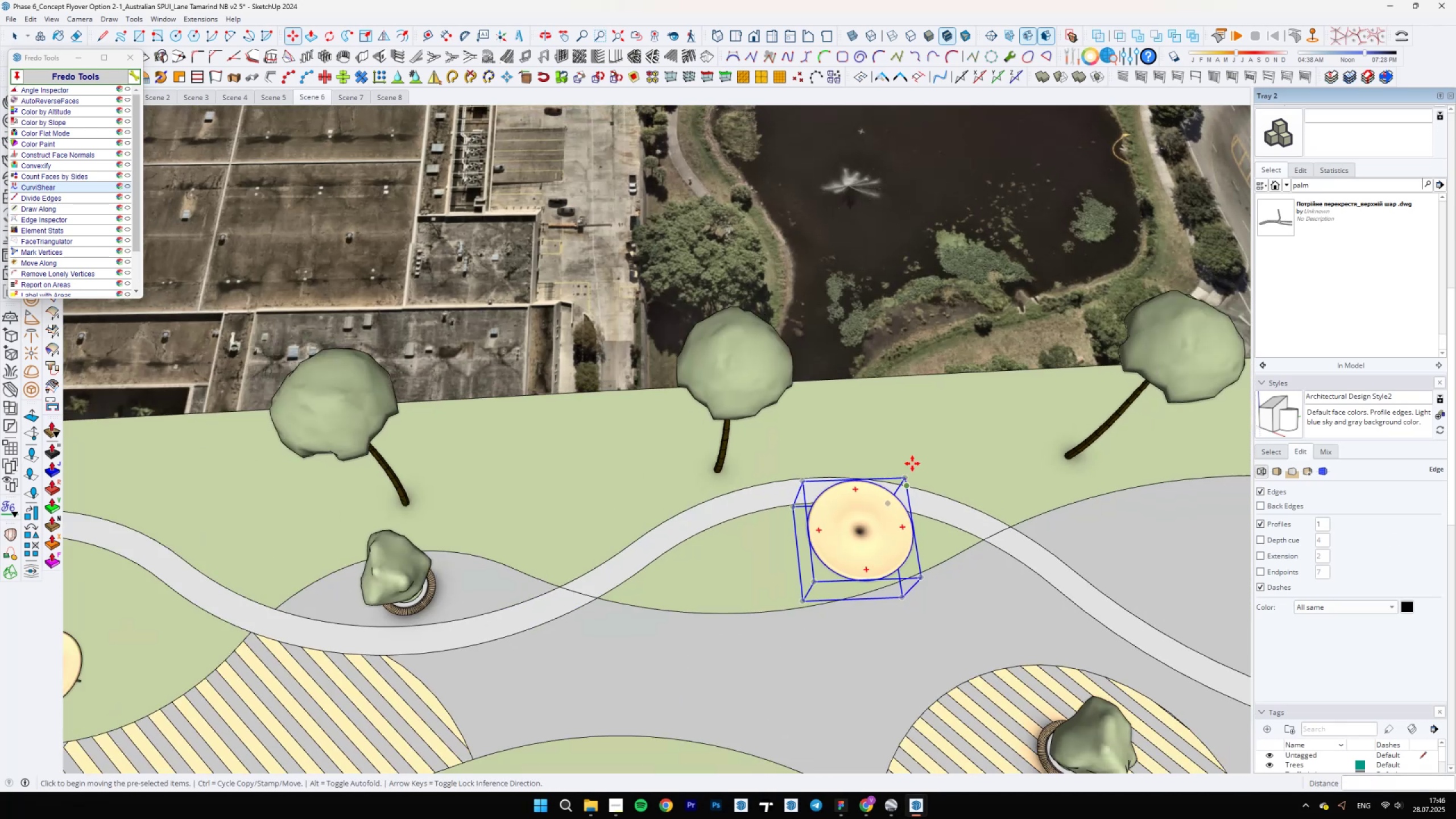 
key(Space)
 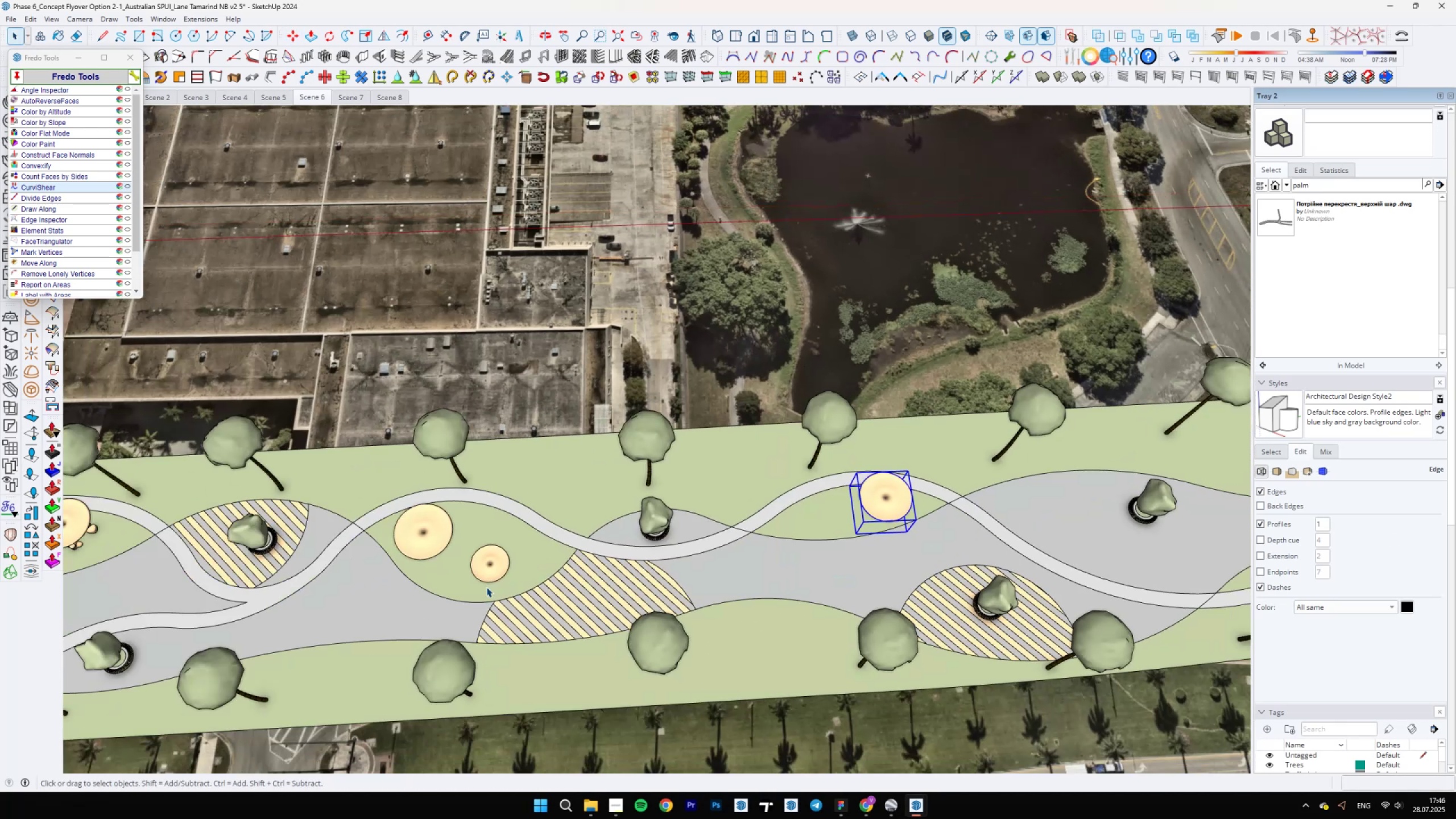 
left_click([481, 569])
 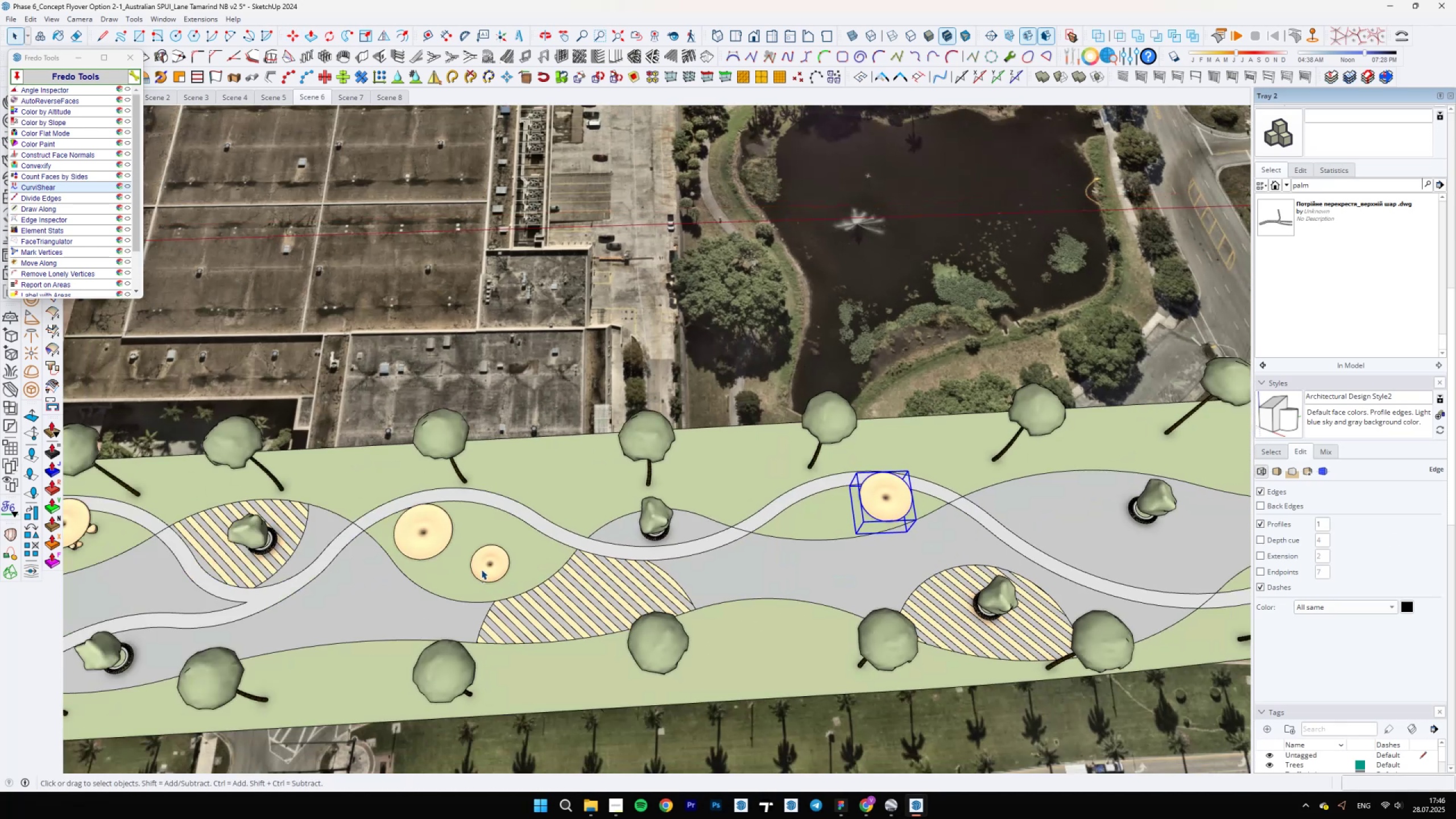 
scroll: coordinate [492, 587], scroll_direction: up, amount: 11.0
 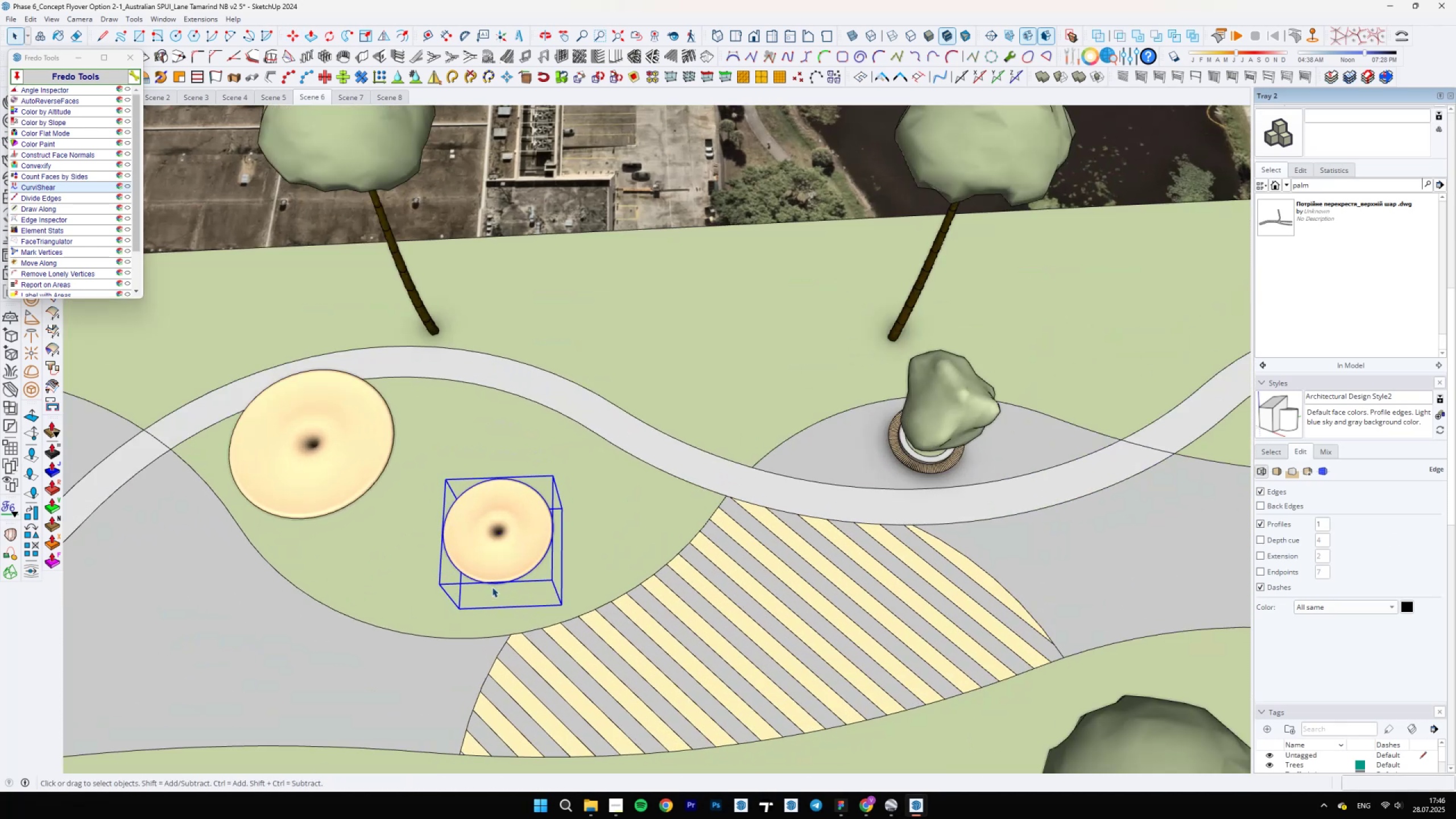 
key(M)
 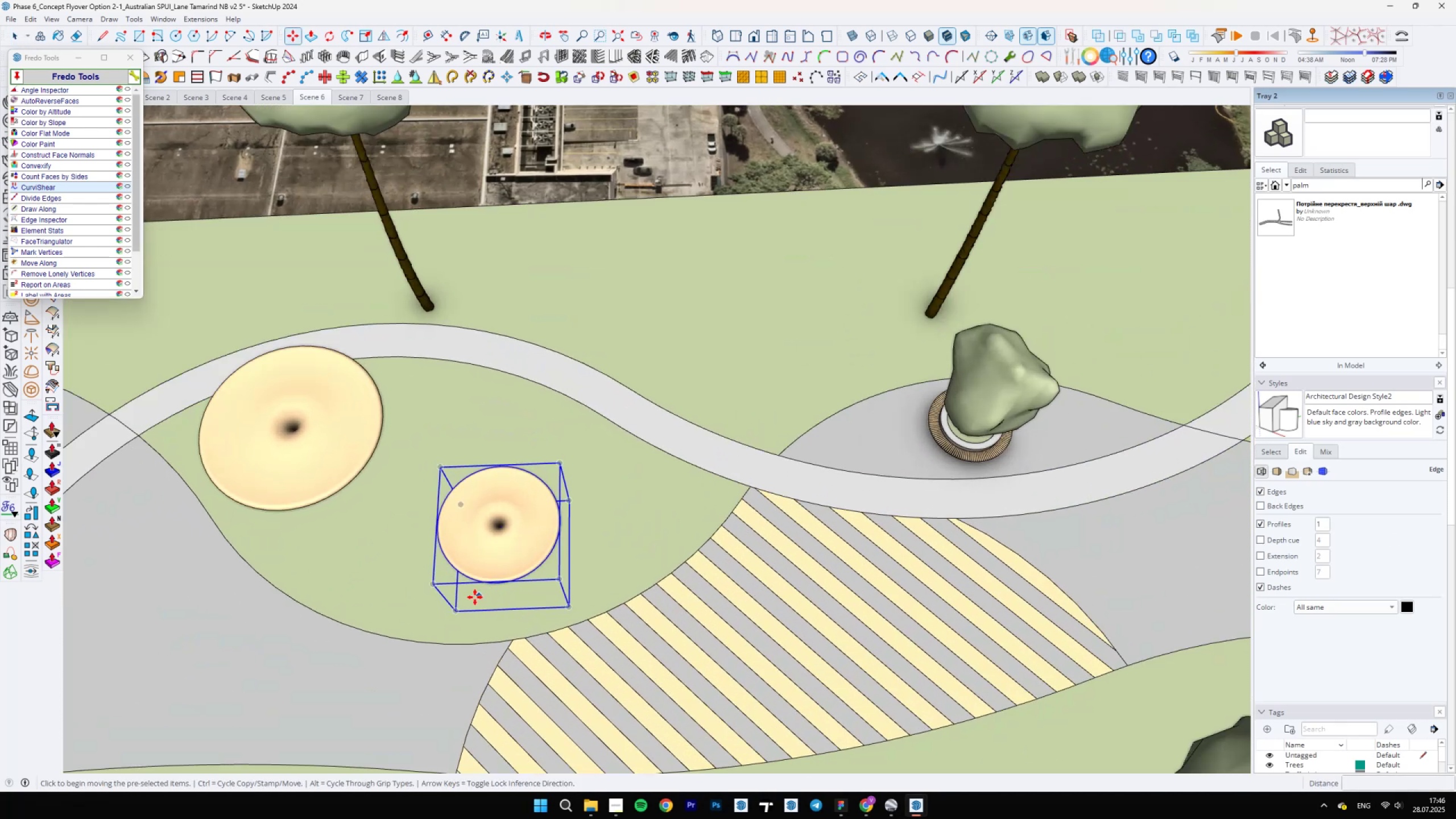 
key(Control+ControlLeft)
 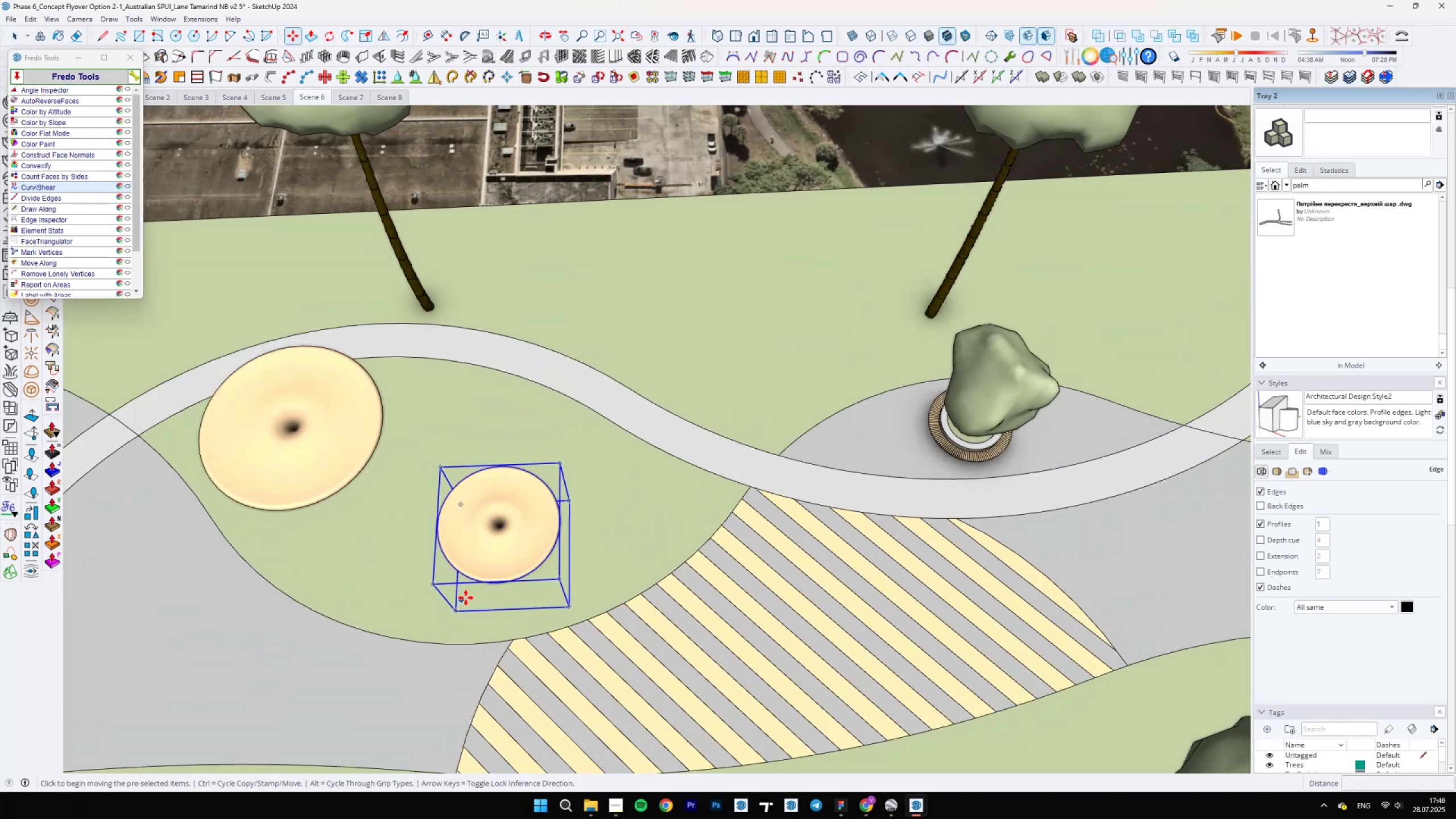 
left_click([467, 597])
 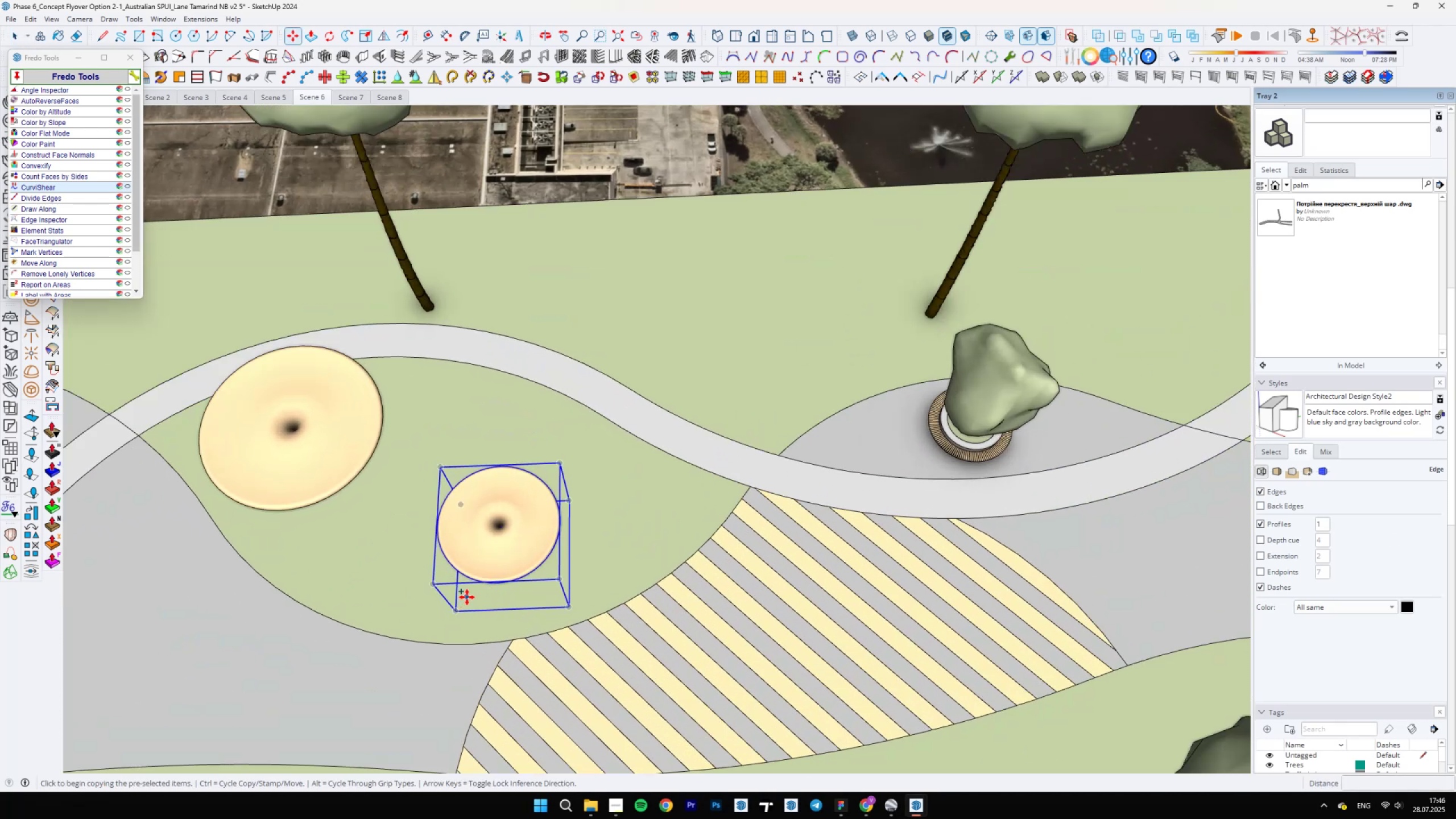 
scroll: coordinate [843, 547], scroll_direction: down, amount: 5.0
 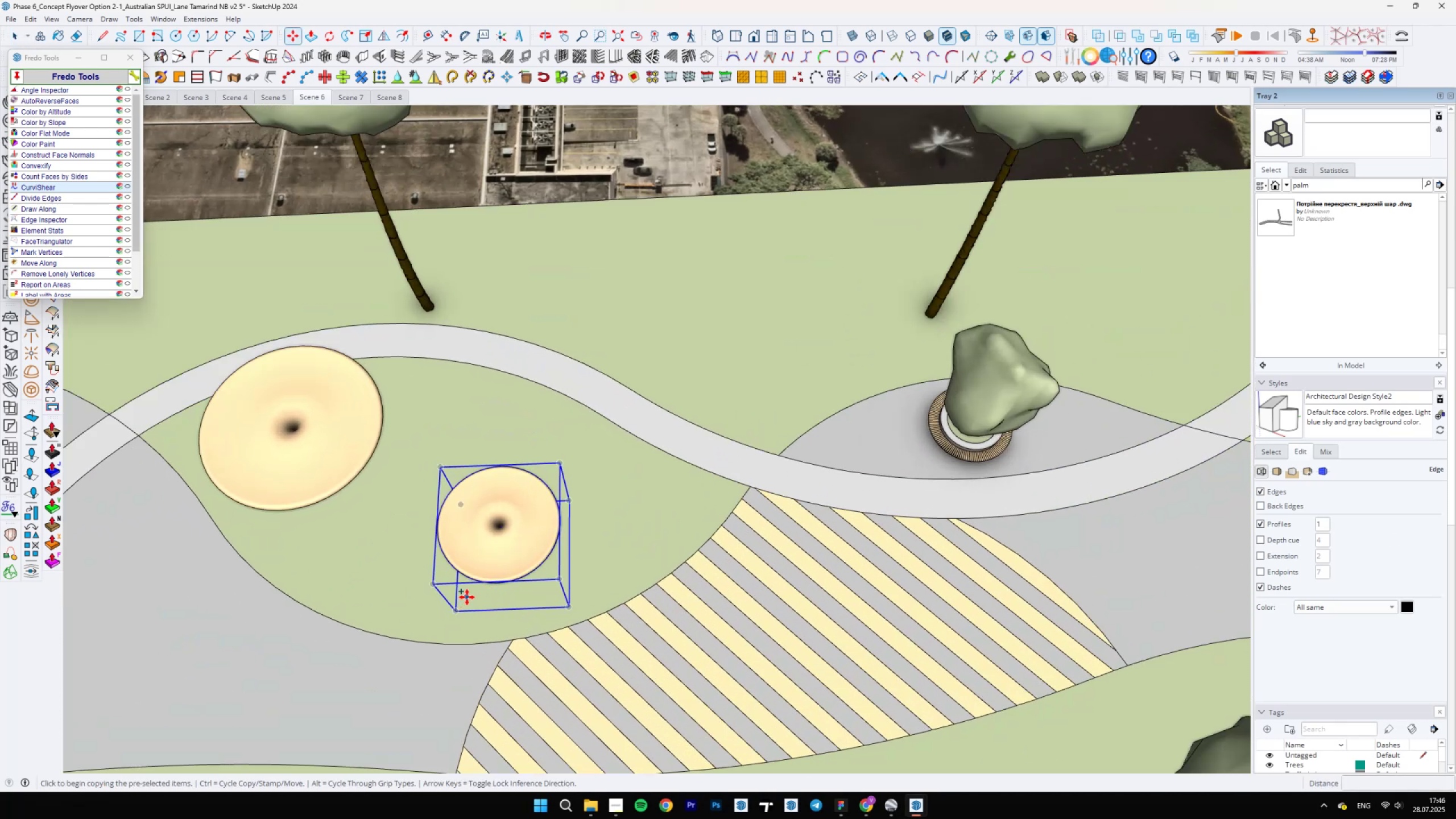 
hold_key(key=ShiftLeft, duration=0.38)
 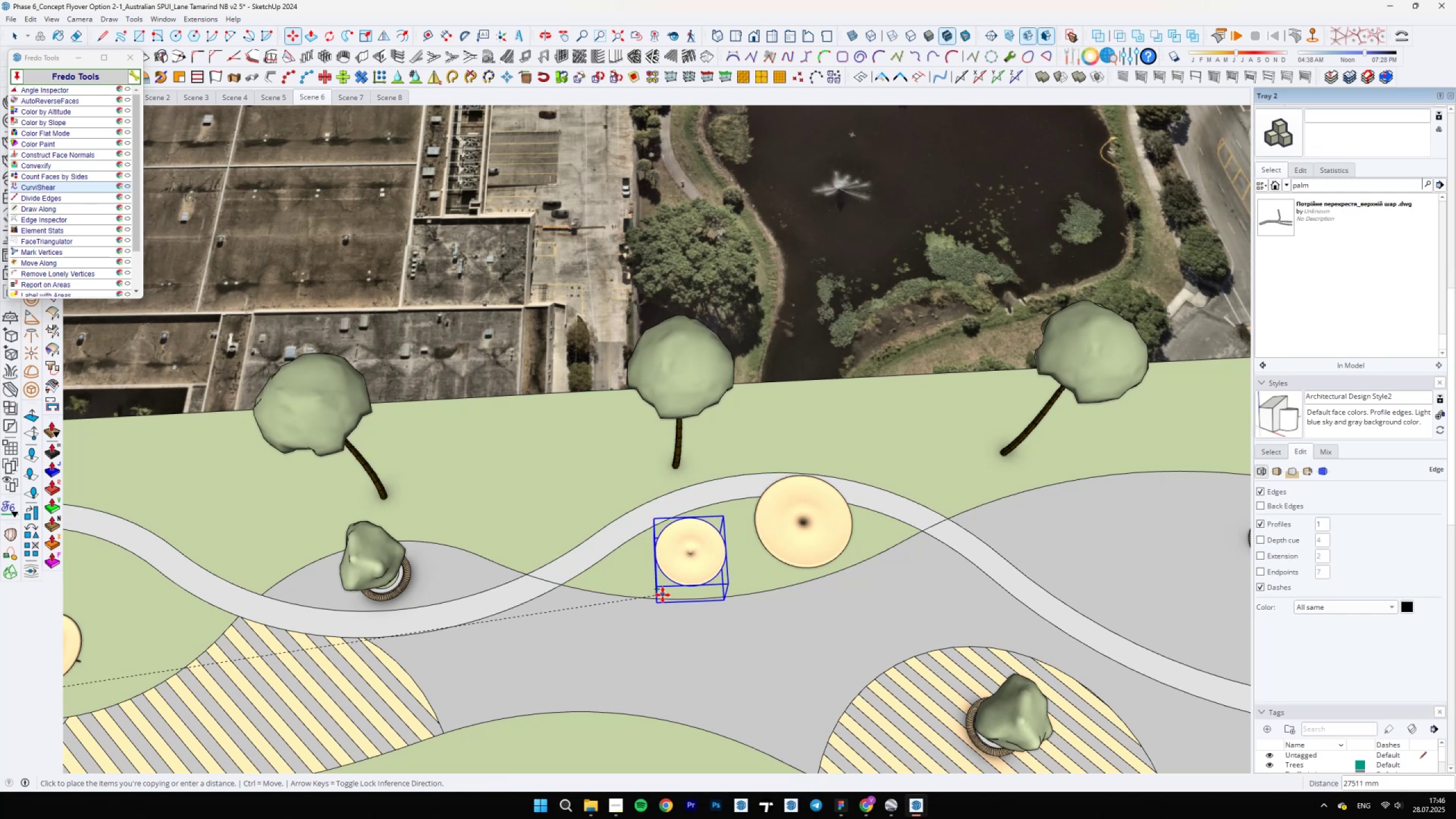 
left_click([664, 592])
 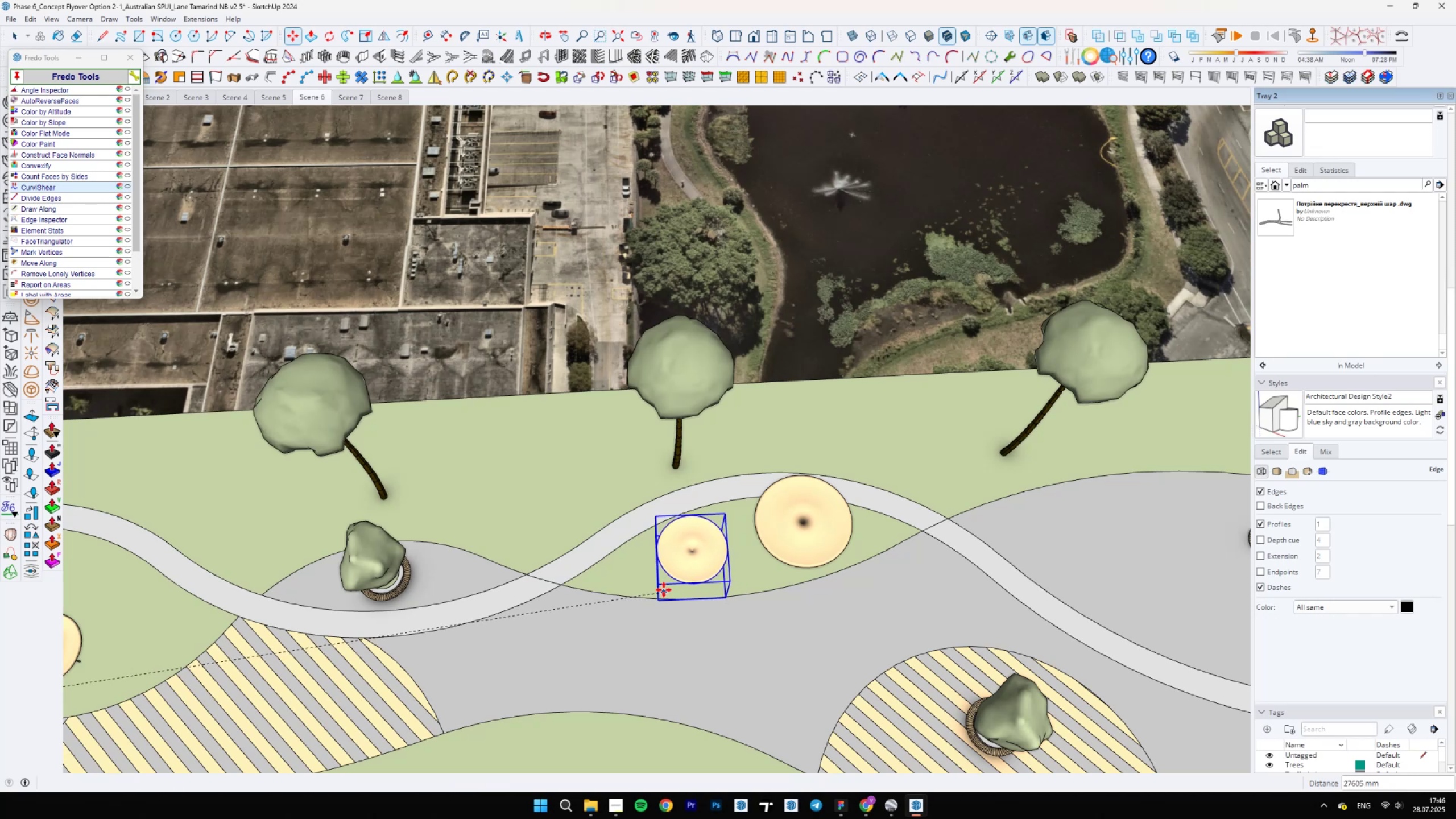 
scroll: coordinate [745, 483], scroll_direction: down, amount: 20.0
 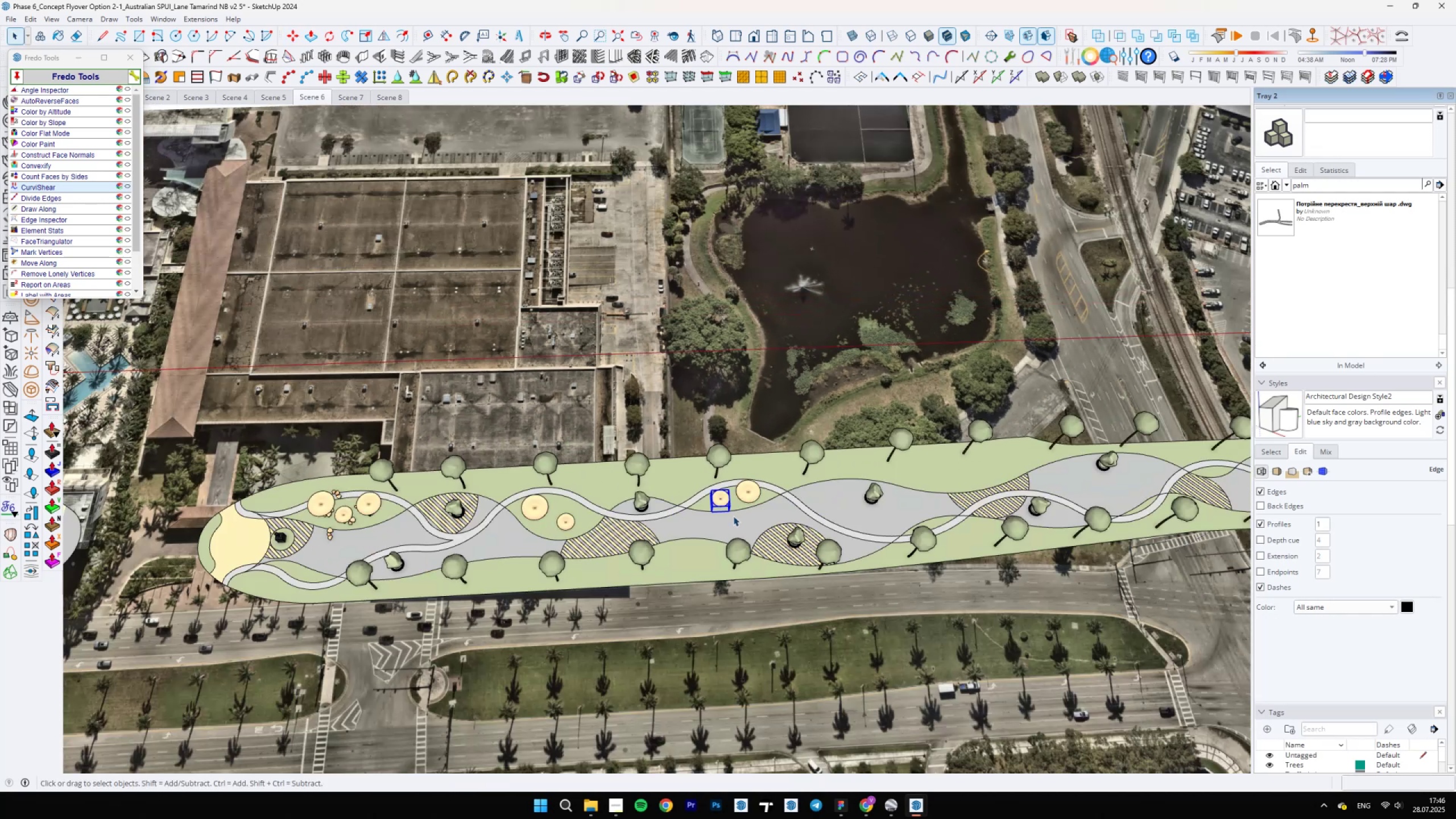 
key(Space)
 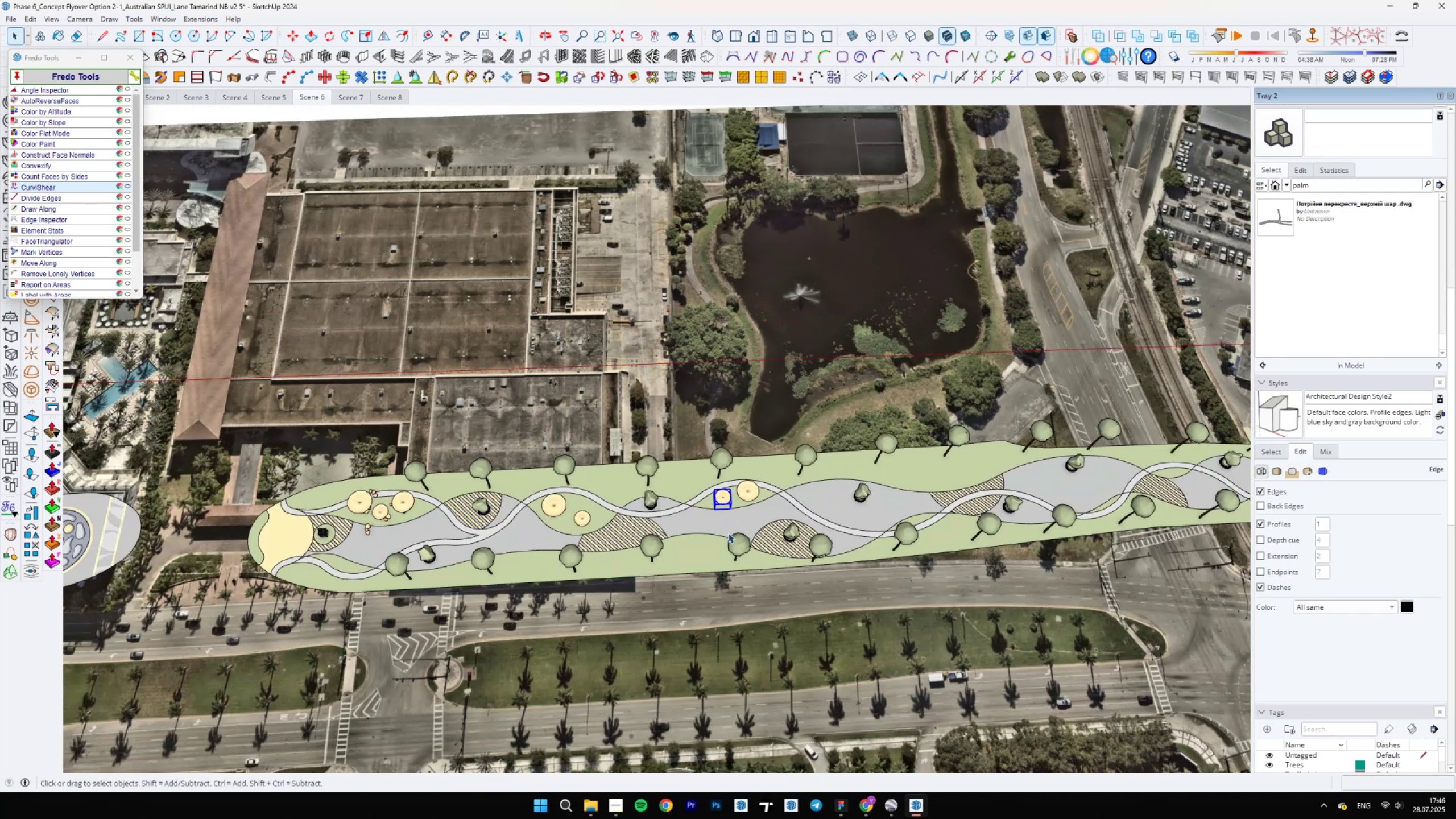 
scroll: coordinate [799, 575], scroll_direction: up, amount: 25.0
 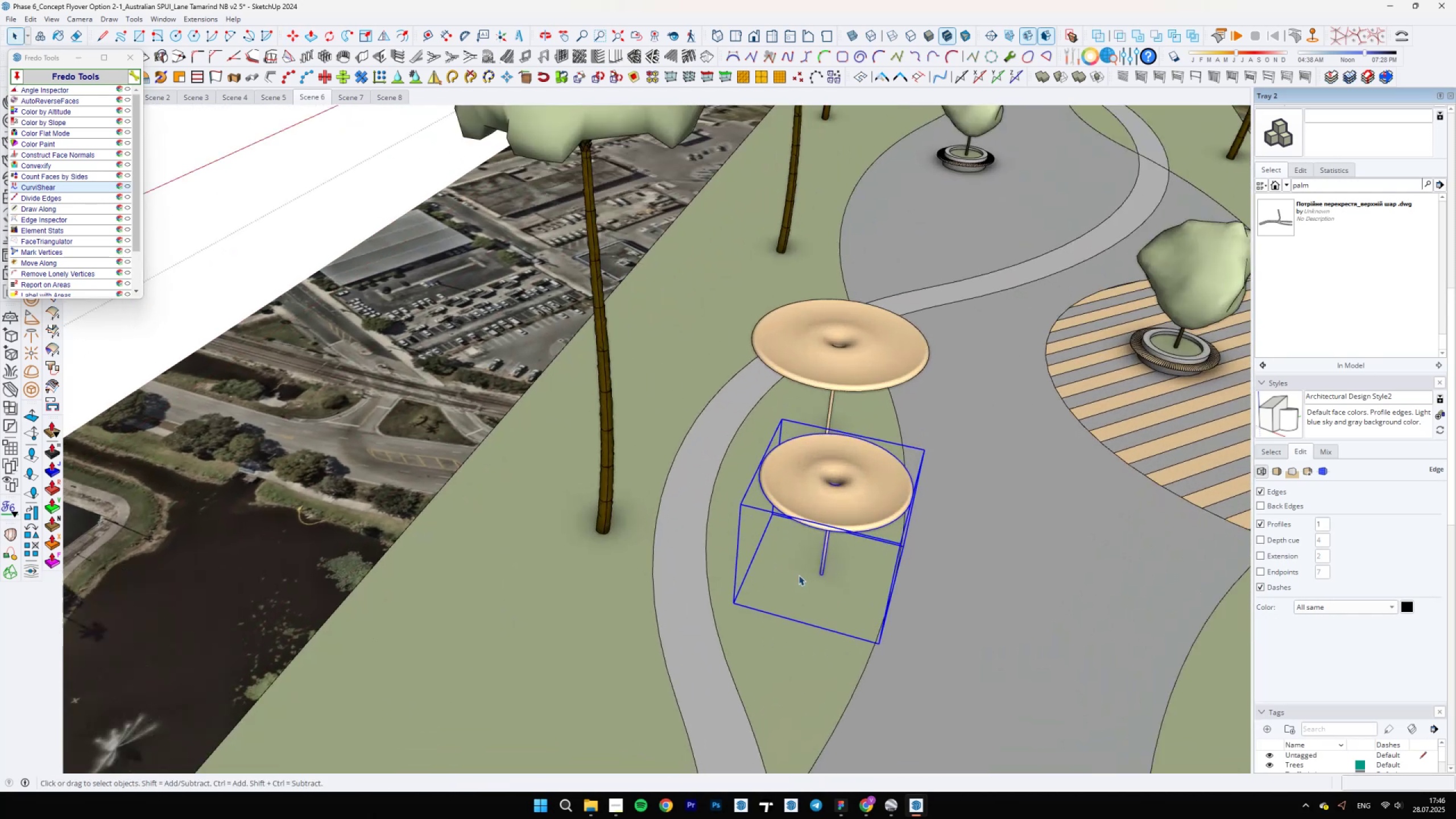 
key(M)
 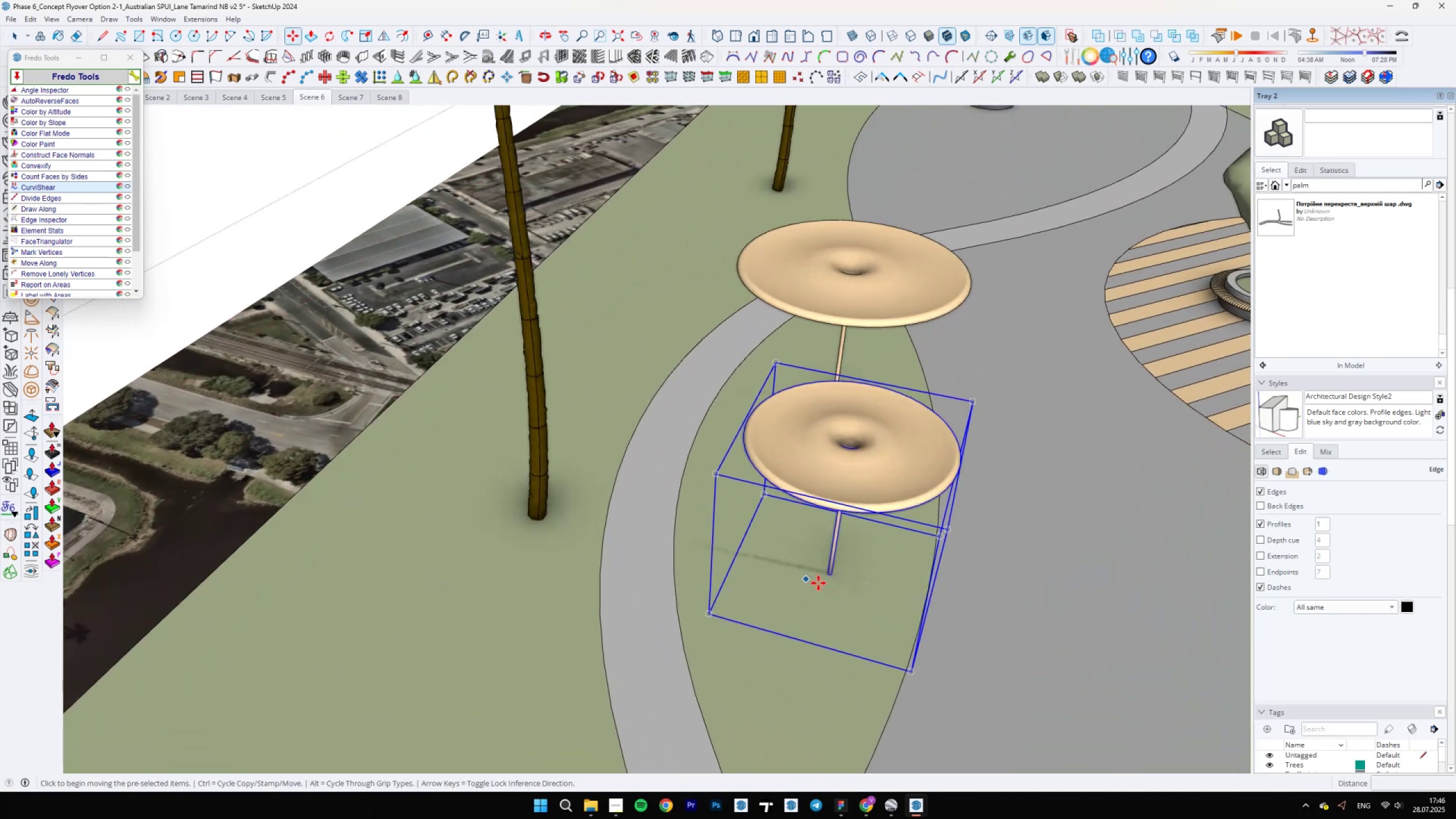 
key(Control+ControlLeft)
 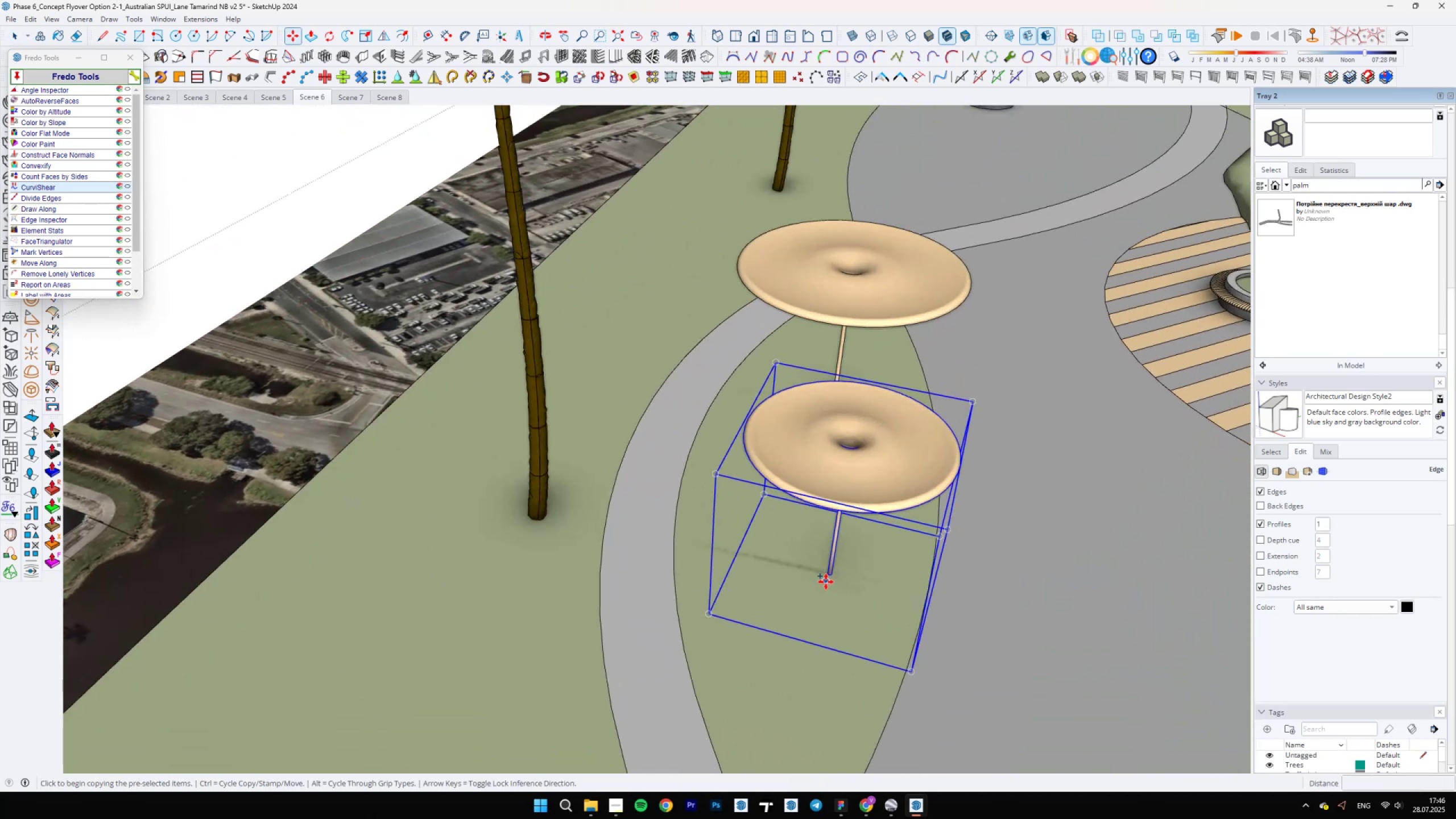 
scroll: coordinate [950, 367], scroll_direction: down, amount: 5.0
 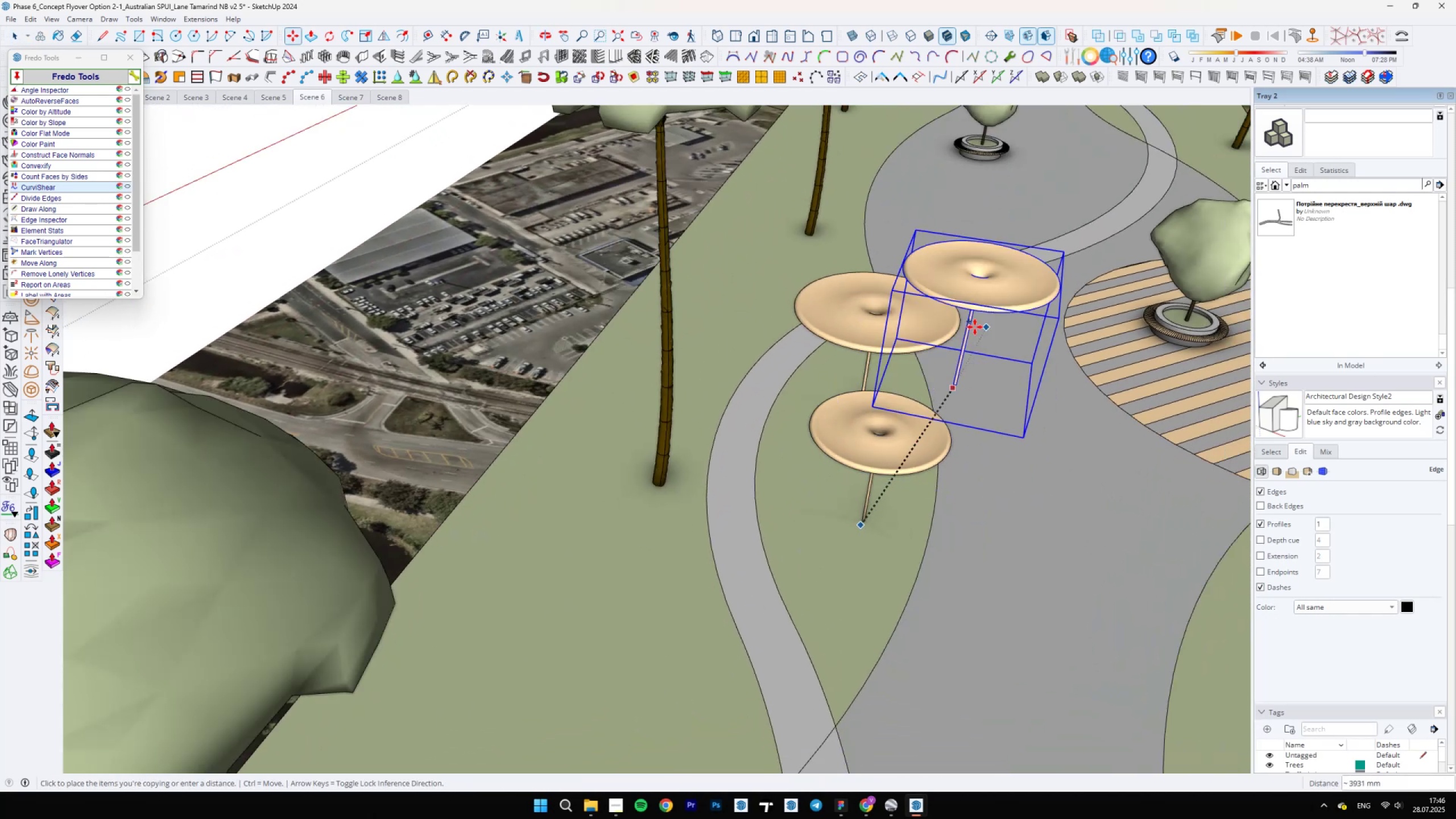 
hold_key(key=ShiftLeft, duration=0.64)
 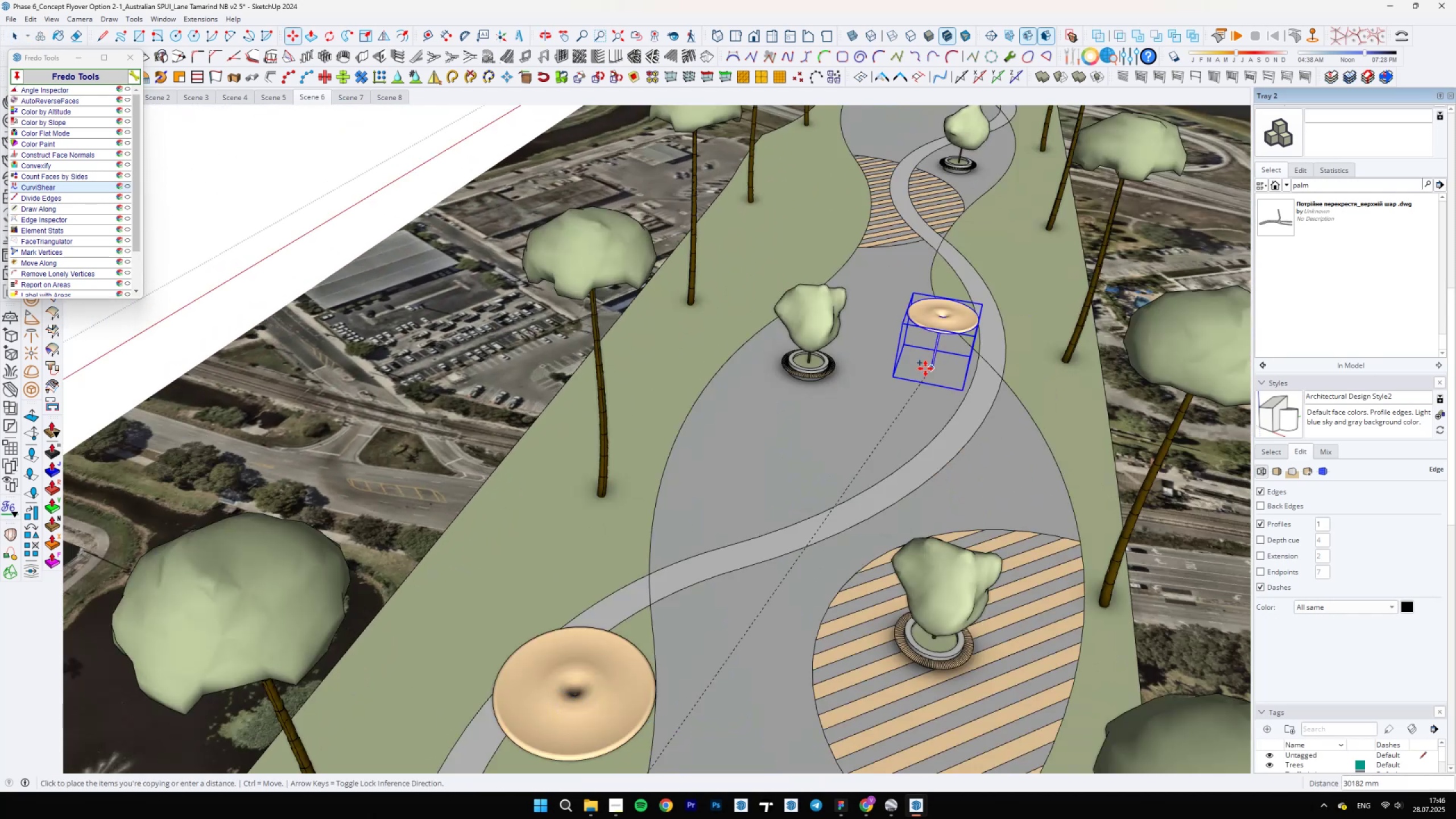 
scroll: coordinate [948, 316], scroll_direction: up, amount: 8.0
 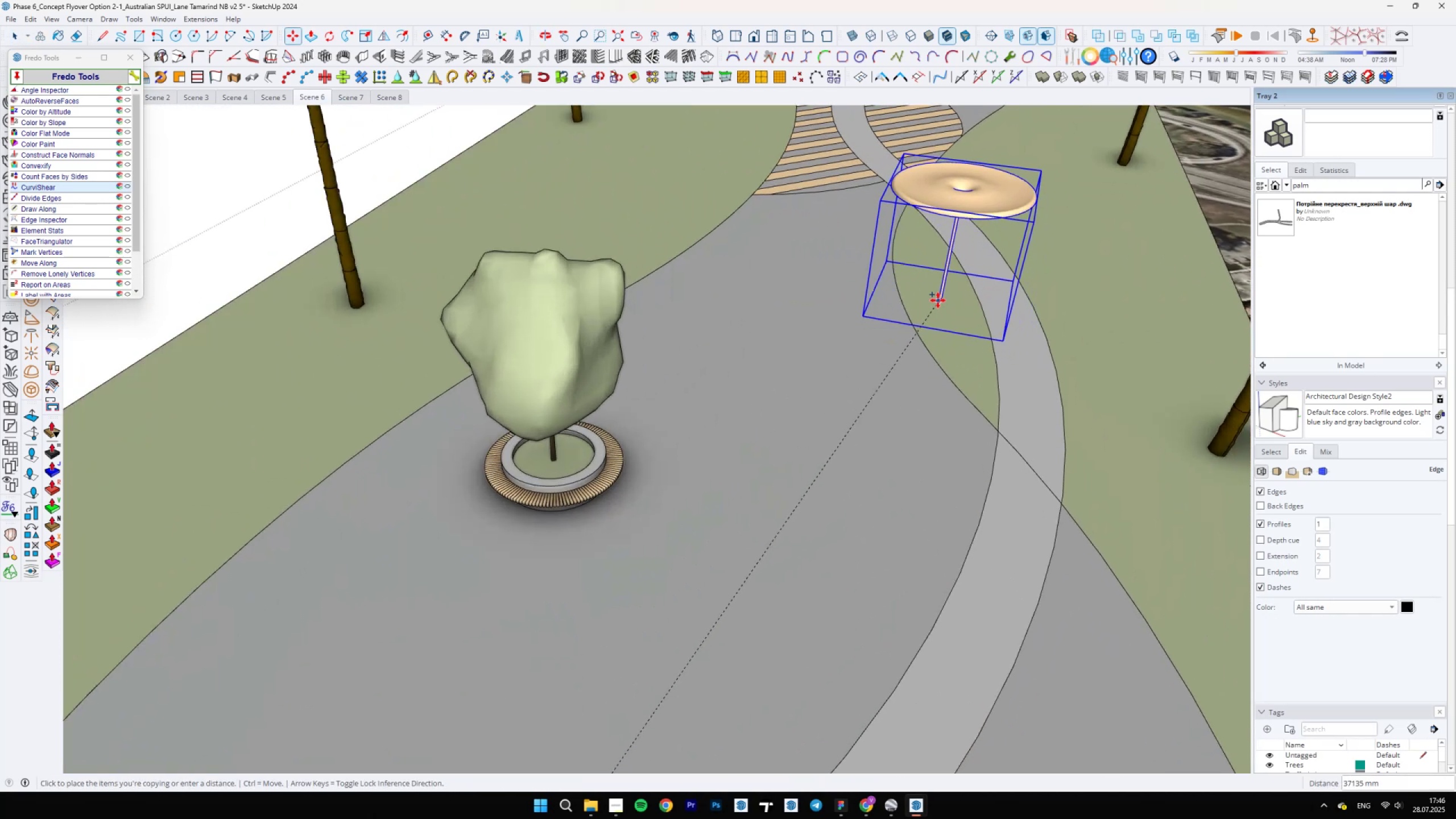 
left_click([934, 298])
 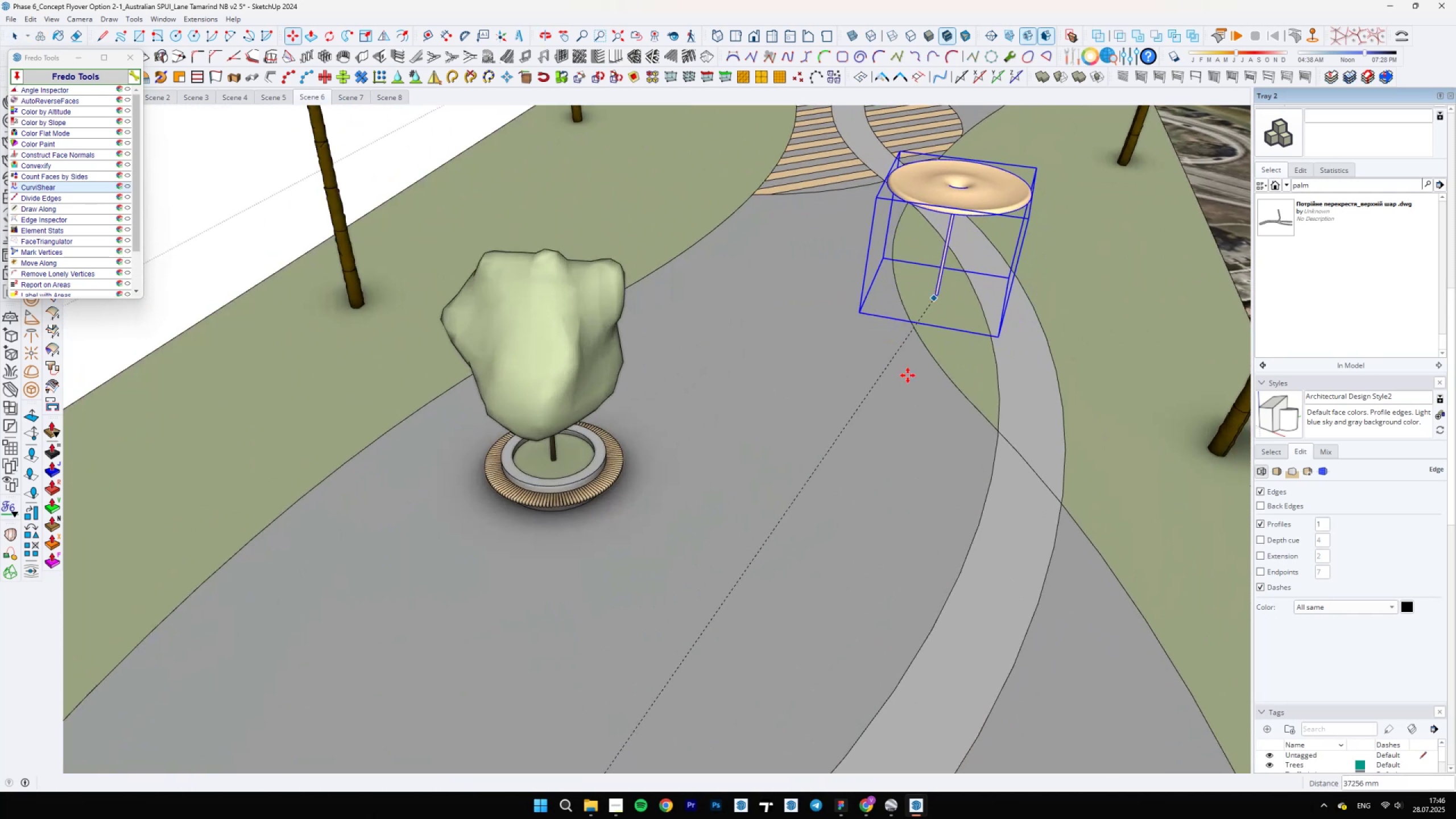 
scroll: coordinate [840, 426], scroll_direction: down, amount: 5.0
 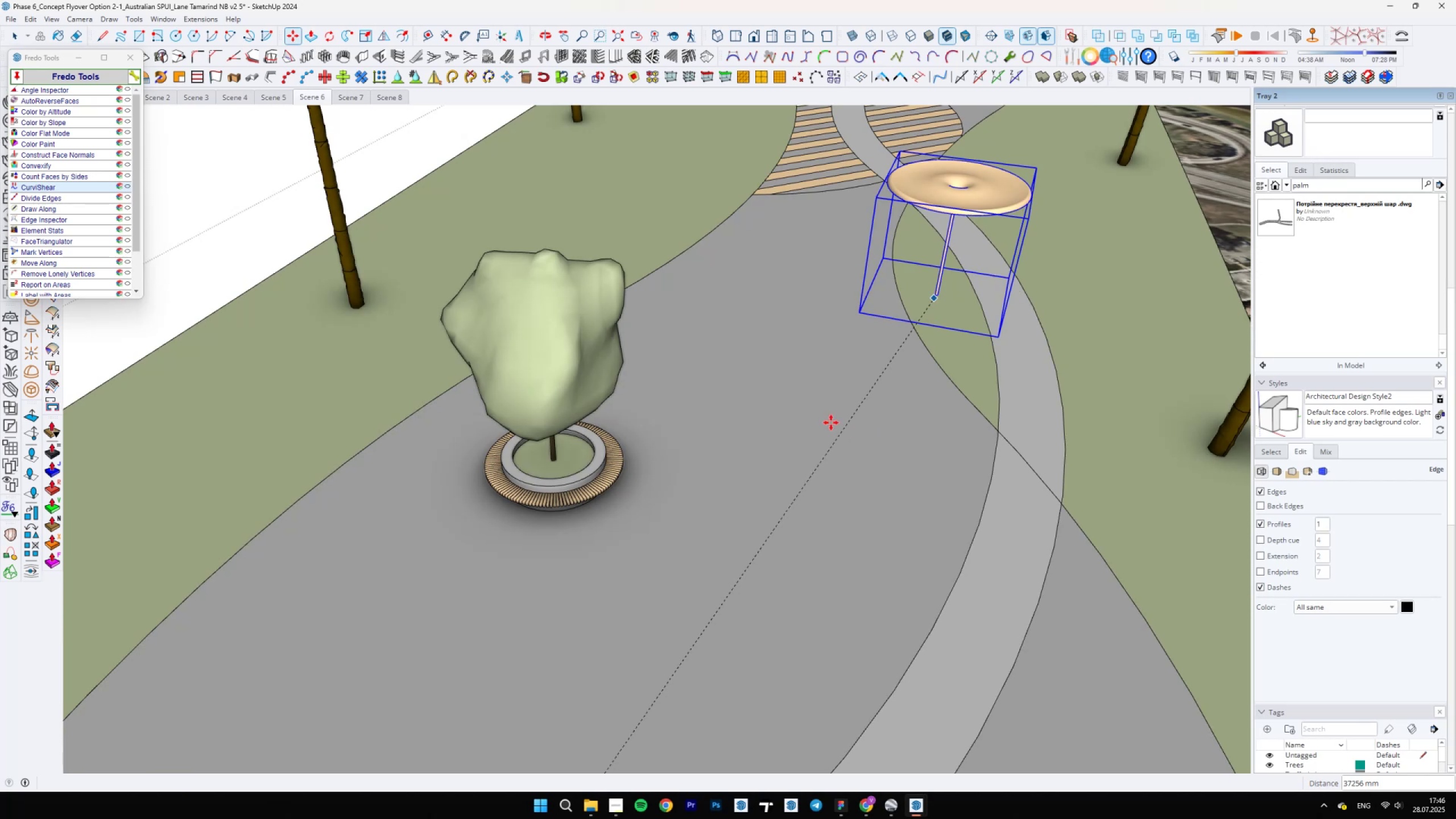 
hold_key(key=ShiftLeft, duration=0.77)
 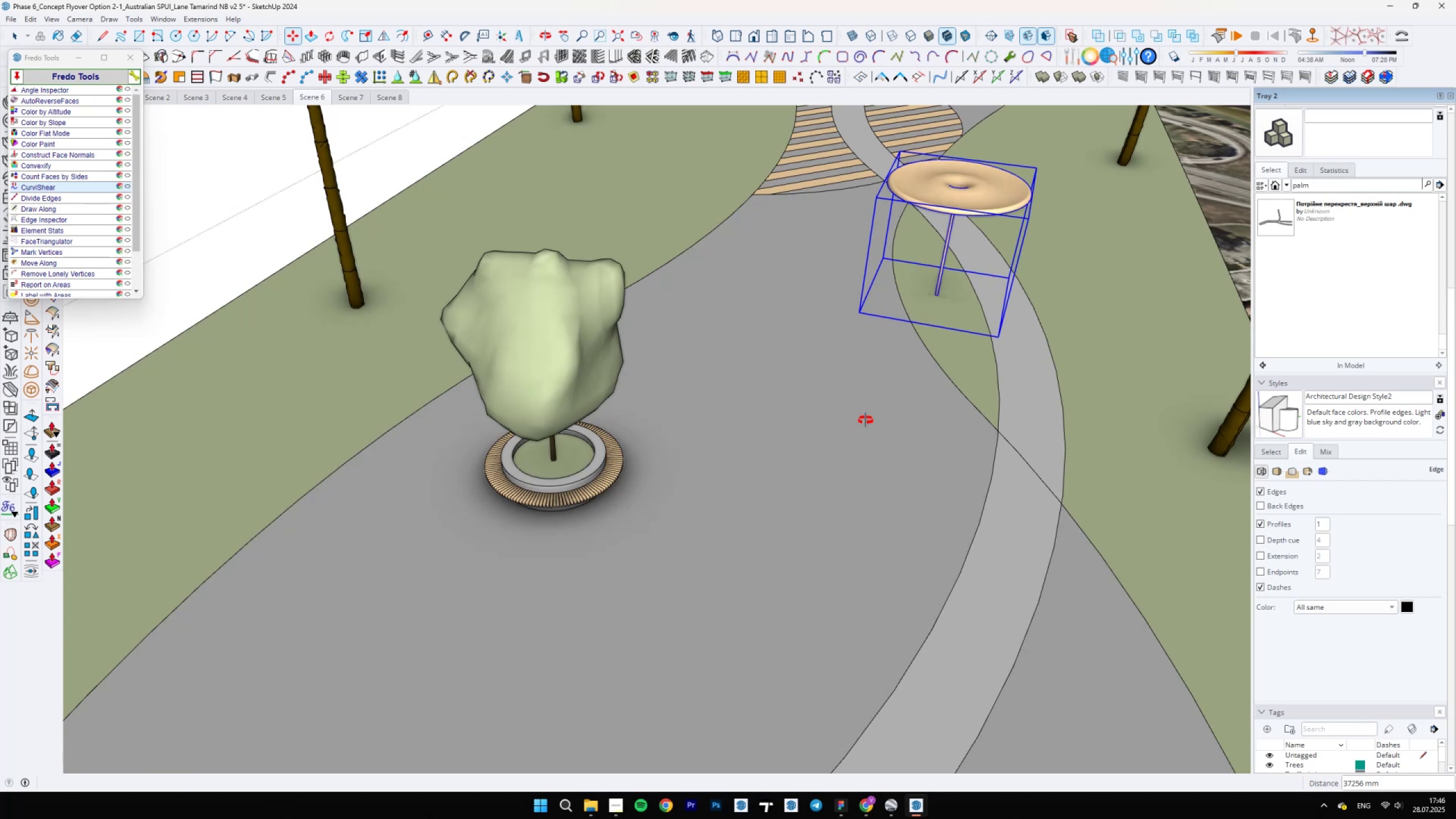 
hold_key(key=ShiftLeft, duration=0.88)
 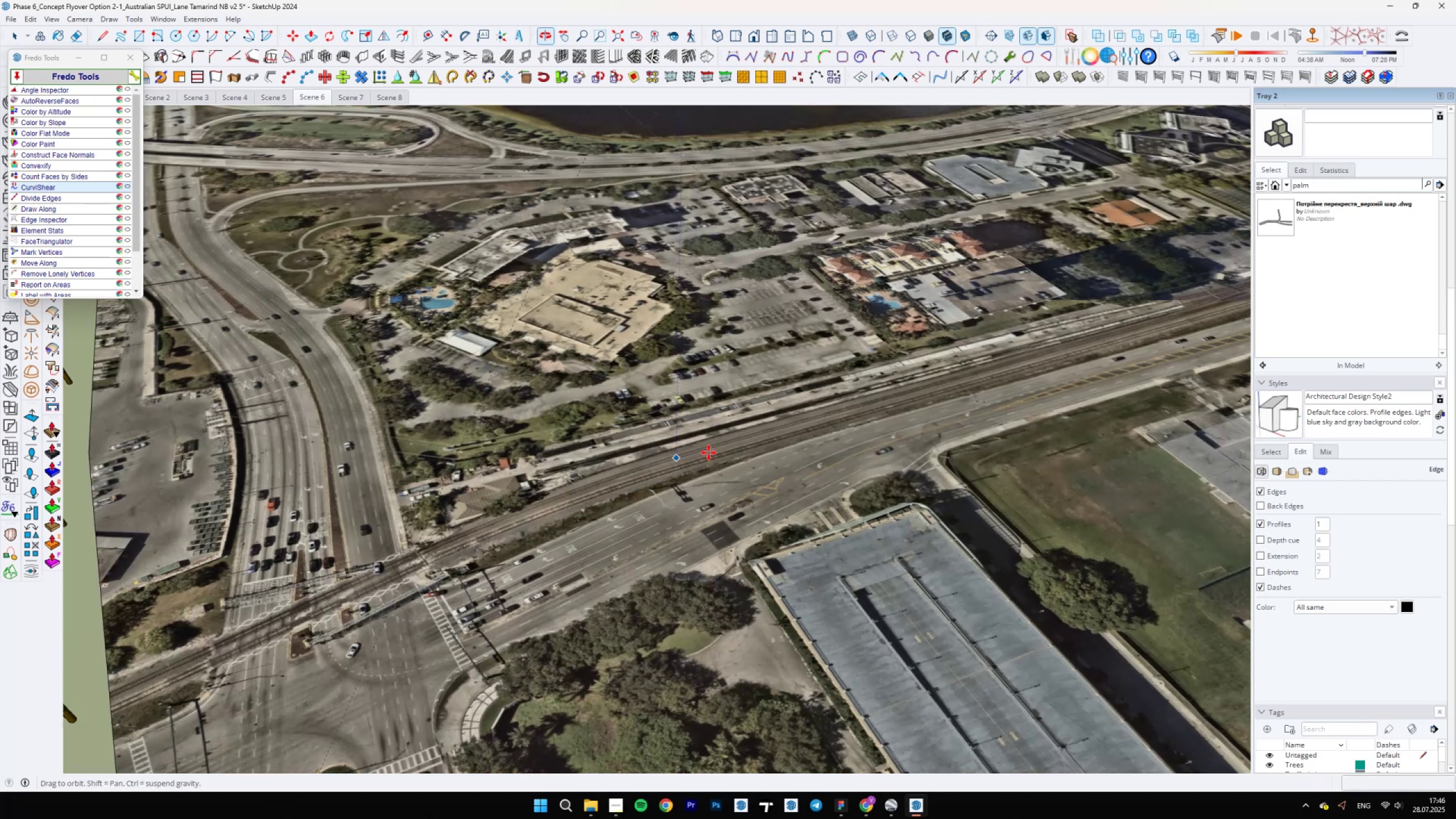 
key(Space)
 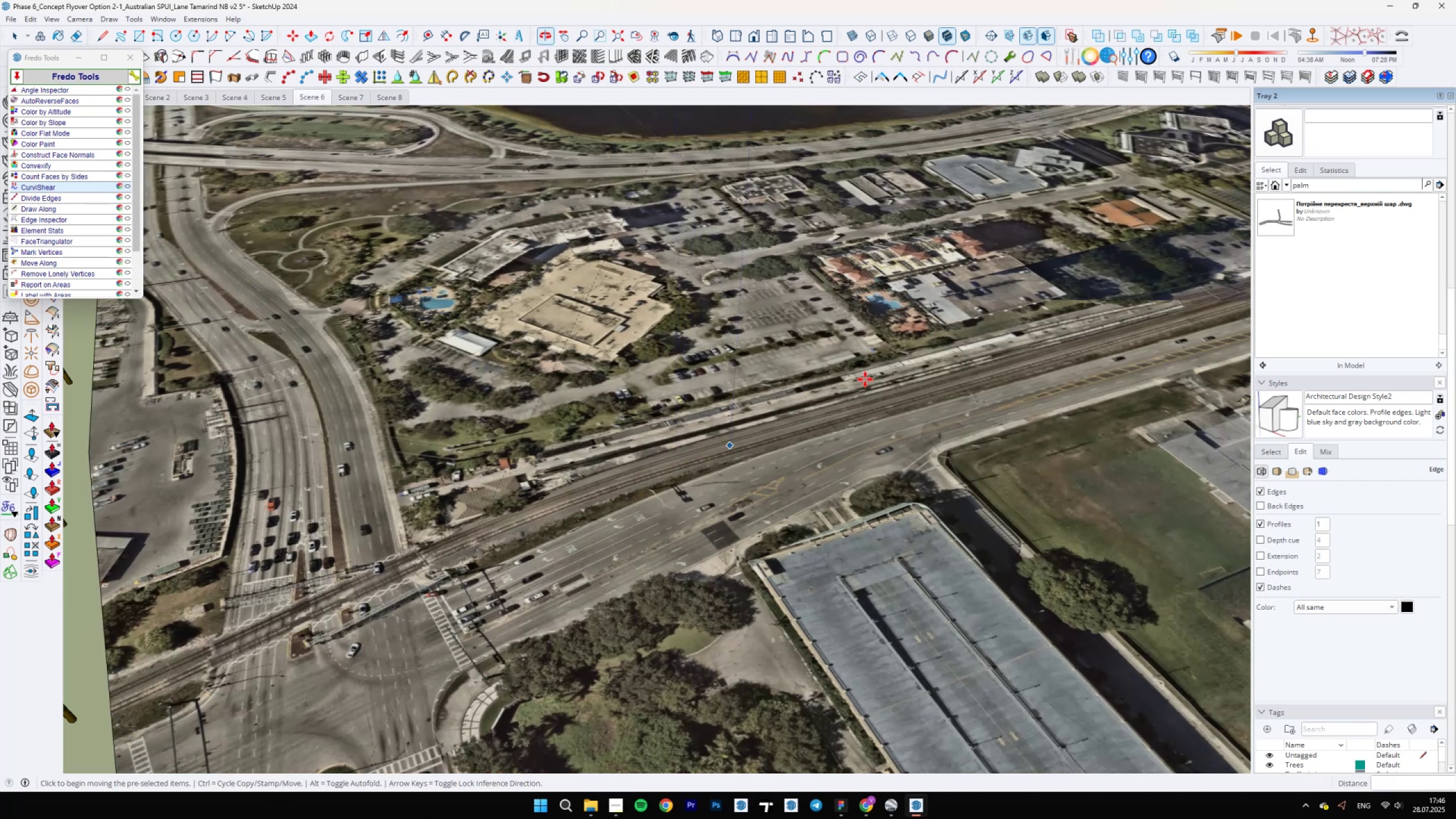 
scroll: coordinate [717, 383], scroll_direction: up, amount: 10.0
 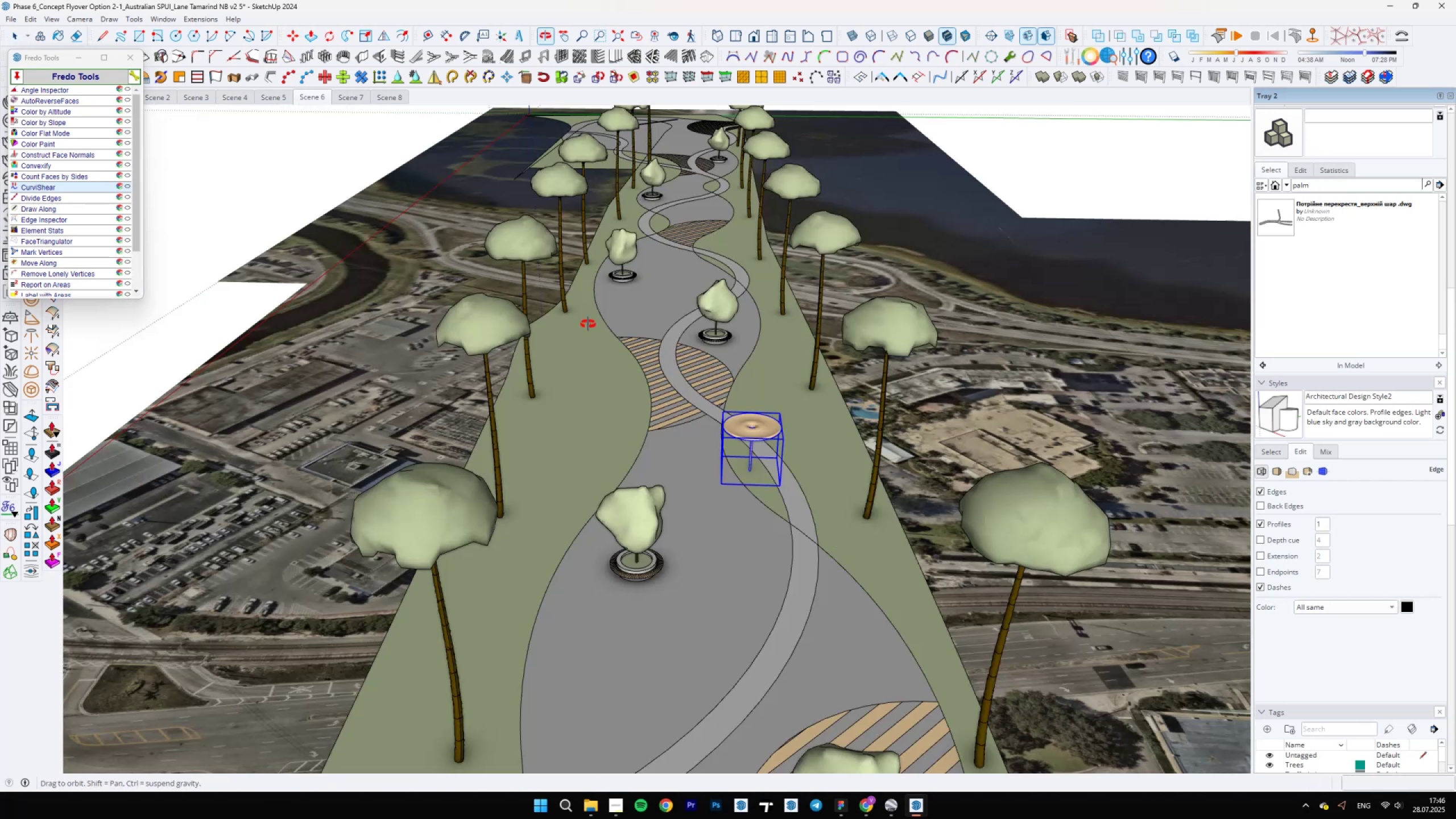 
scroll: coordinate [668, 582], scroll_direction: down, amount: 13.0
 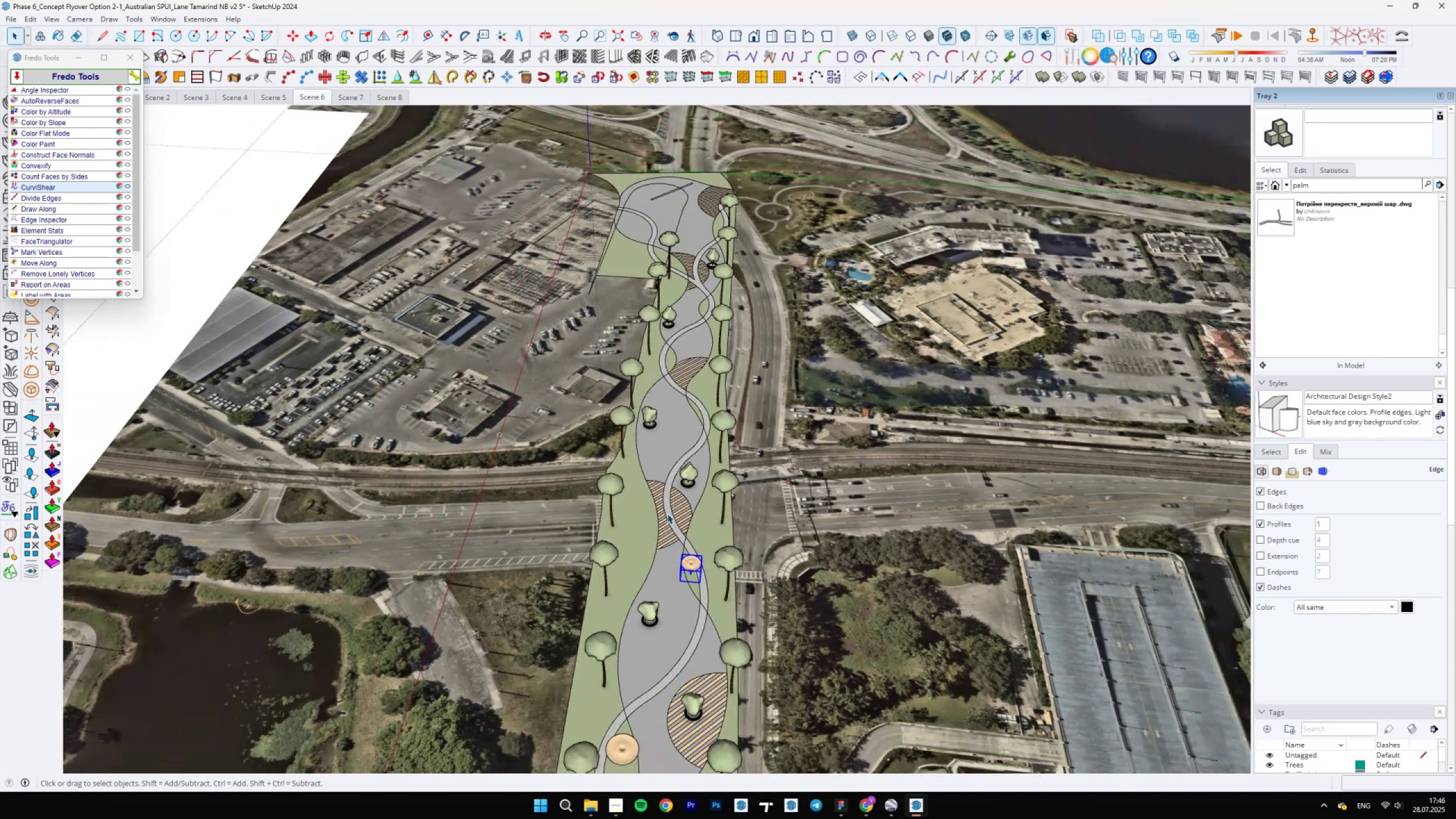 
key(Space)
 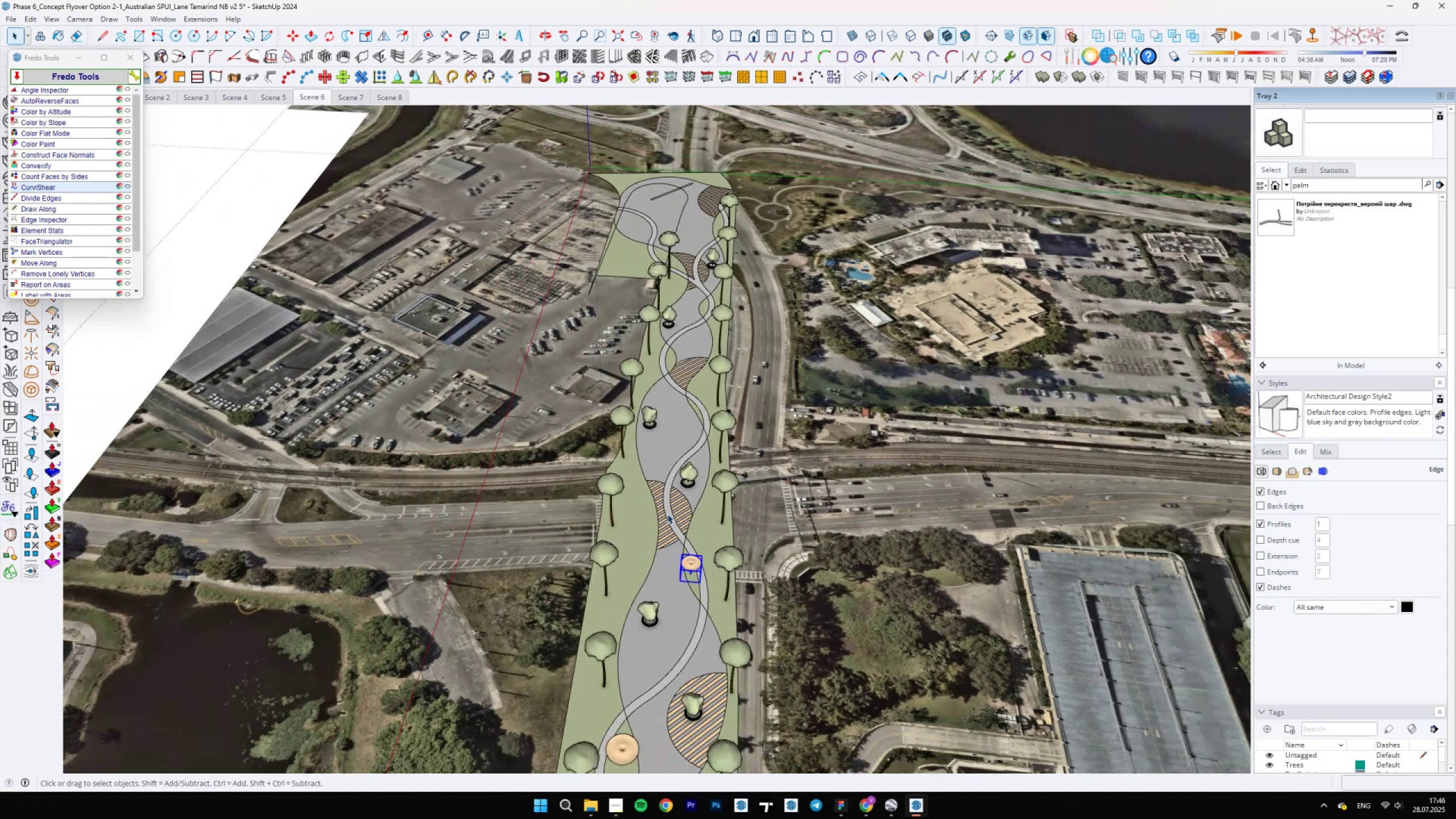 
scroll: coordinate [777, 617], scroll_direction: up, amount: 11.0
 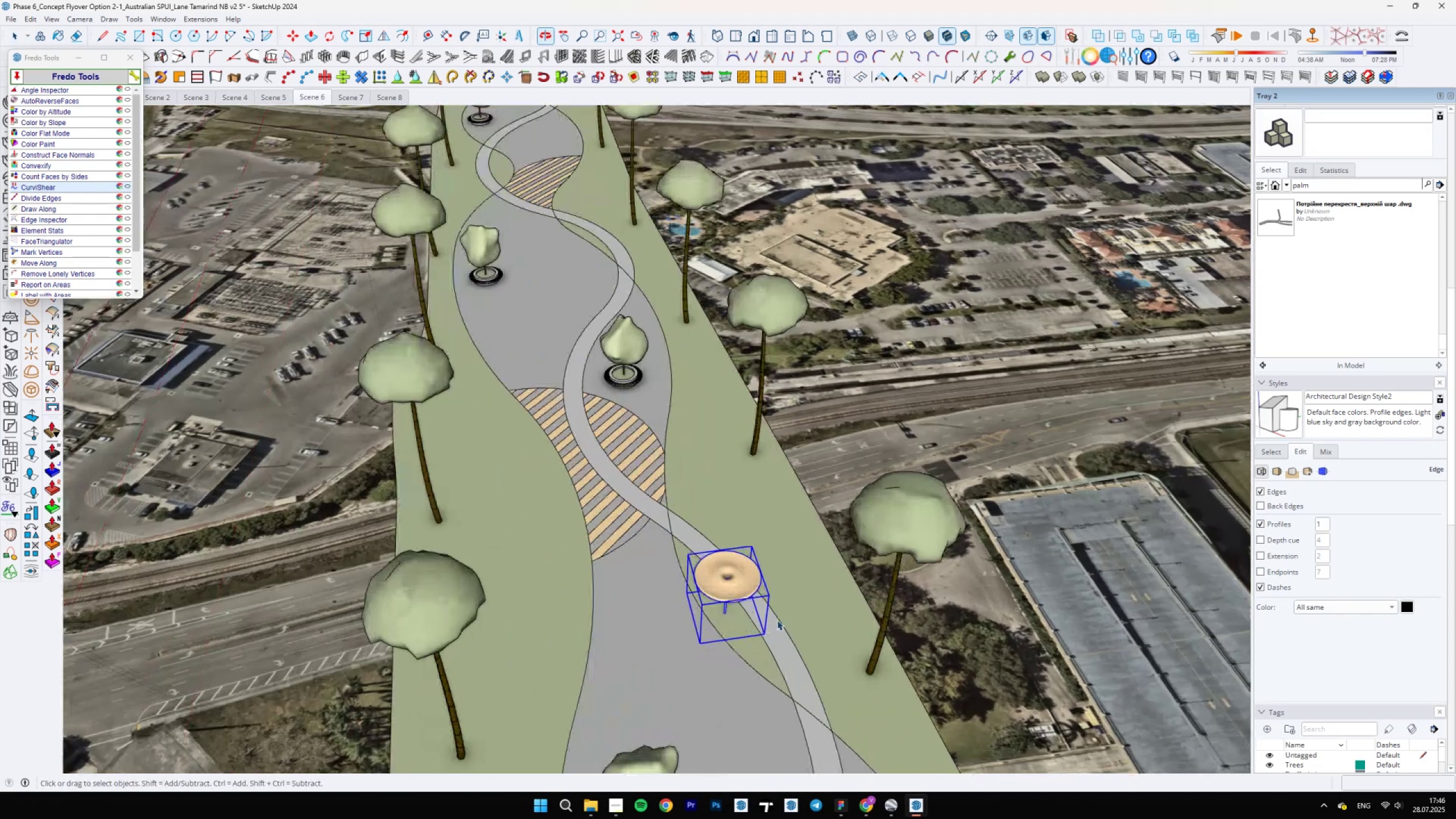 
key(M)
 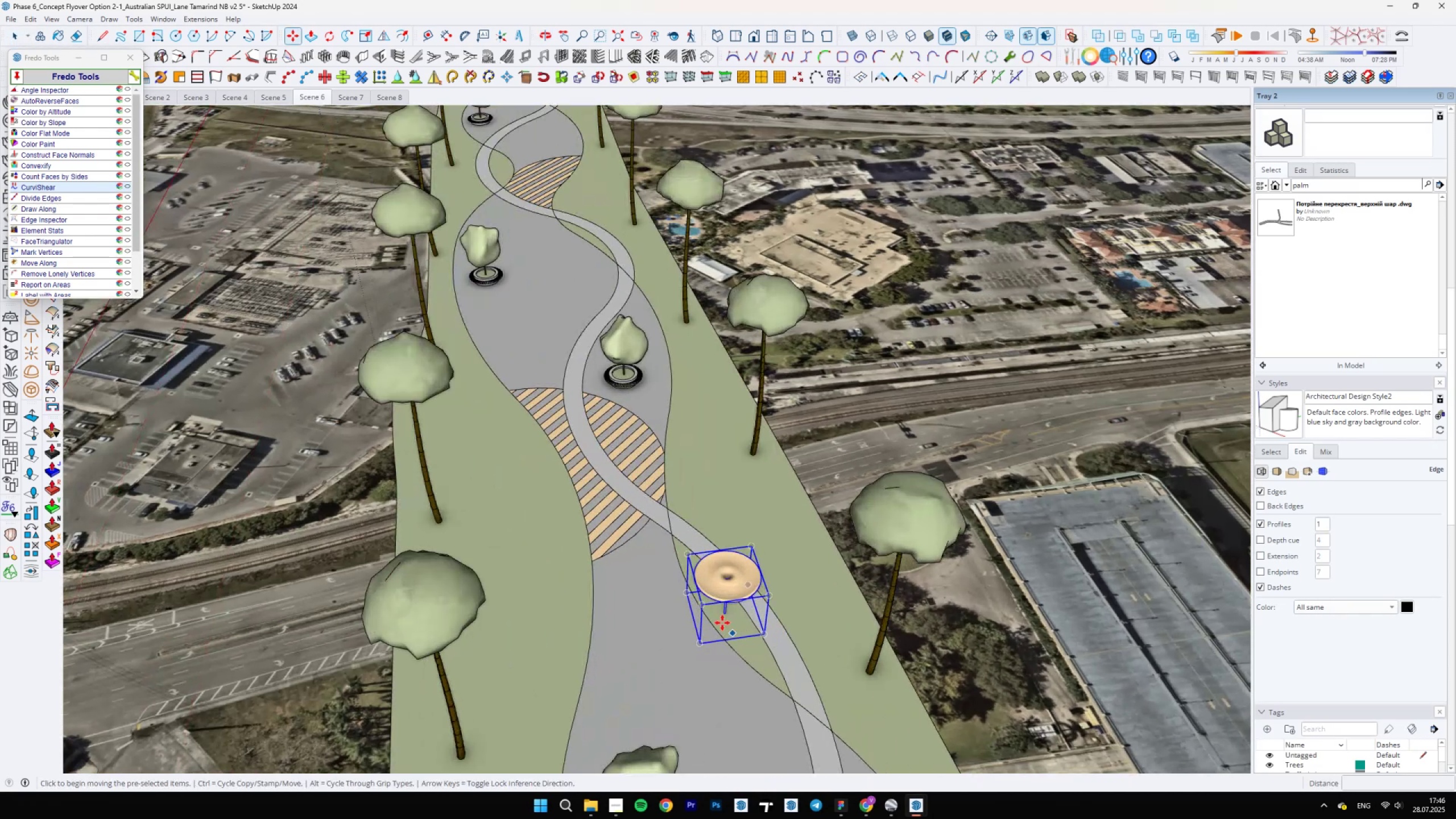 
left_click([720, 618])
 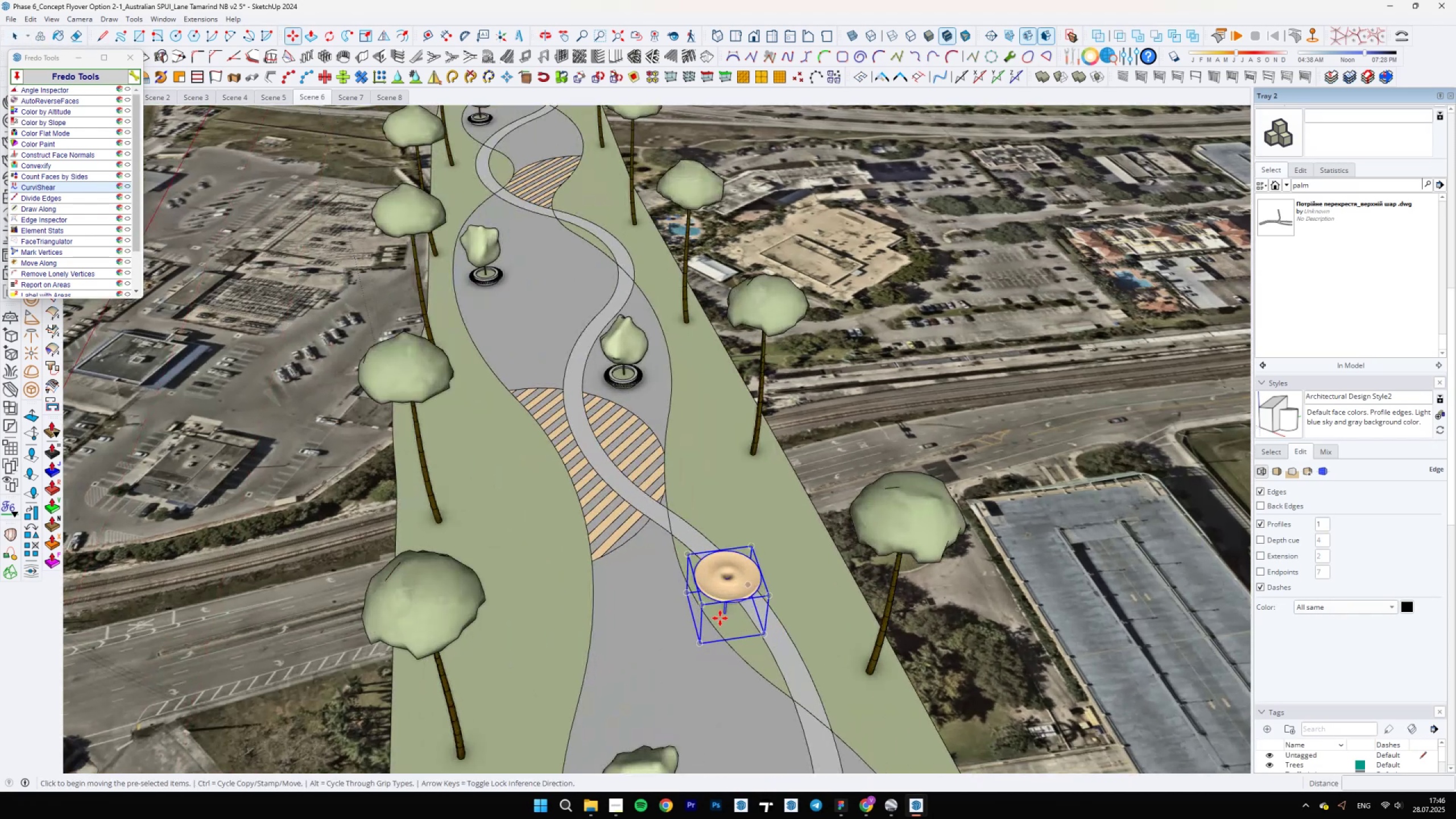 
hold_key(key=ShiftLeft, duration=0.81)
scroll: coordinate [663, 328], scroll_direction: down, amount: 5.0
 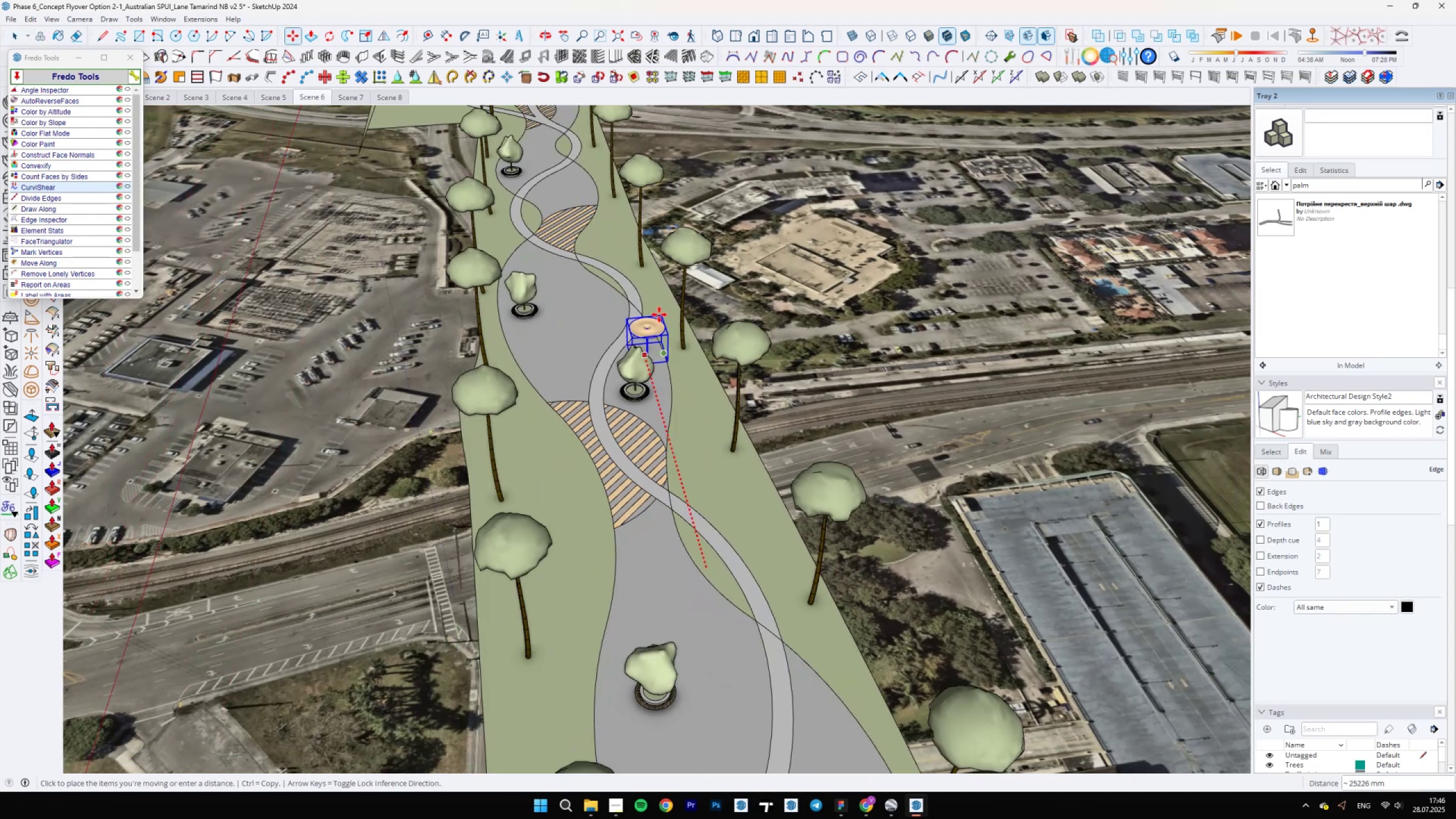 
scroll: coordinate [647, 377], scroll_direction: up, amount: 16.0
 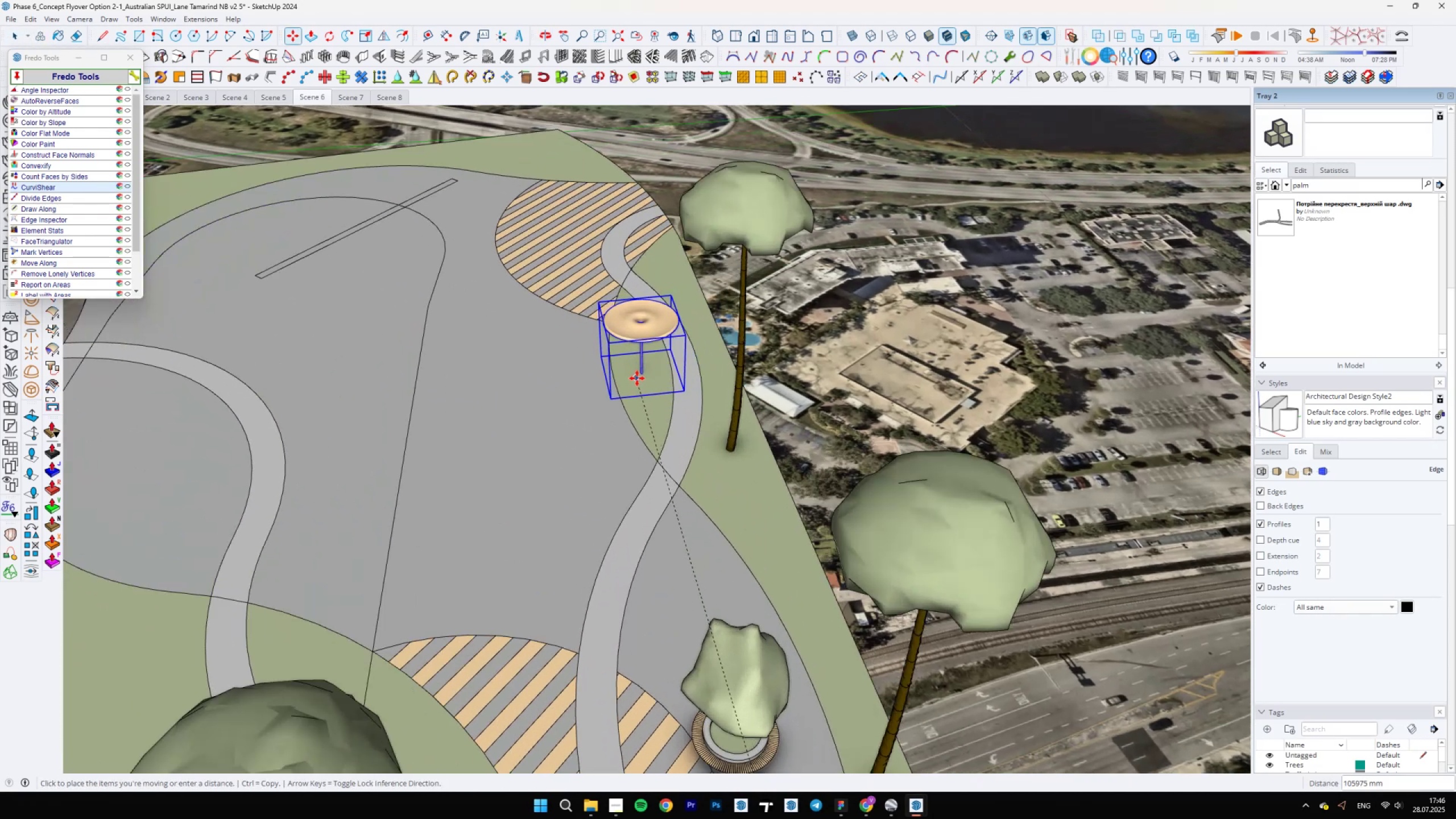 
key(Space)
 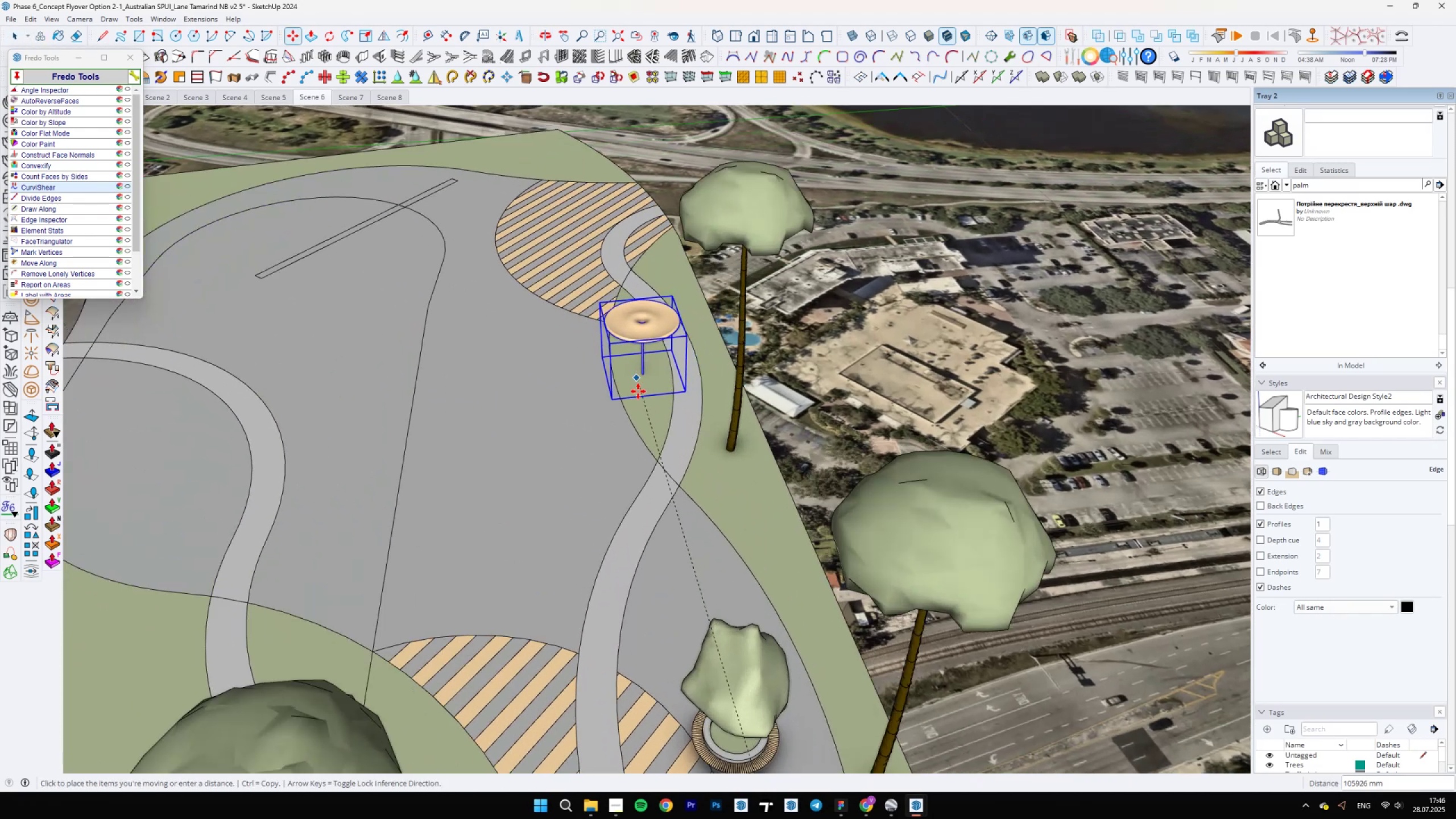 
scroll: coordinate [647, 442], scroll_direction: down, amount: 6.0
 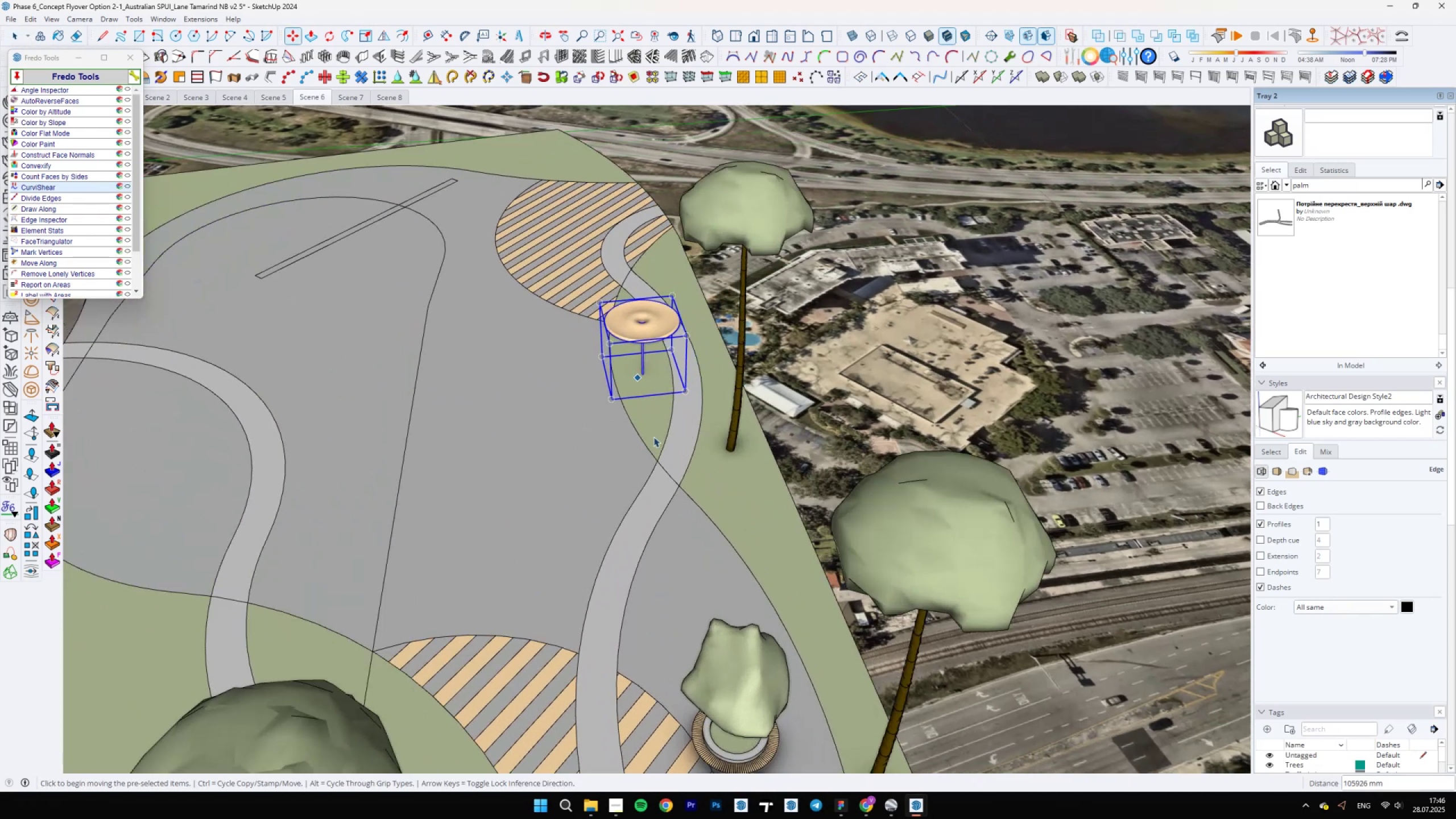 
key(Backslash)
 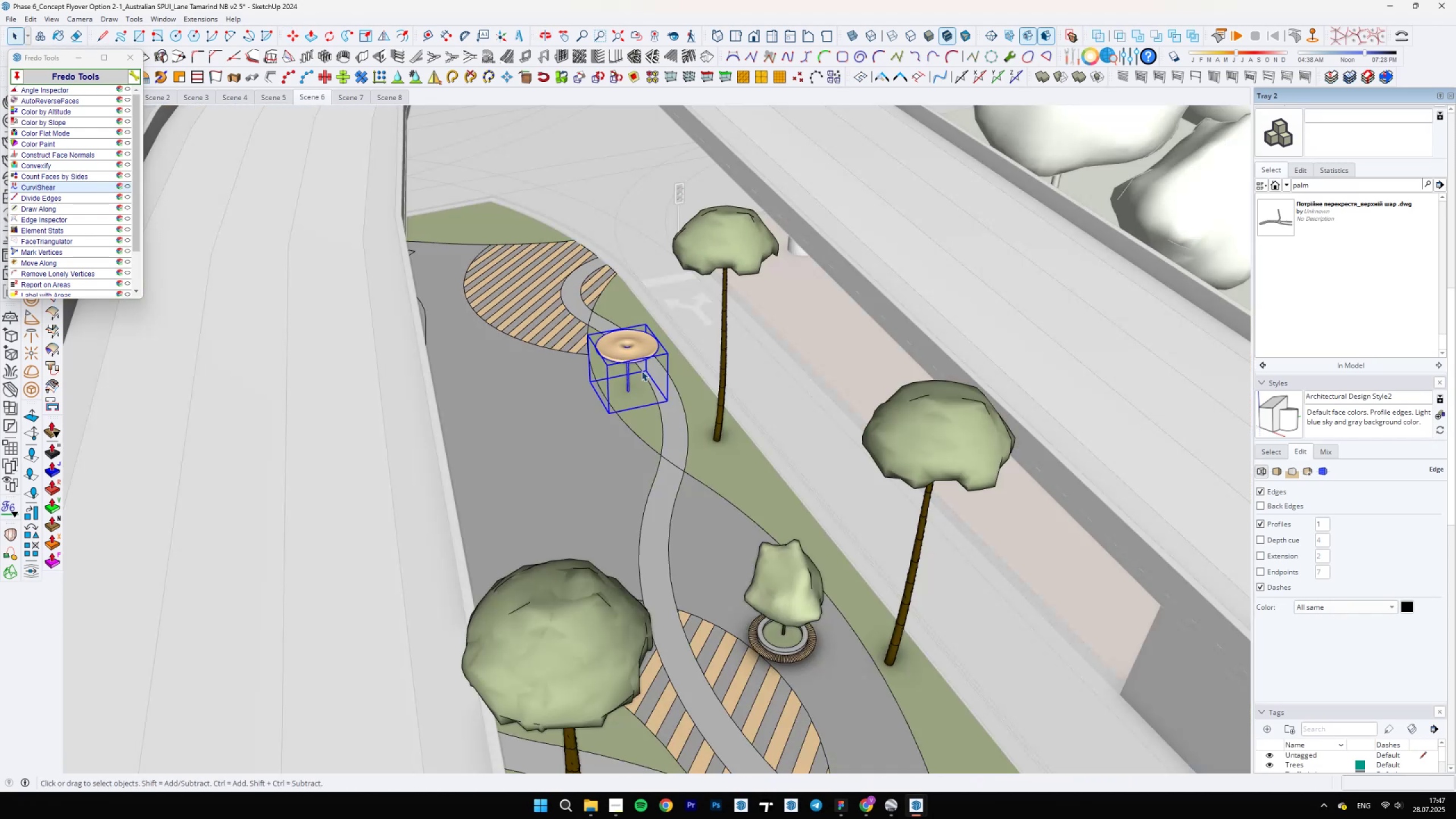 
scroll: coordinate [657, 373], scroll_direction: up, amount: 11.0
 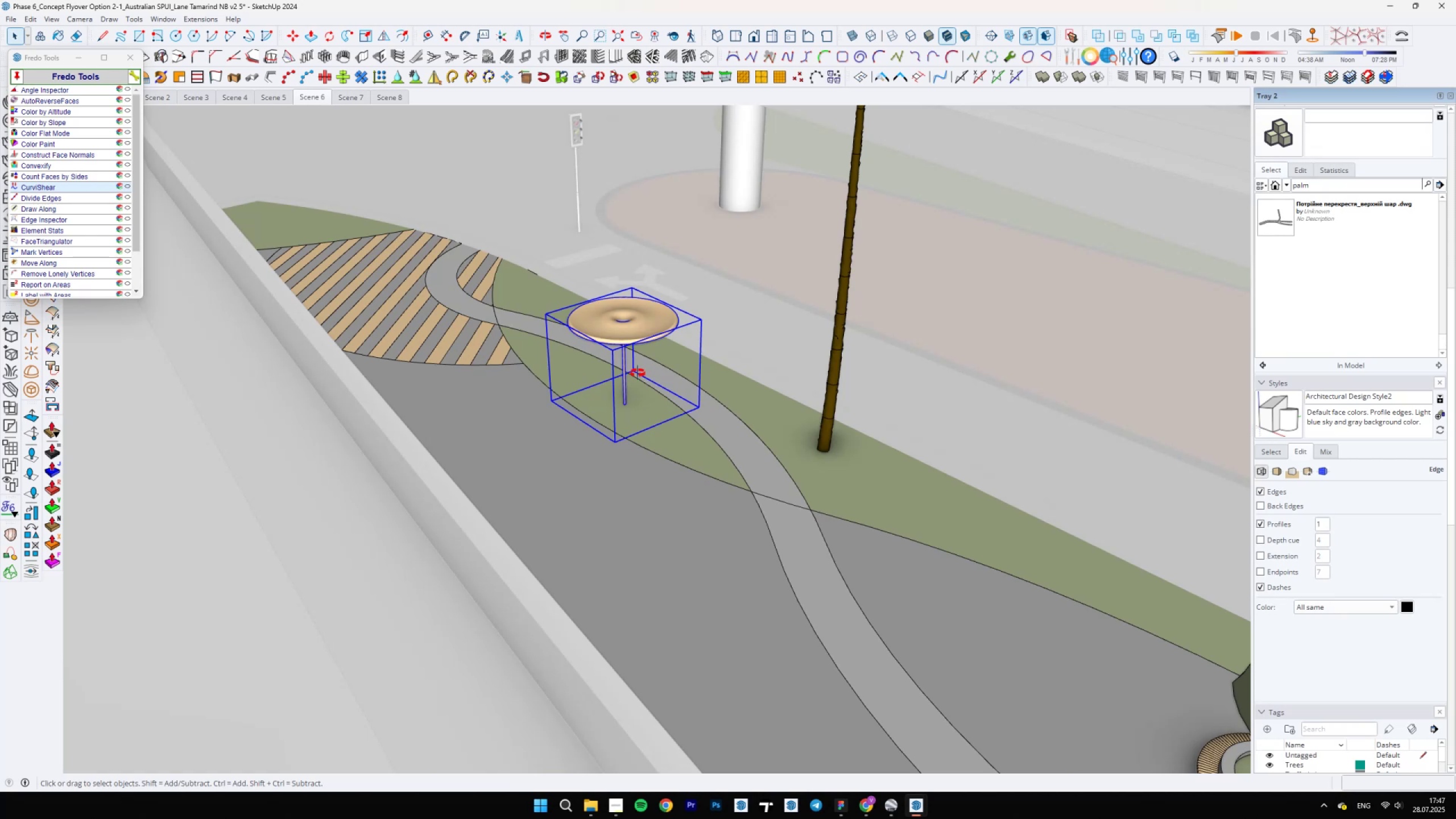 
scroll: coordinate [1053, 676], scroll_direction: down, amount: 41.0
 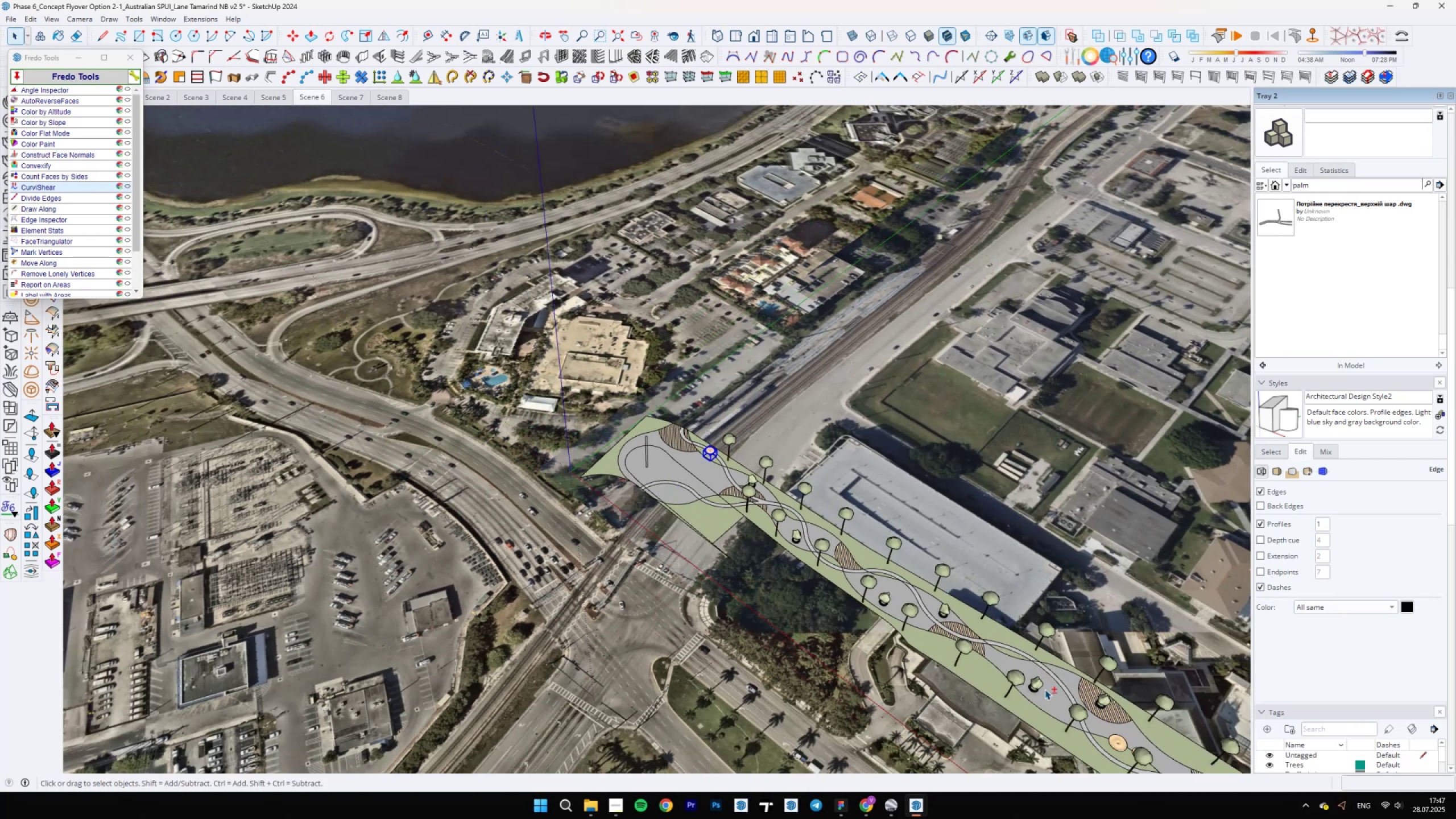 
key(Backslash)
 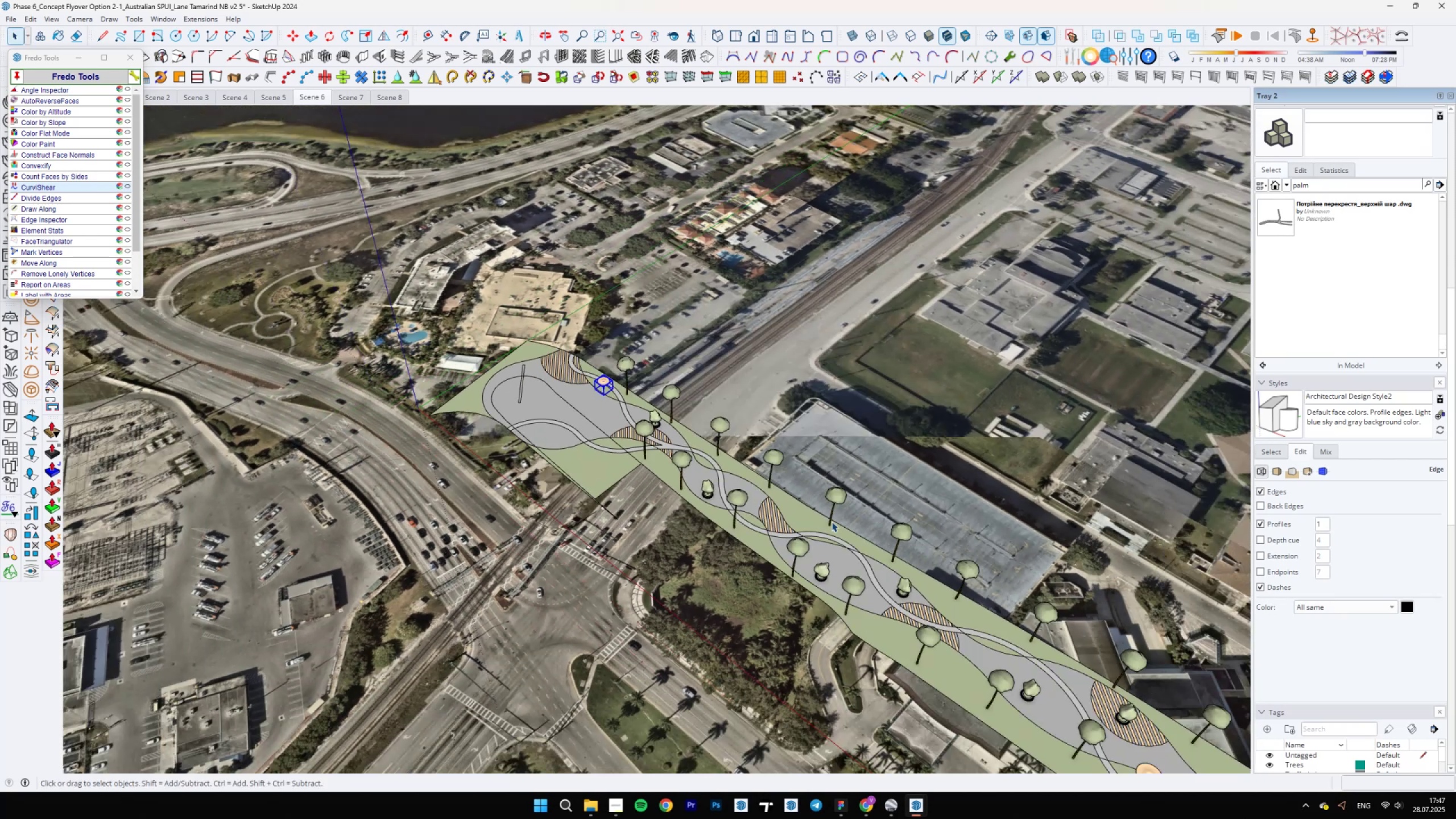 
hold_key(key=ShiftLeft, duration=0.67)
 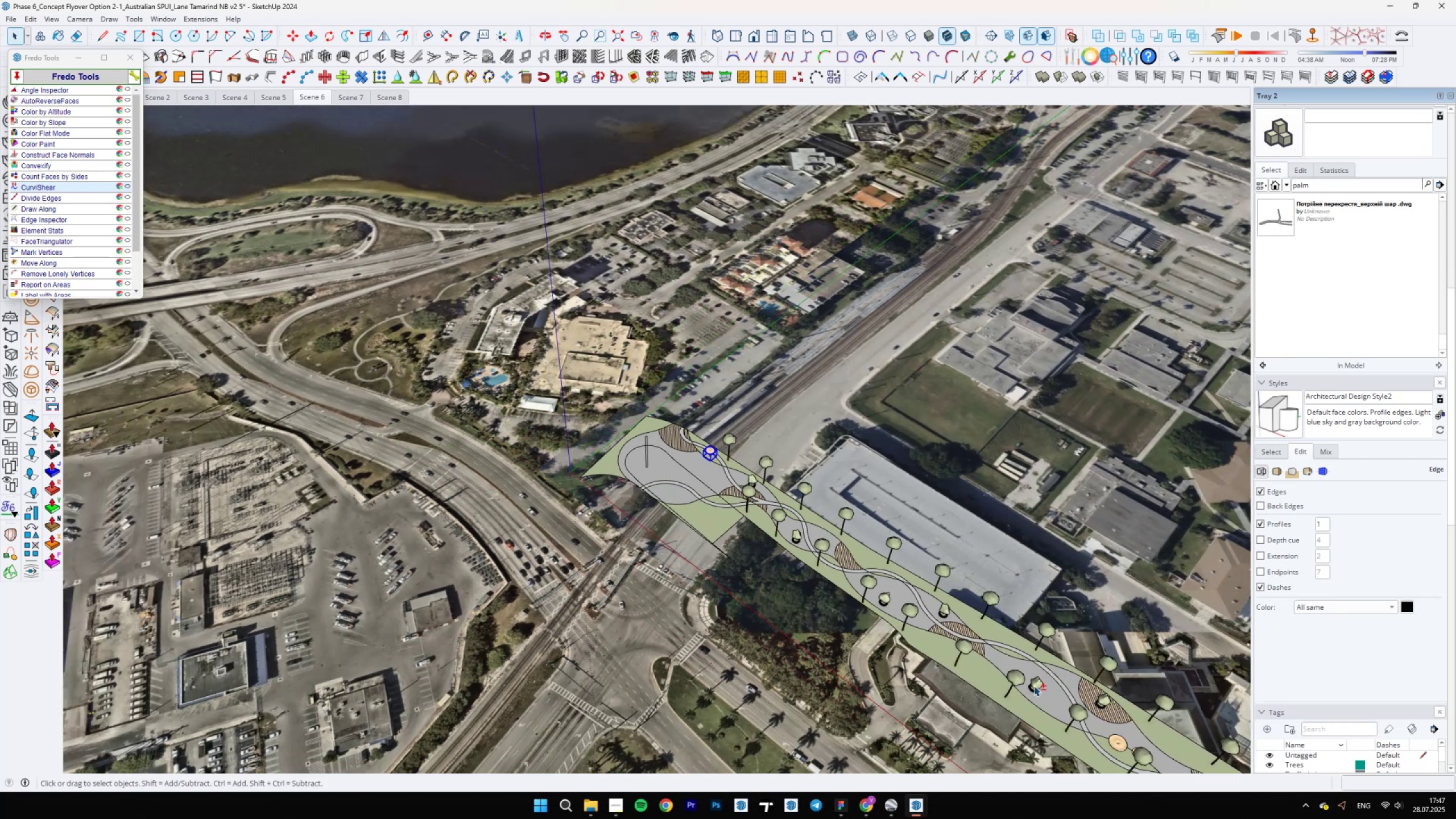 
scroll: coordinate [950, 659], scroll_direction: up, amount: 6.0
 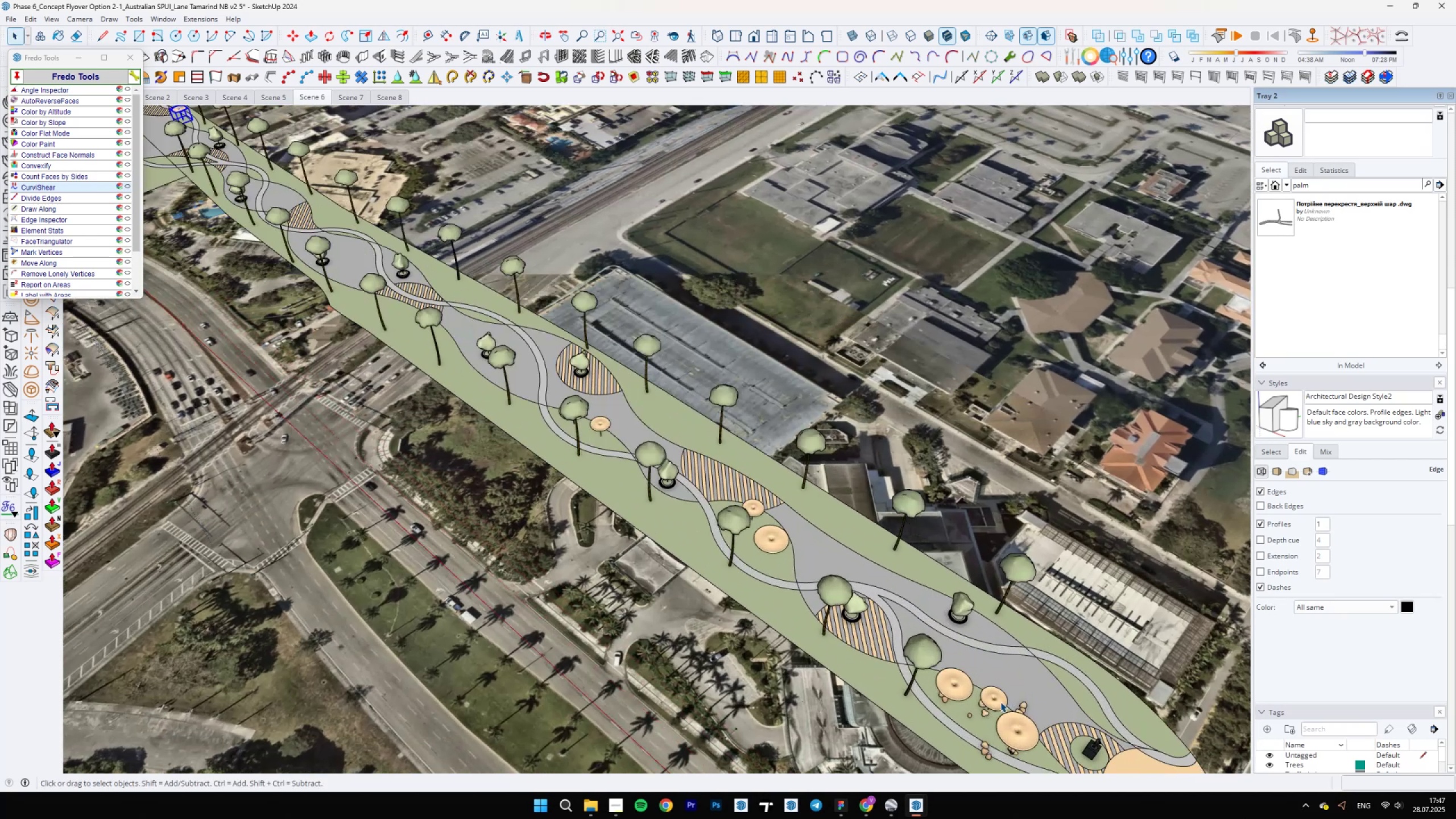 
scroll: coordinate [768, 598], scroll_direction: down, amount: 7.0
 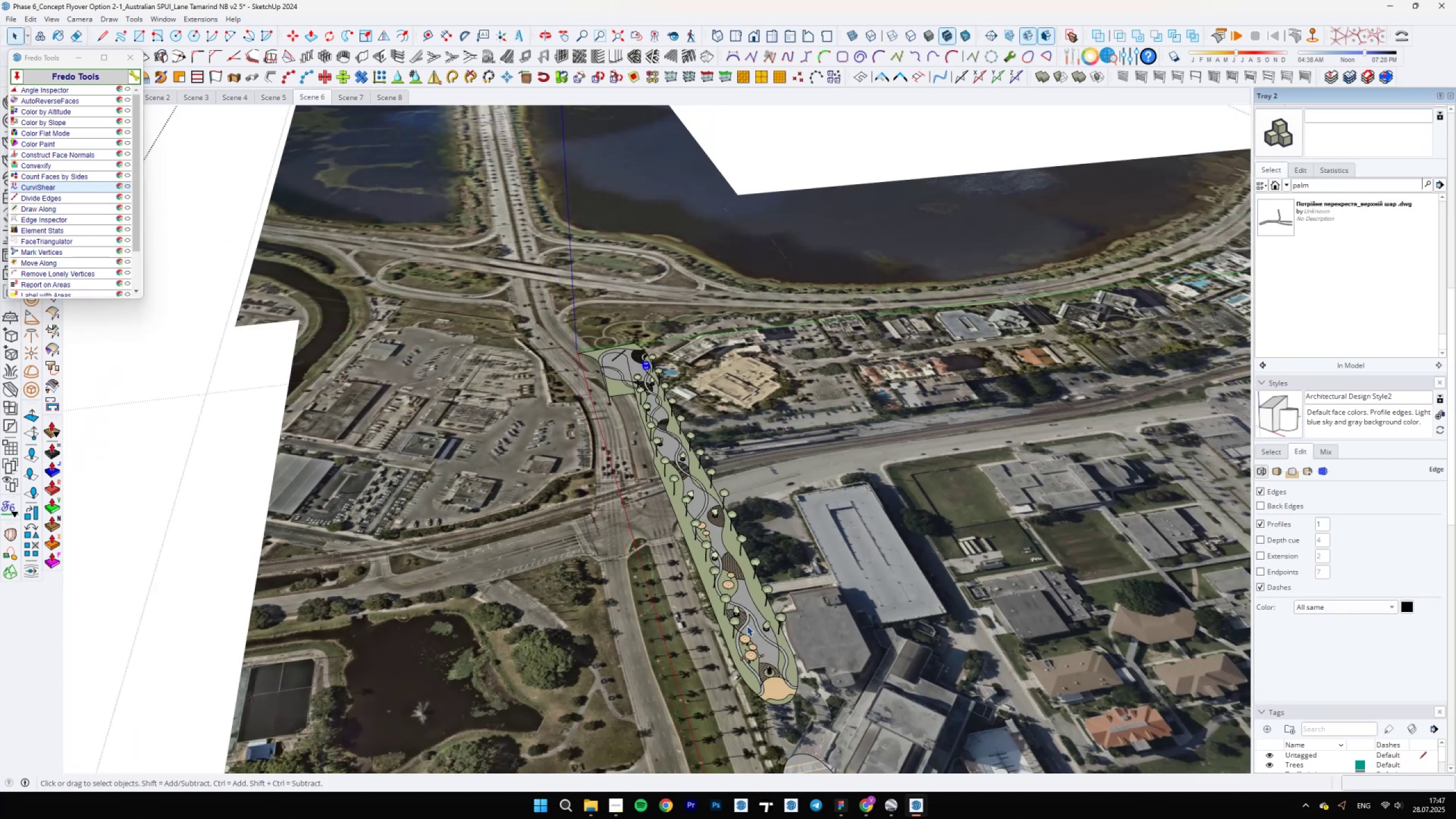 
scroll: coordinate [706, 645], scroll_direction: up, amount: 7.0
 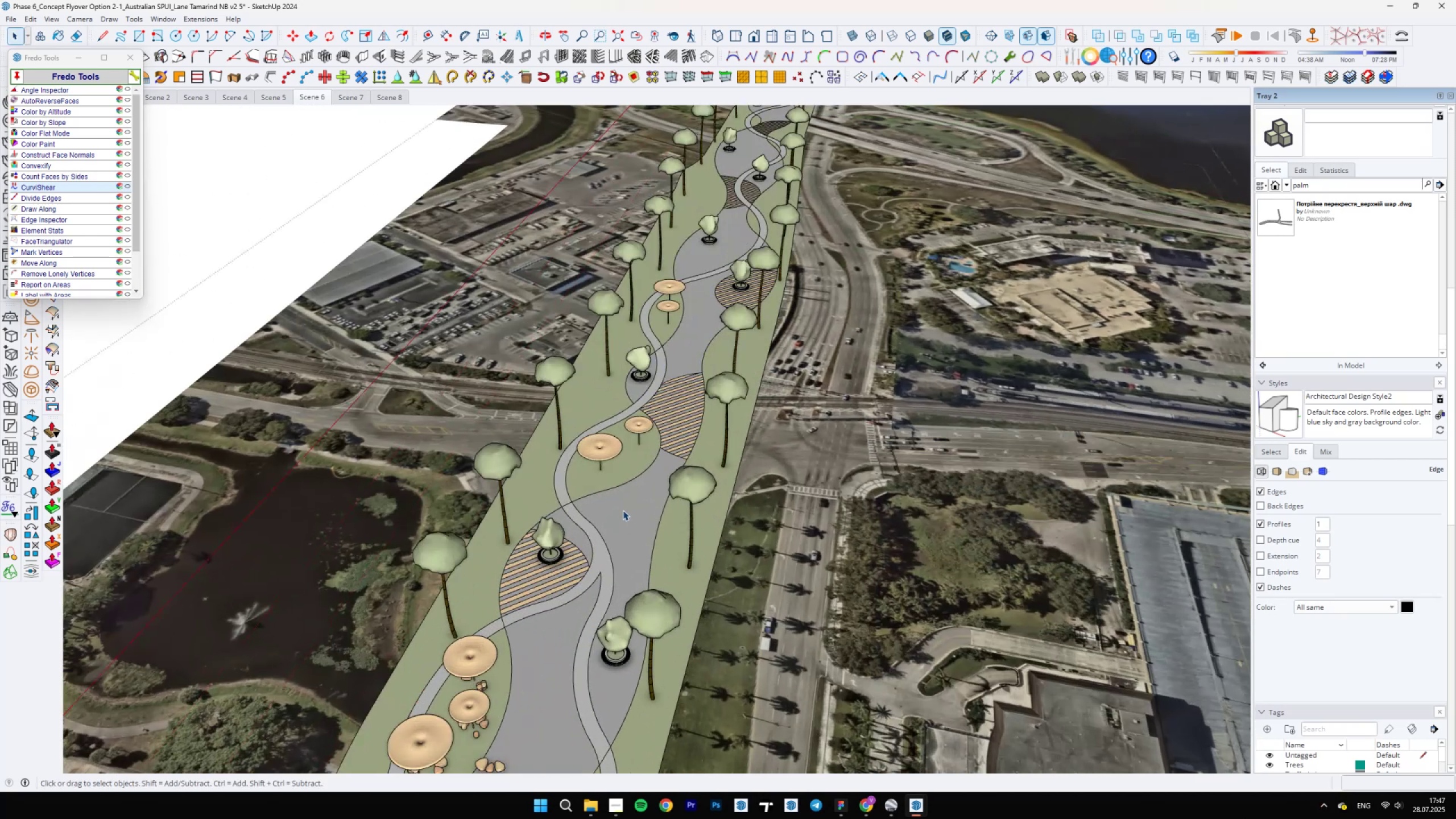 
scroll: coordinate [701, 449], scroll_direction: down, amount: 8.0
 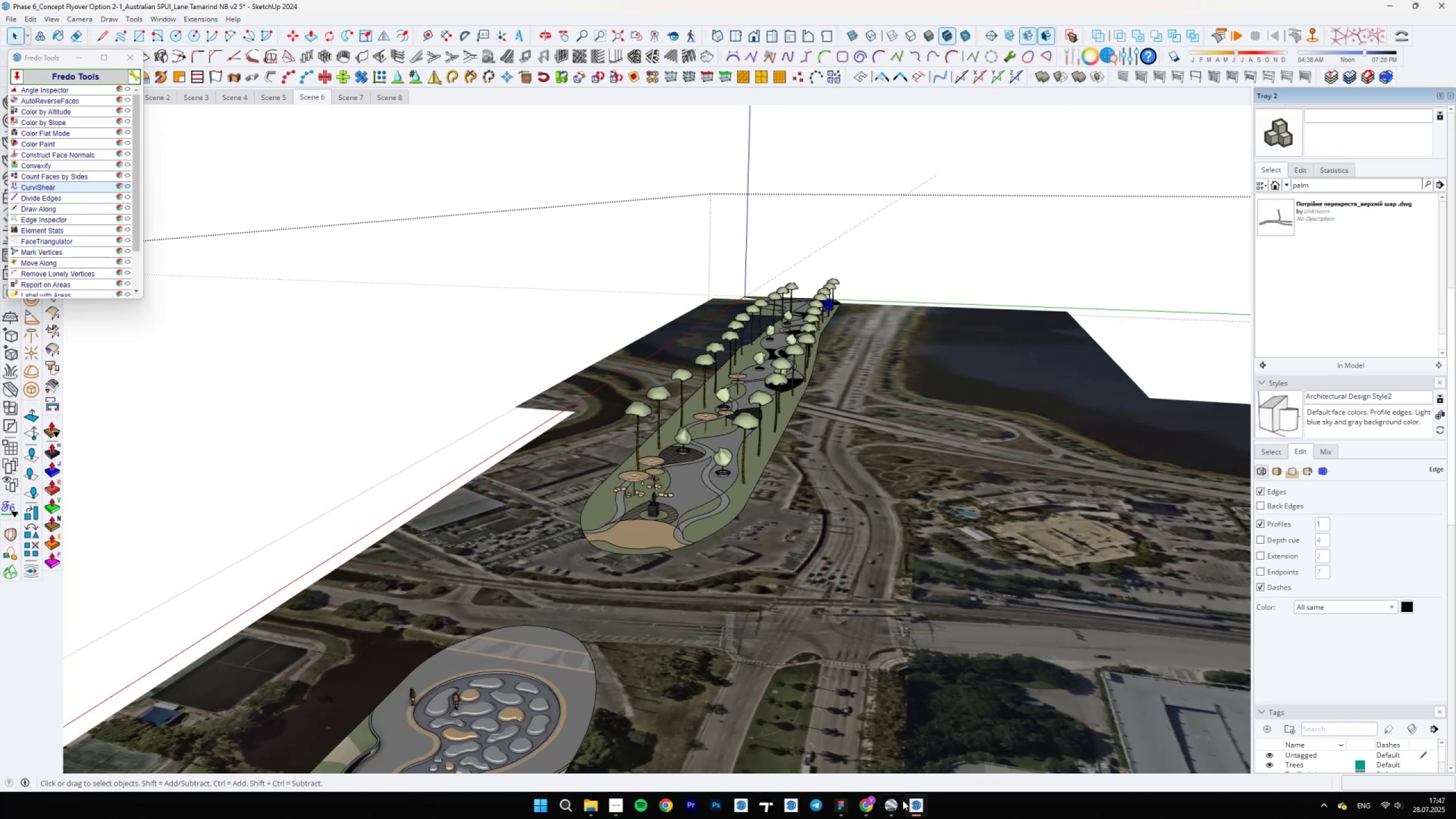 
left_click([875, 806])
 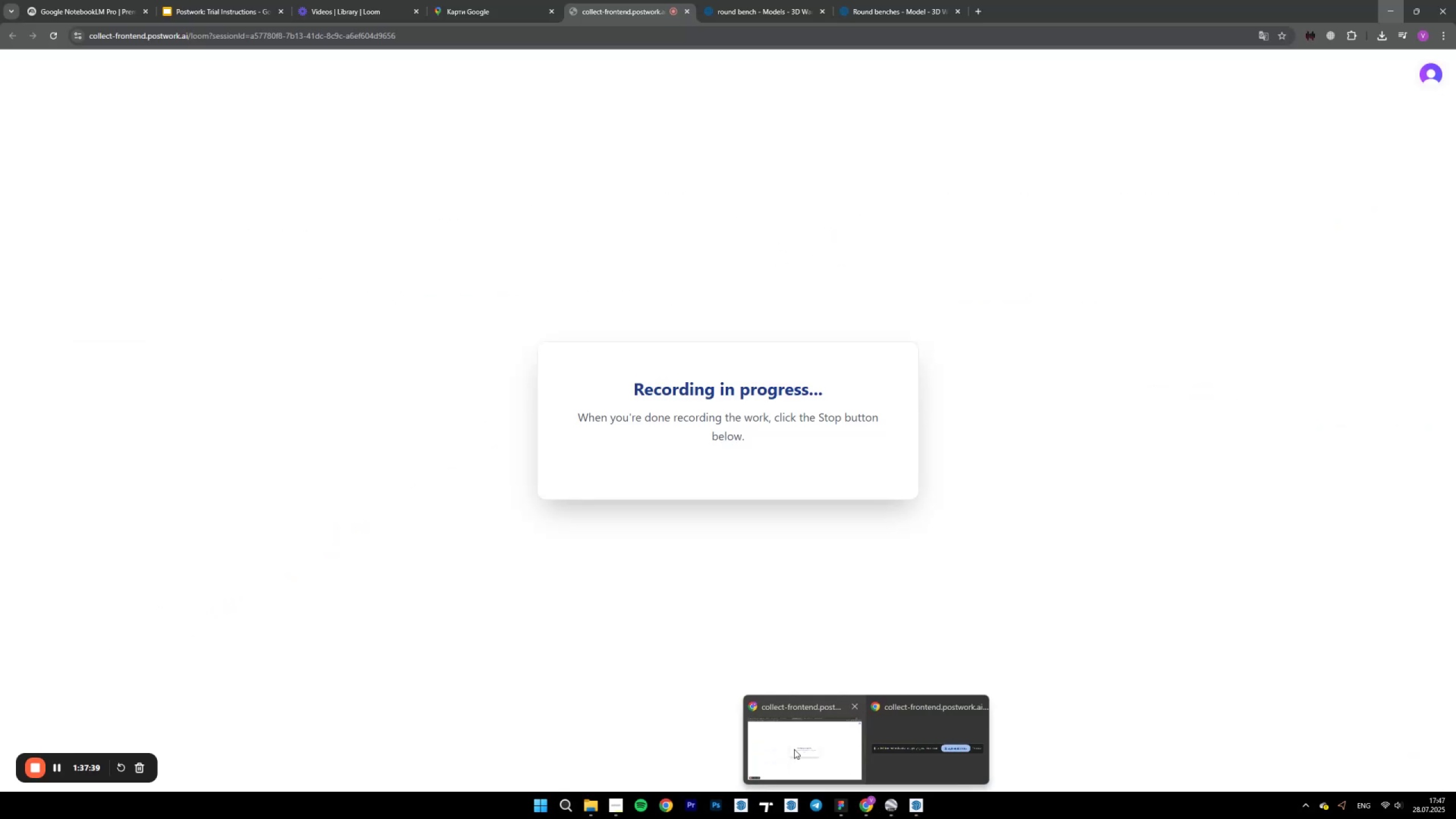 
left_click([794, 749])
 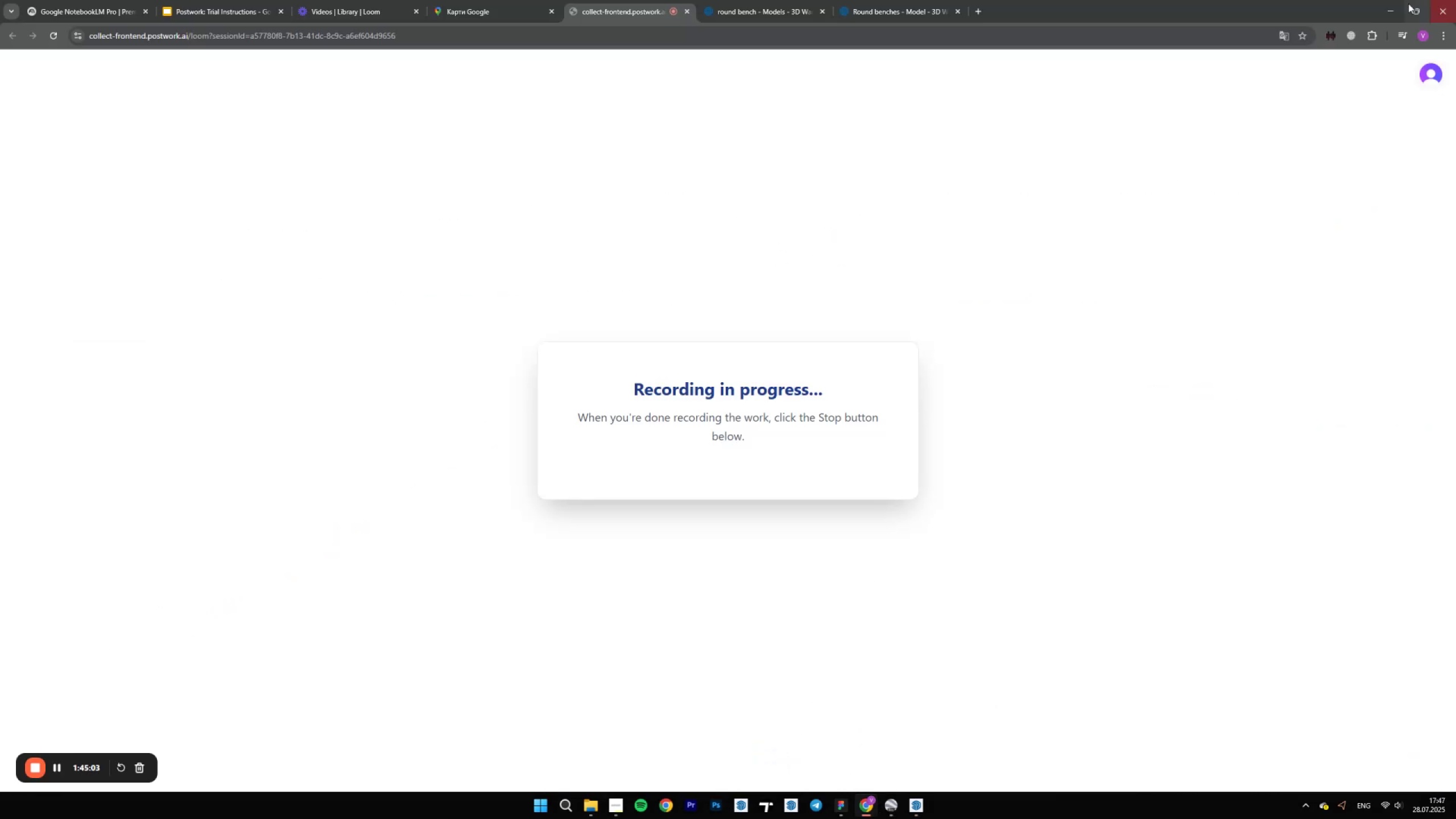 
left_click([1395, 5])
 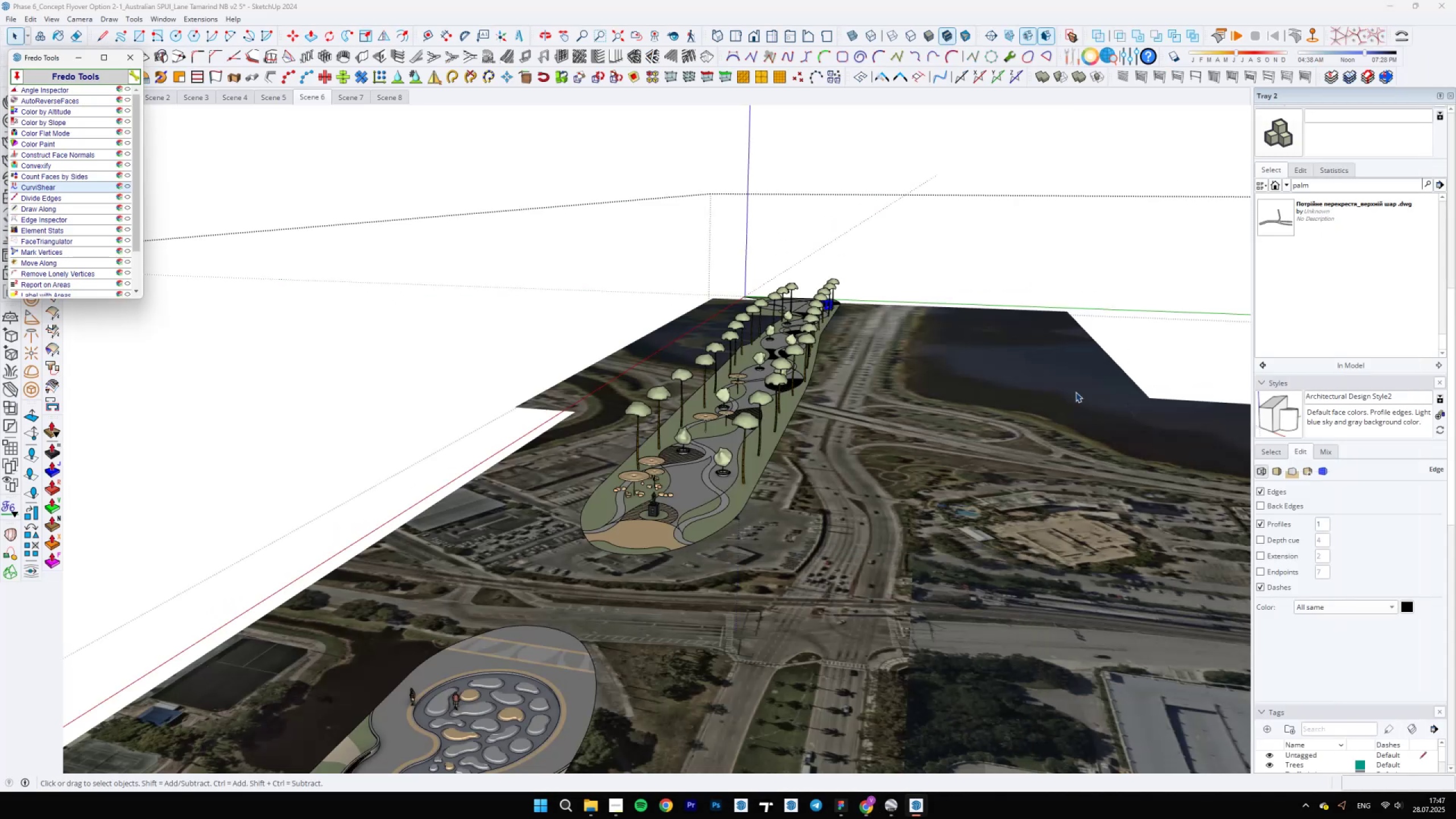 
scroll: coordinate [839, 444], scroll_direction: up, amount: 27.0
 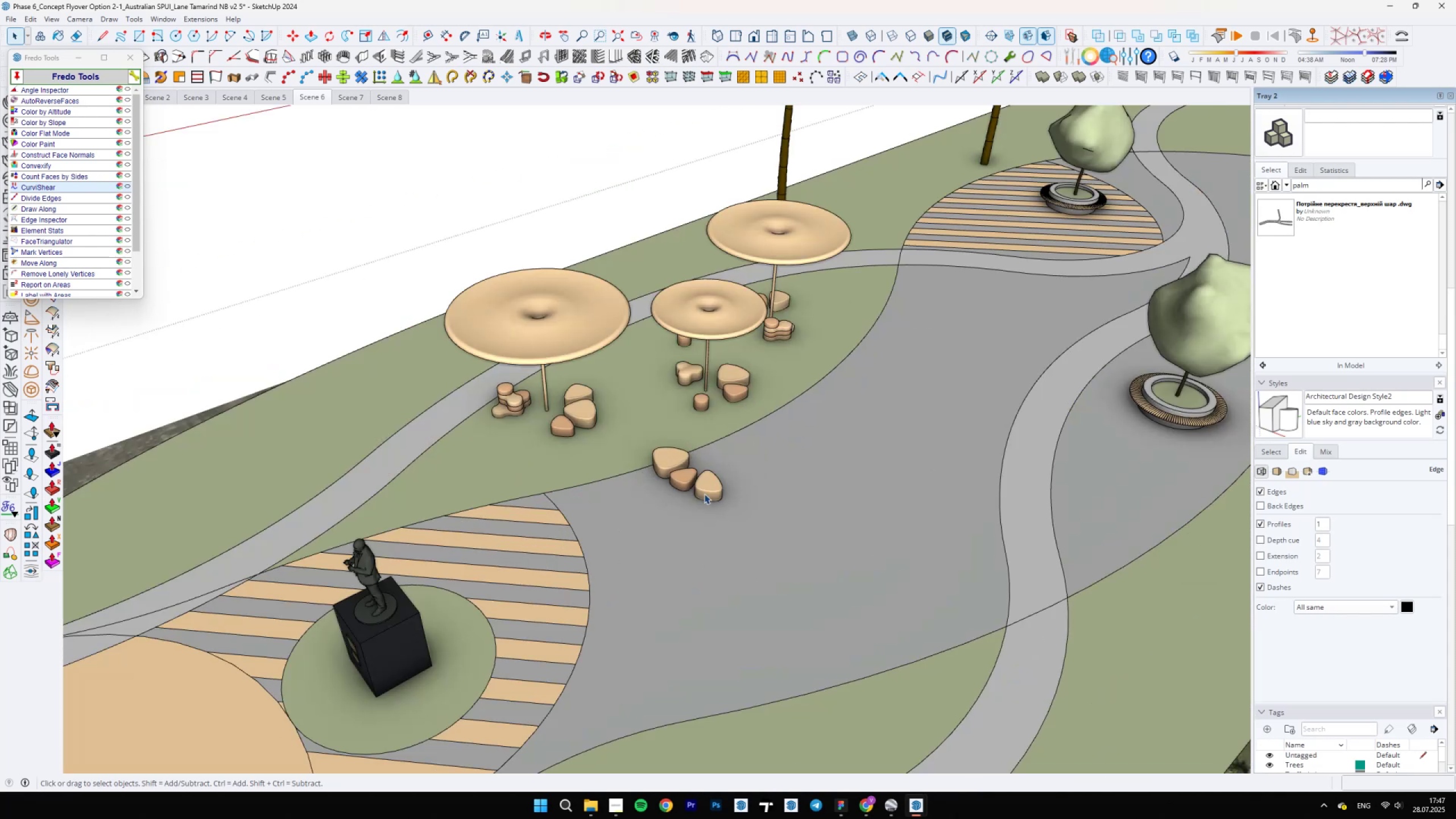 
left_click([691, 483])
 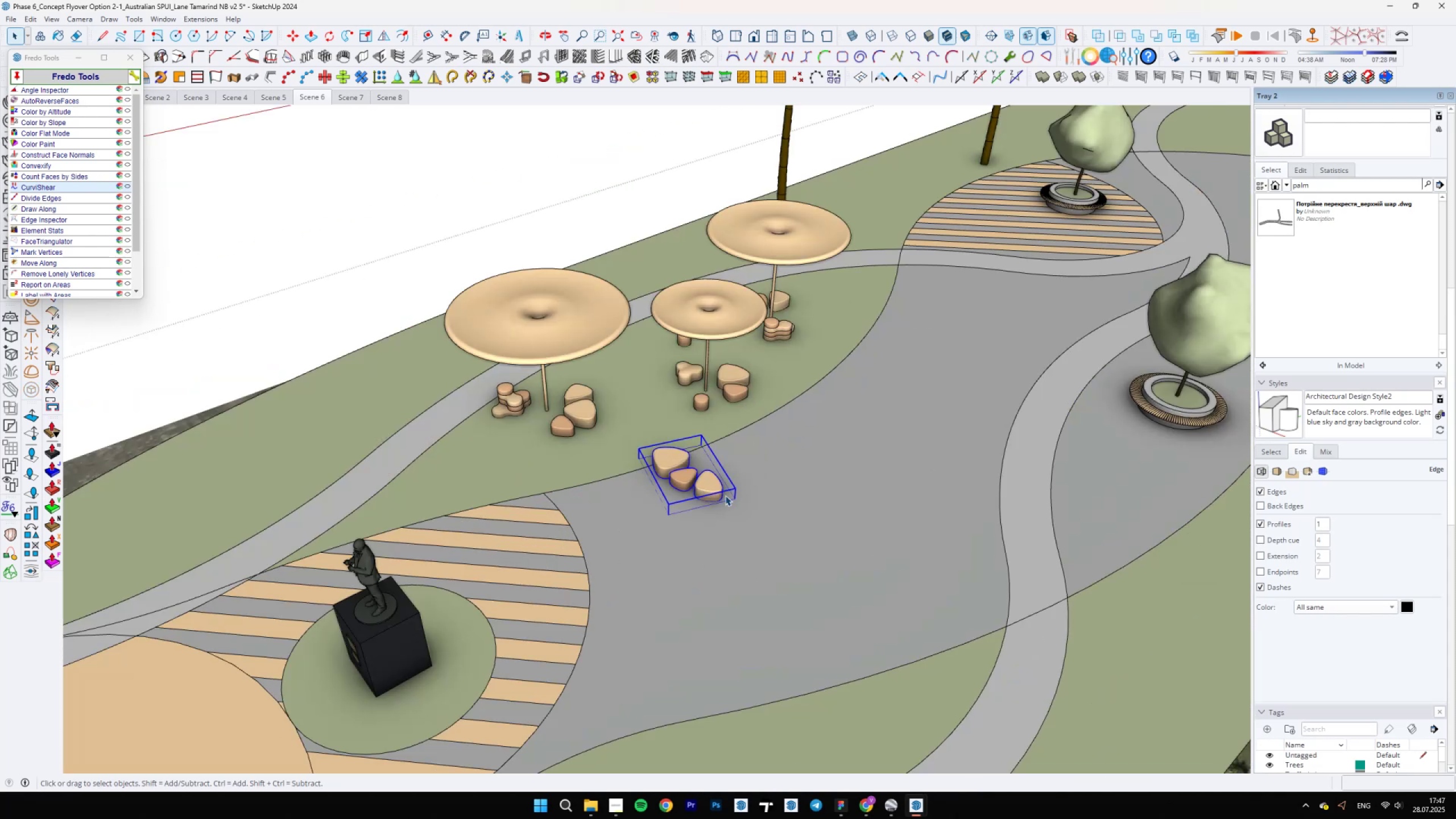 
key(M)
 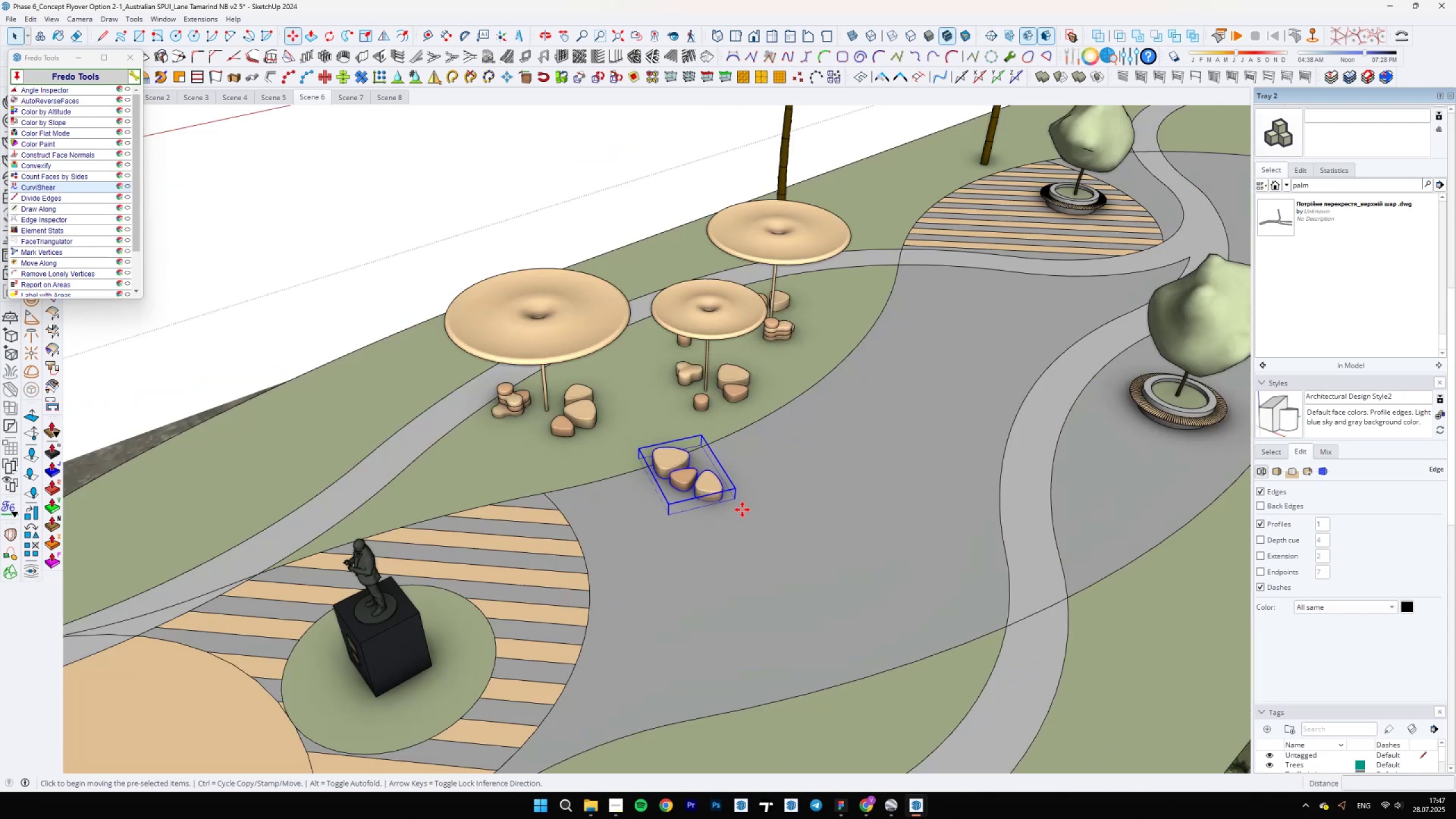 
left_click([734, 500])
 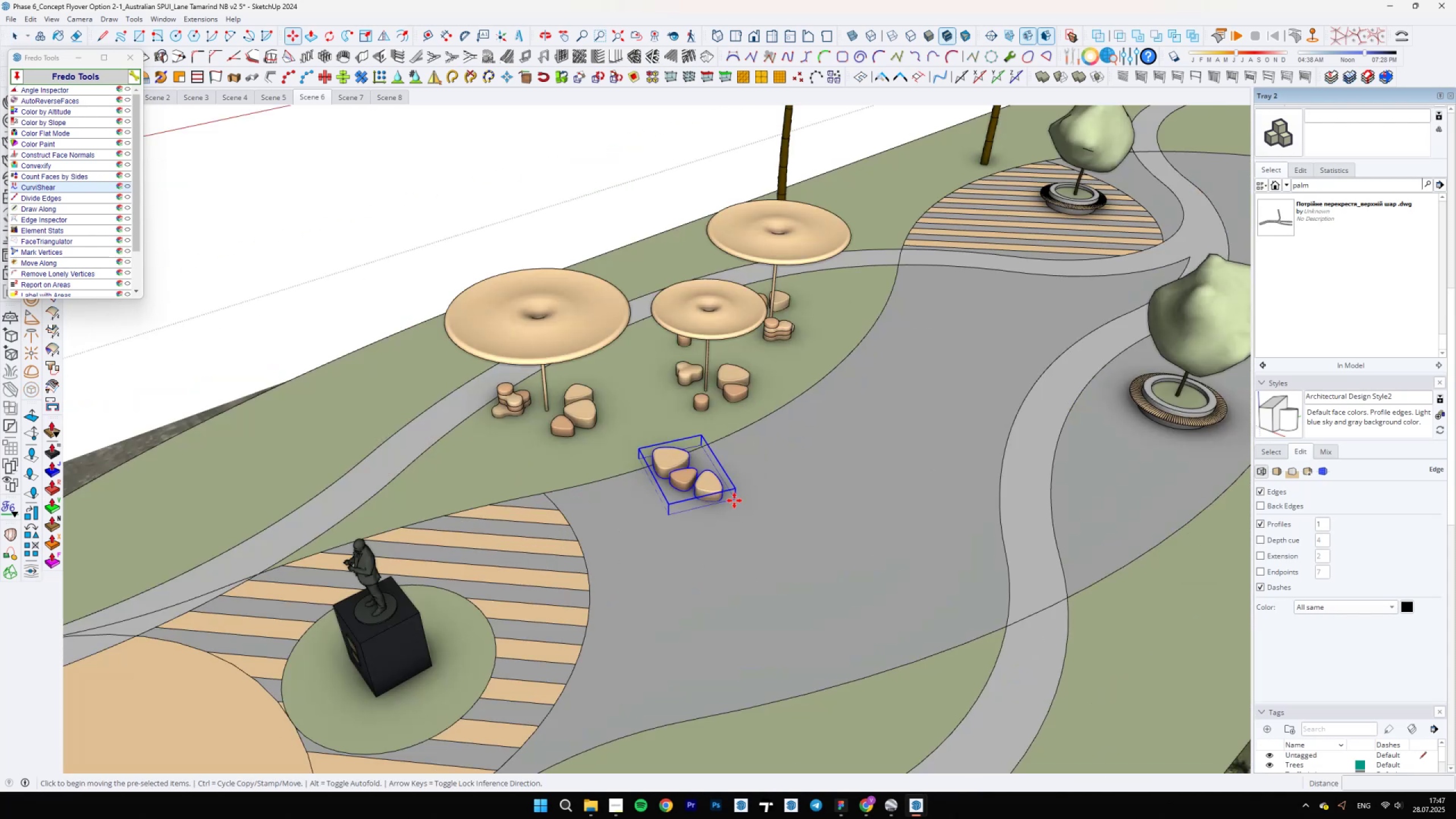 
hold_key(key=ShiftLeft, duration=0.83)
 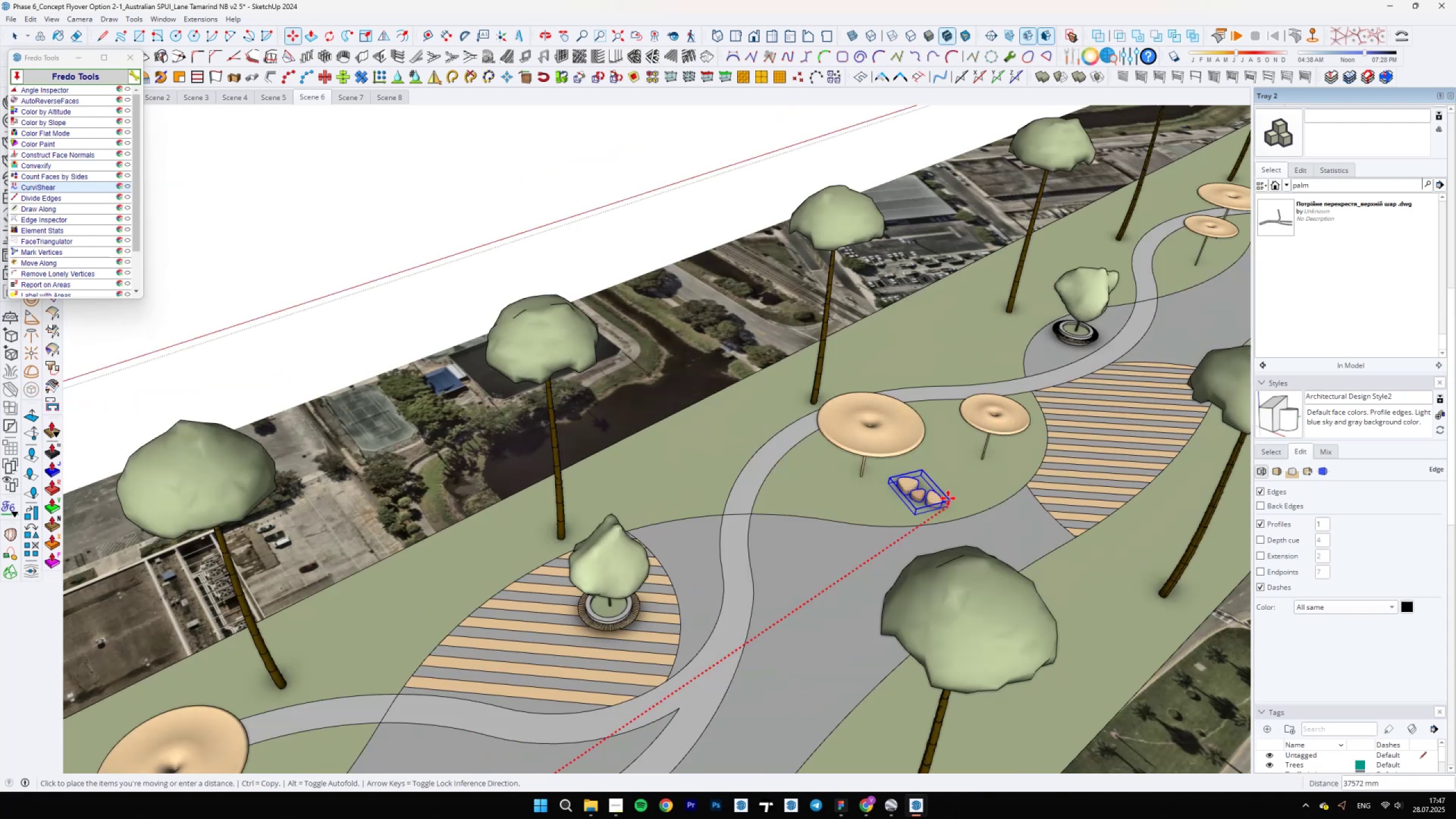 
scroll: coordinate [827, 536], scroll_direction: up, amount: 3.0
 